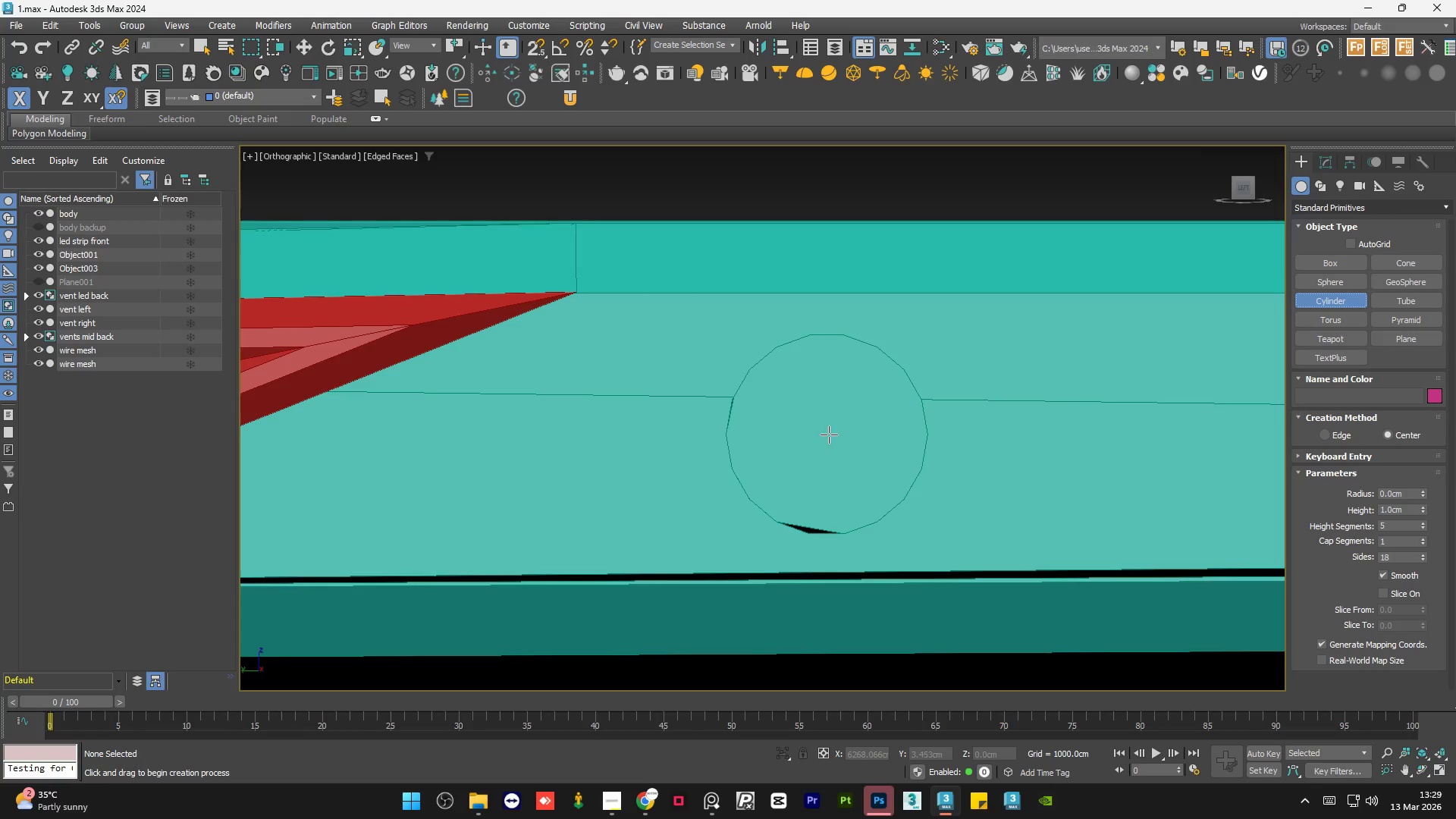 
left_click_drag(start_coordinate=[825, 435], to_coordinate=[858, 392])
 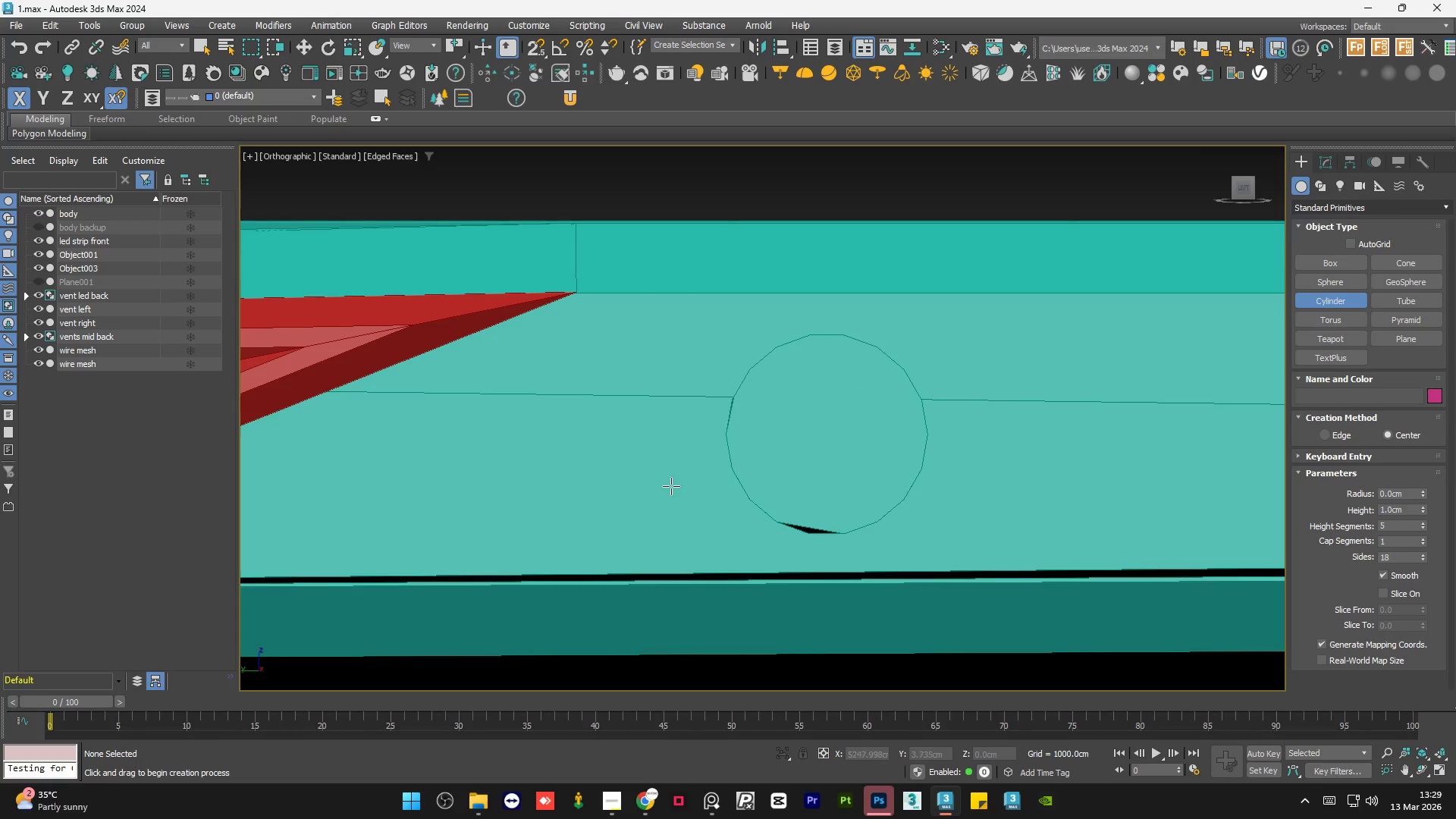 
hold_key(key=AltLeft, duration=0.55)
 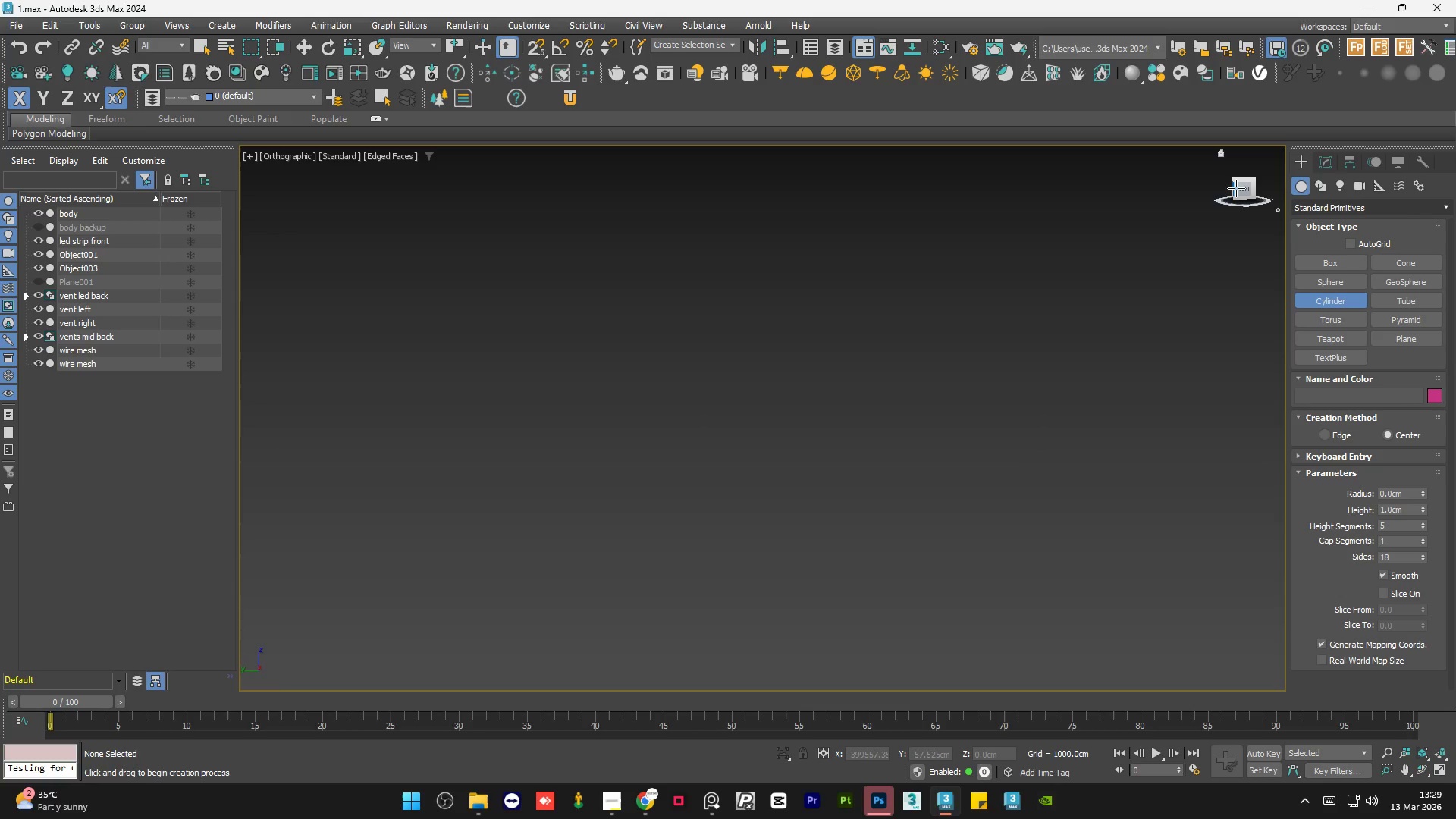 
scroll: coordinate [575, 523], scroll_direction: down, amount: 5.0
 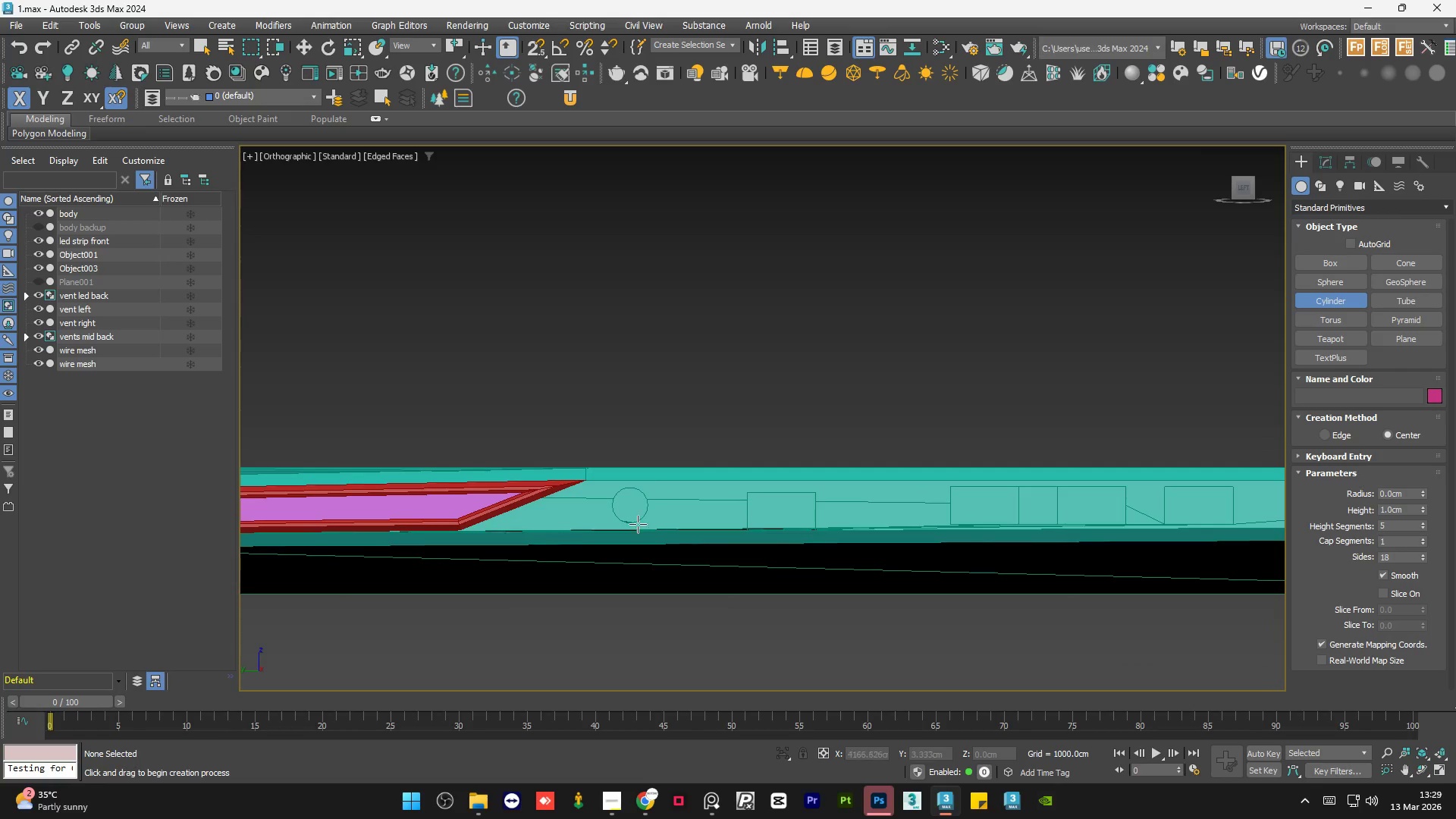 
left_click([1247, 188])
 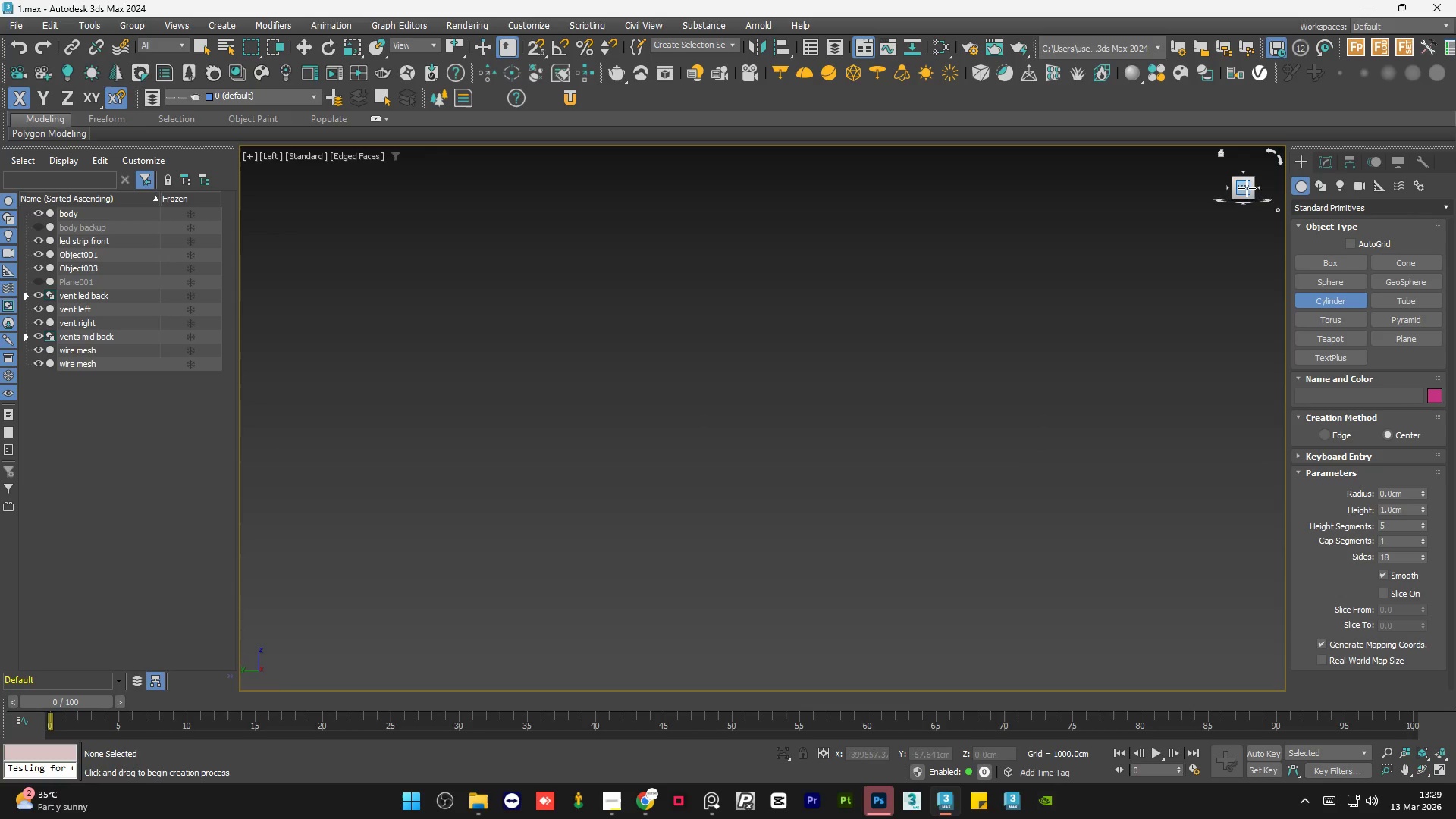 
type(zz)
 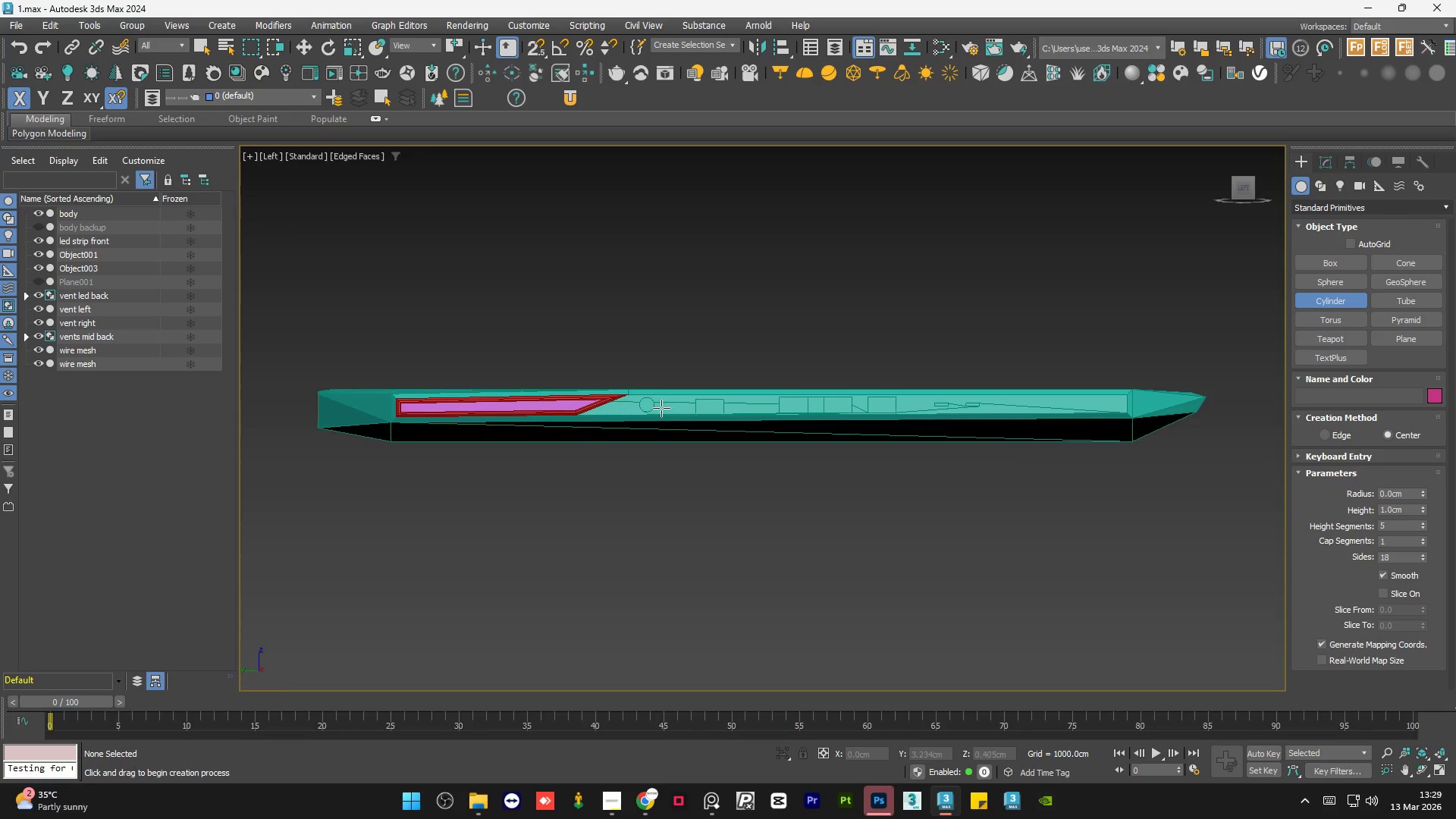 
scroll: coordinate [653, 384], scroll_direction: up, amount: 8.0
 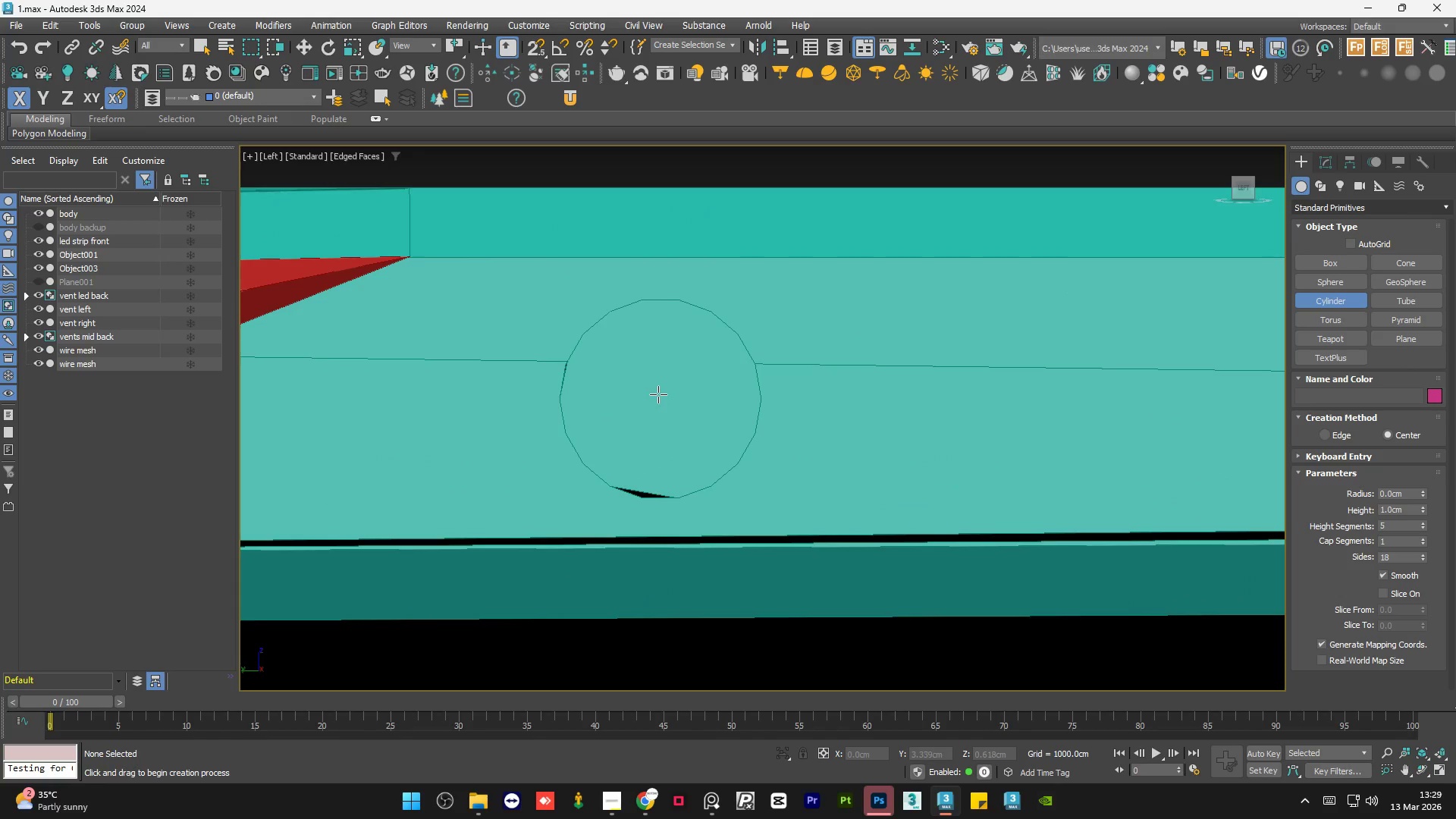 
left_click_drag(start_coordinate=[658, 394], to_coordinate=[670, 327])
 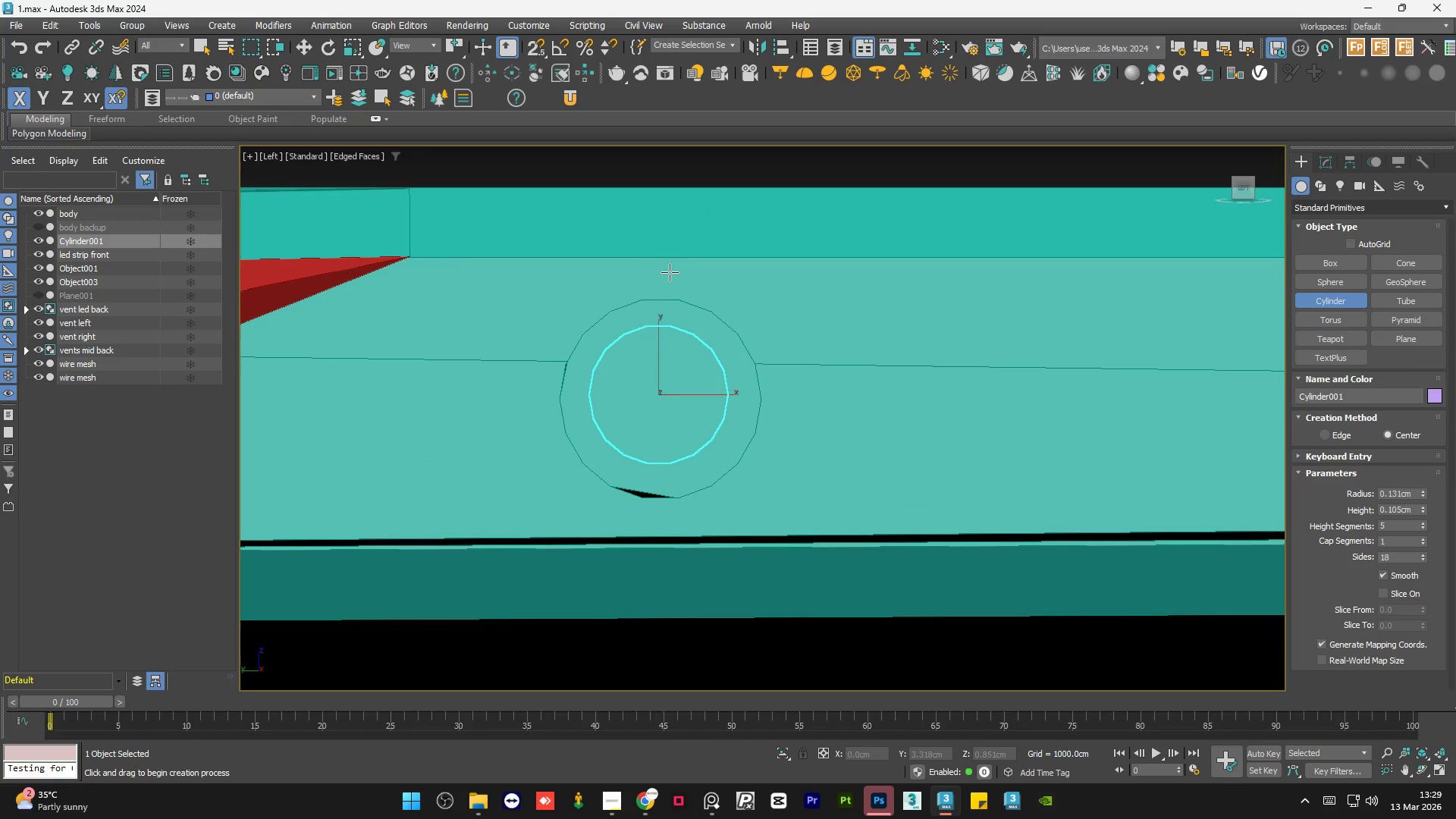 
left_click([670, 270])
 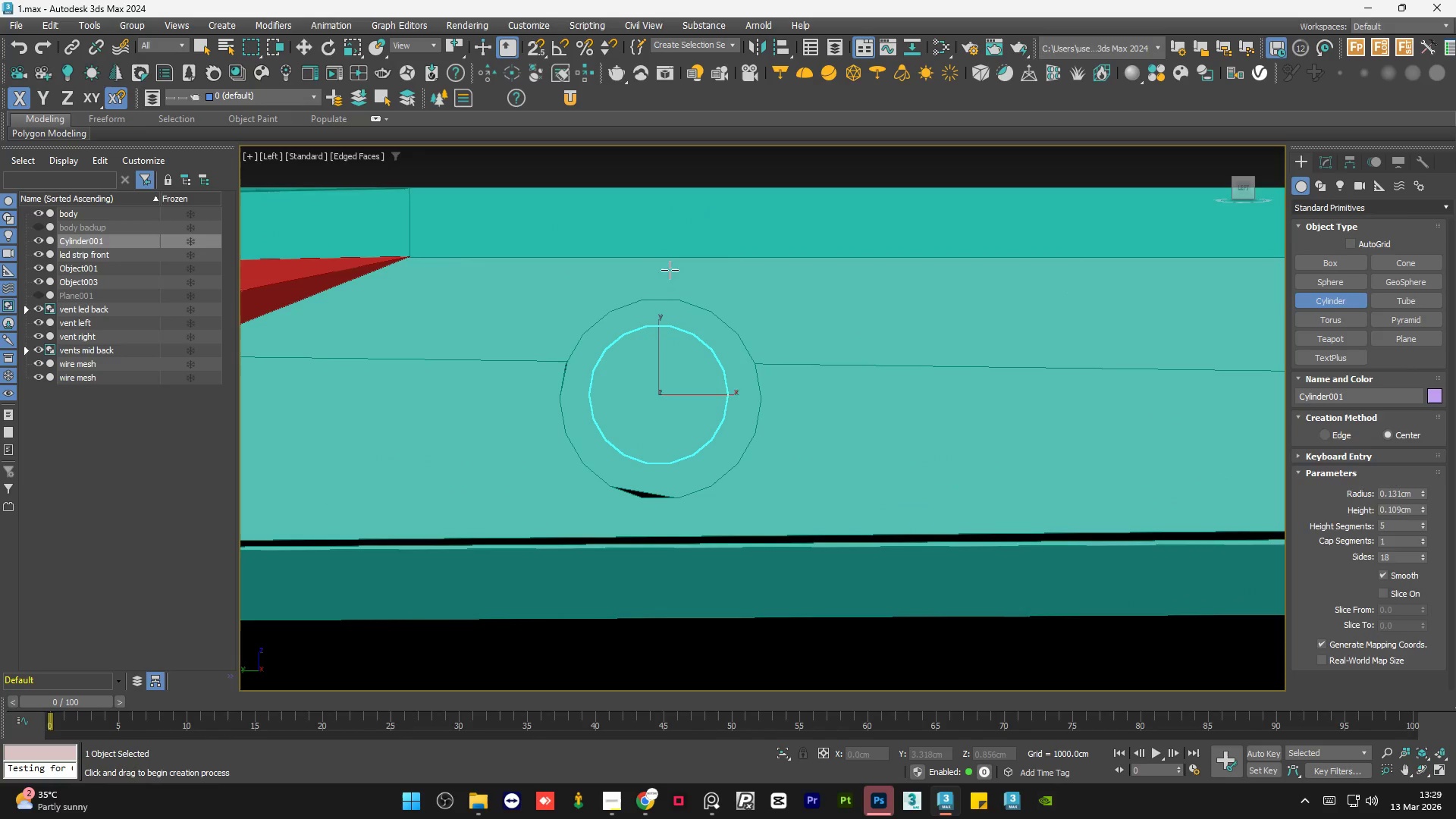 
key(W)
 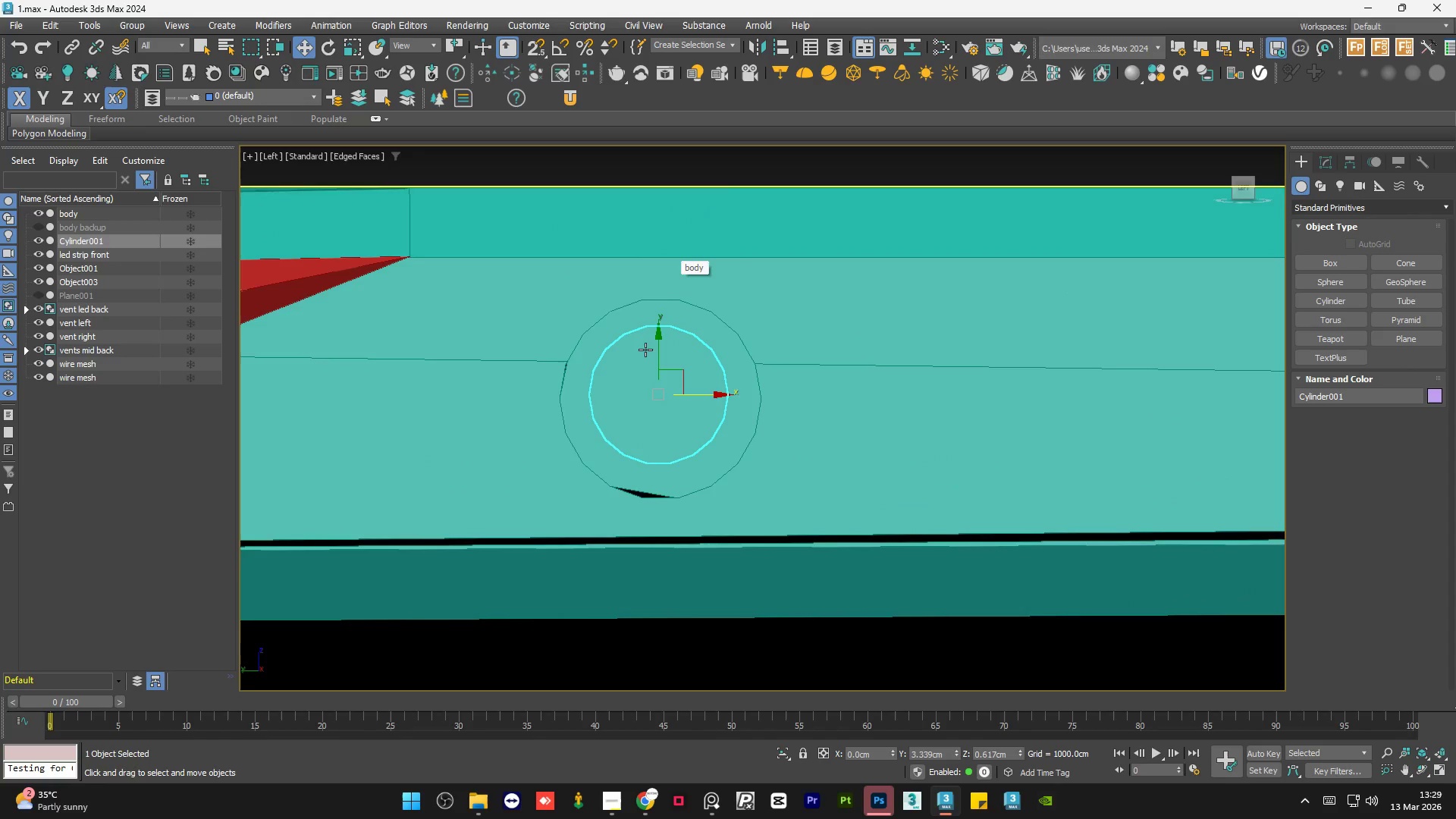 
scroll: coordinate [626, 385], scroll_direction: down, amount: 3.0
 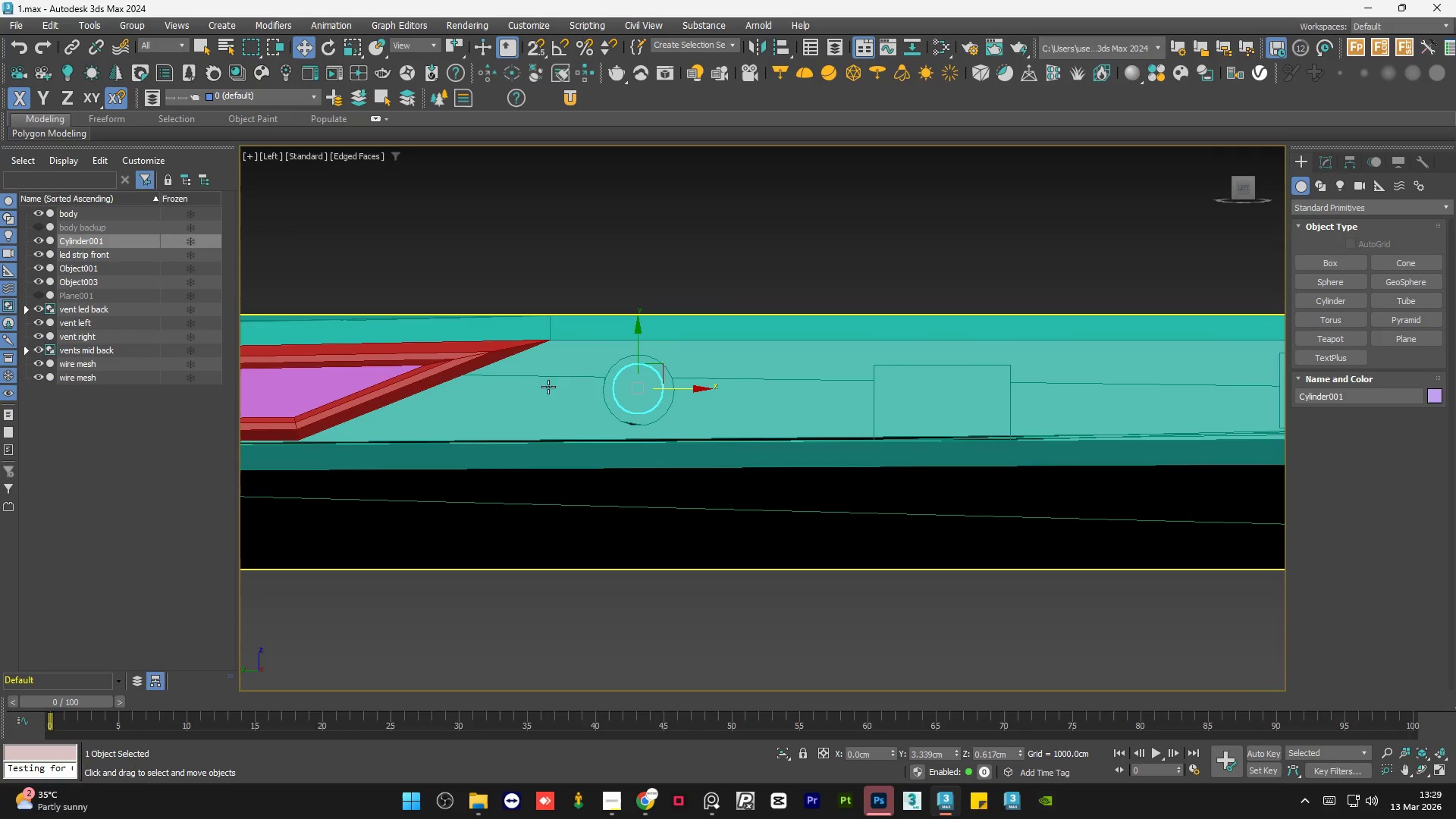 
scroll: coordinate [648, 383], scroll_direction: up, amount: 3.0
 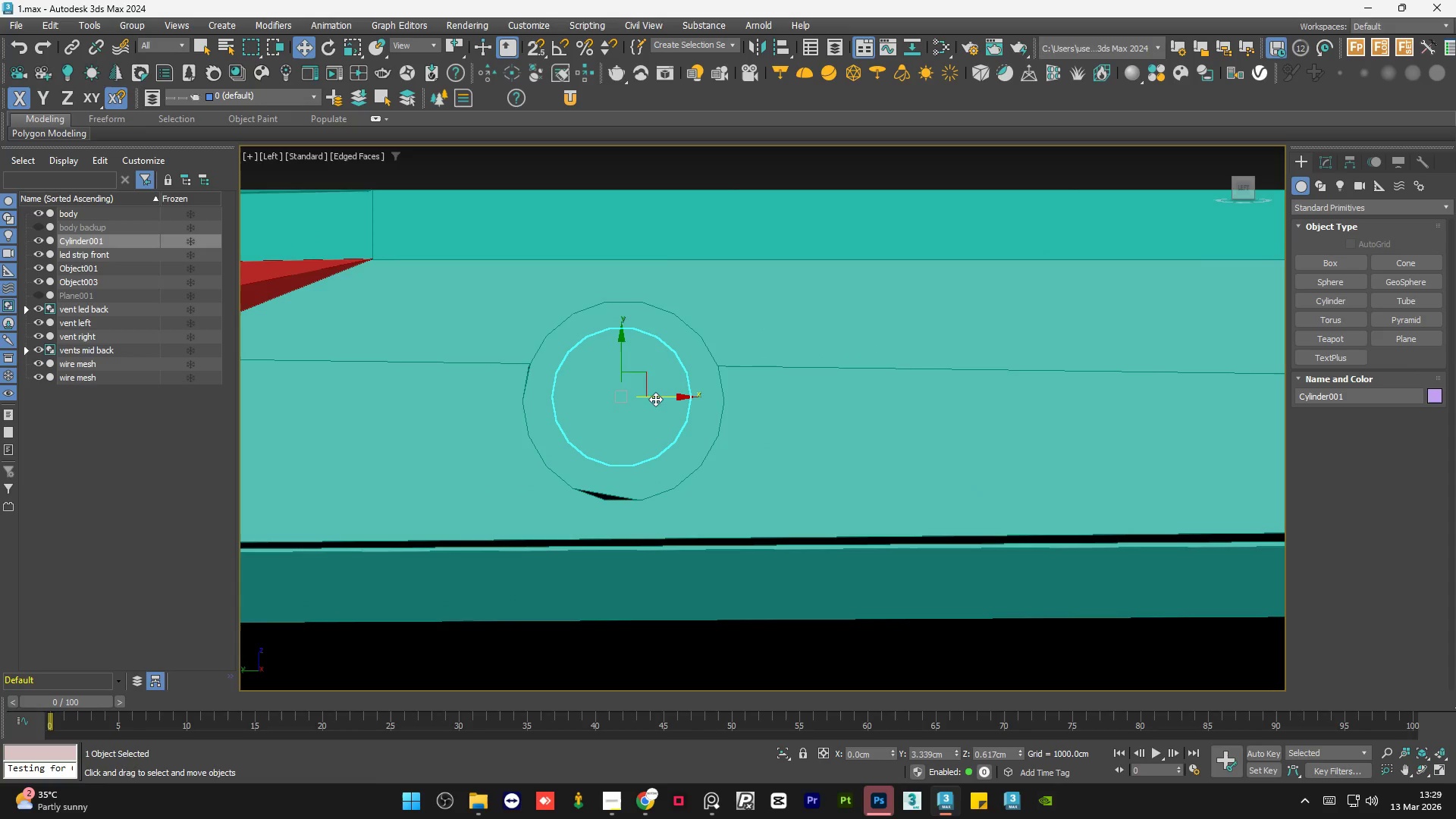 
left_click_drag(start_coordinate=[659, 399], to_coordinate=[664, 397])
 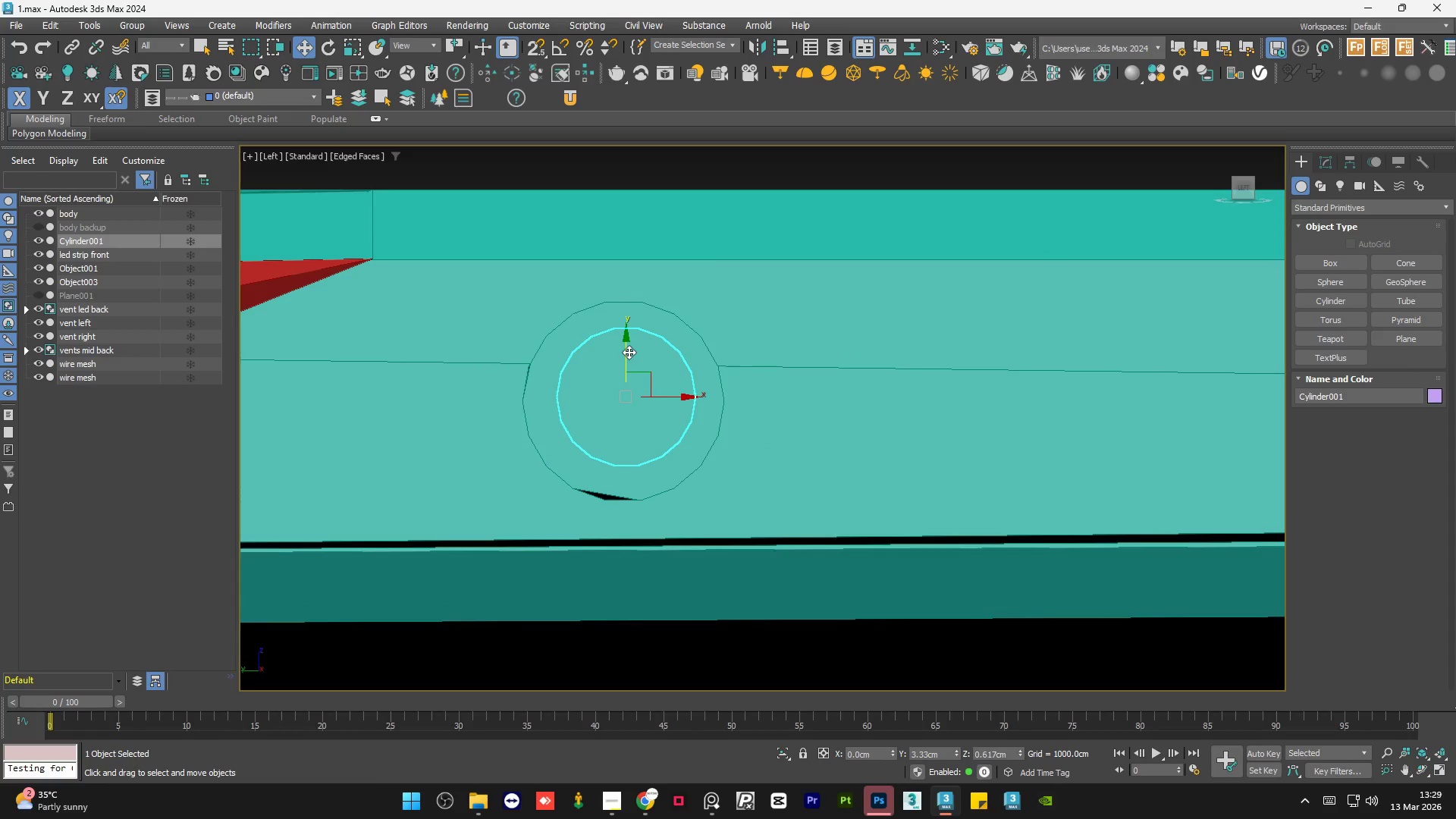 
left_click_drag(start_coordinate=[629, 352], to_coordinate=[636, 352])
 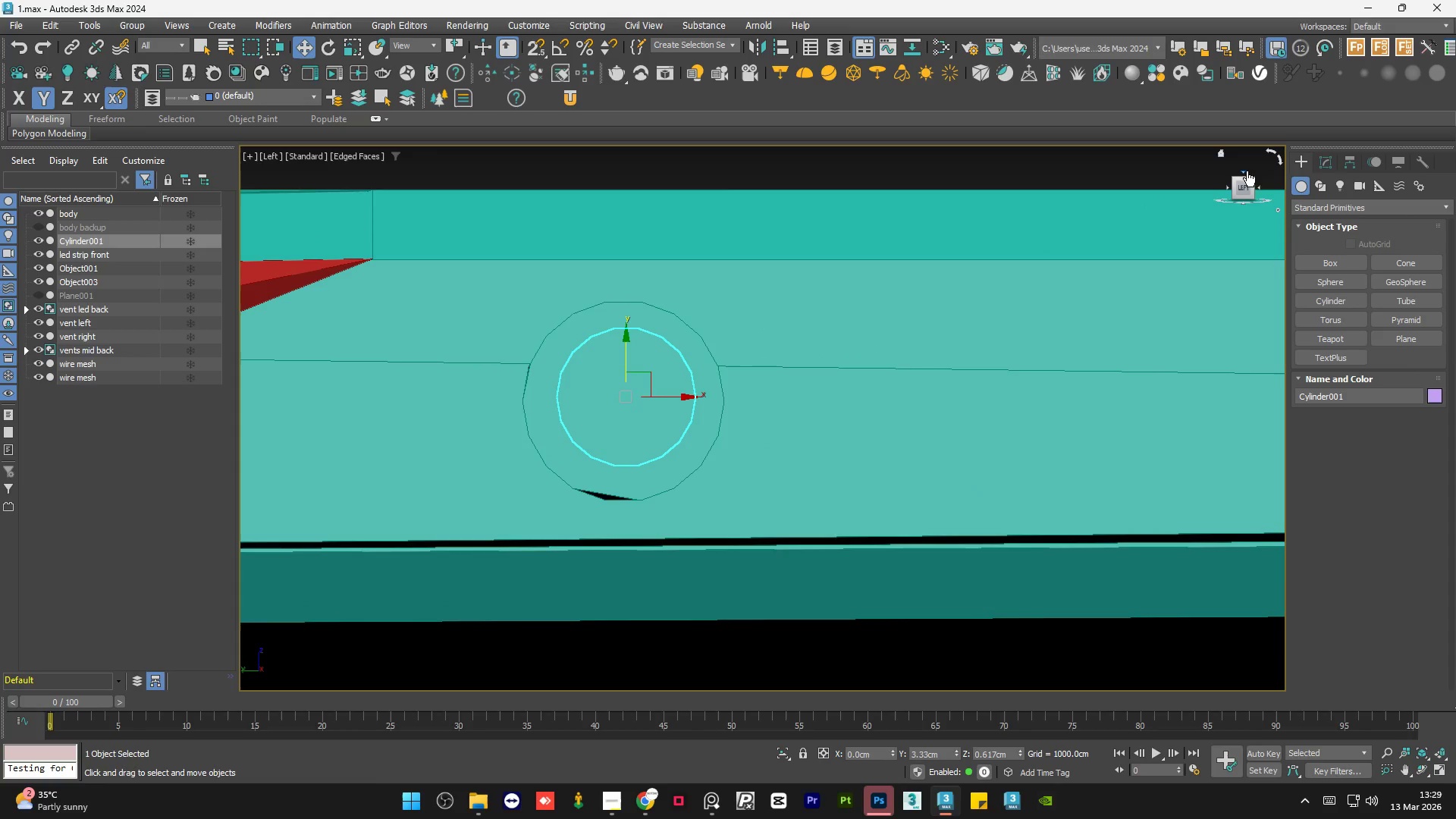 
left_click([1238, 168])
 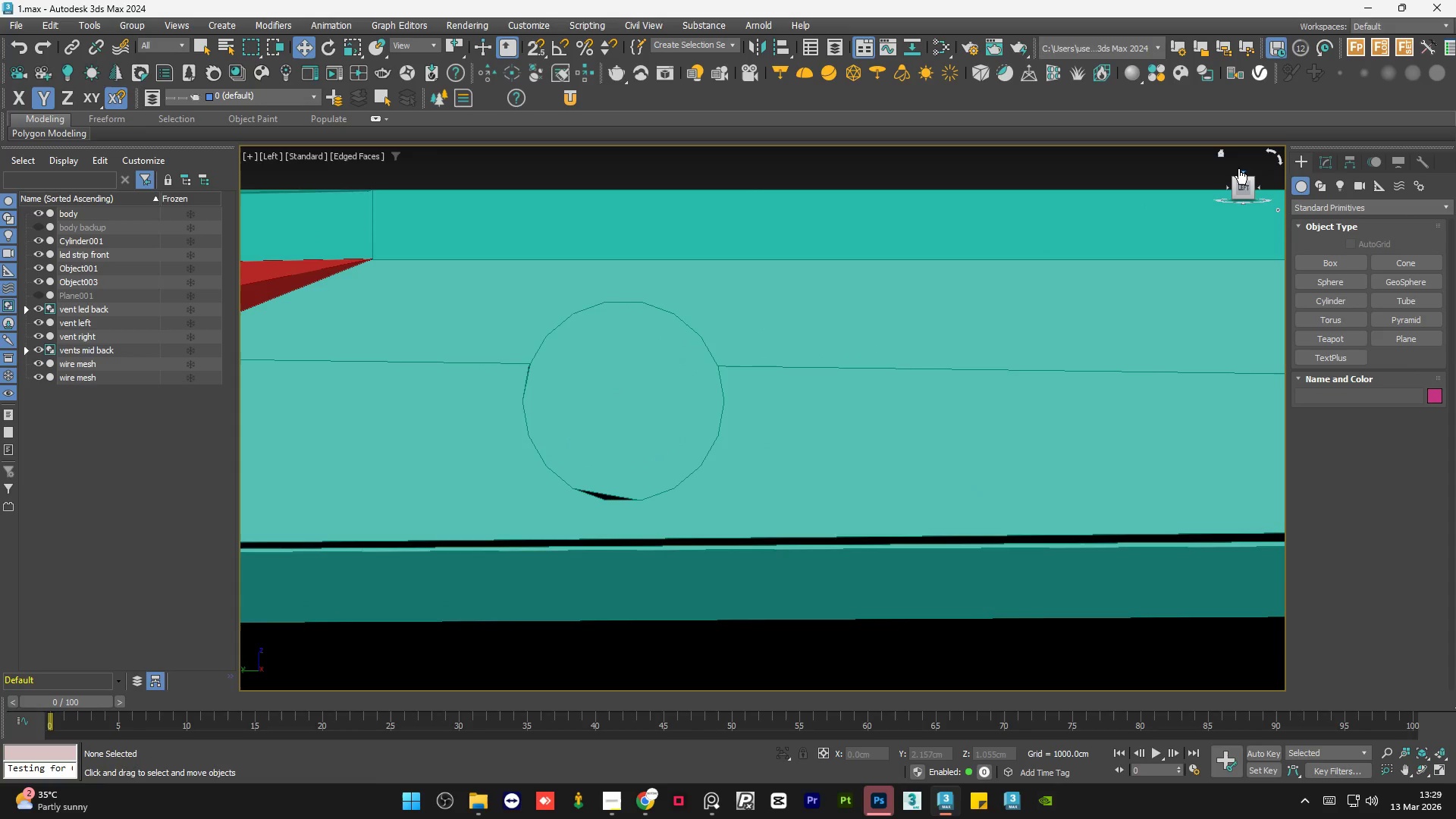 
left_click([1242, 168])
 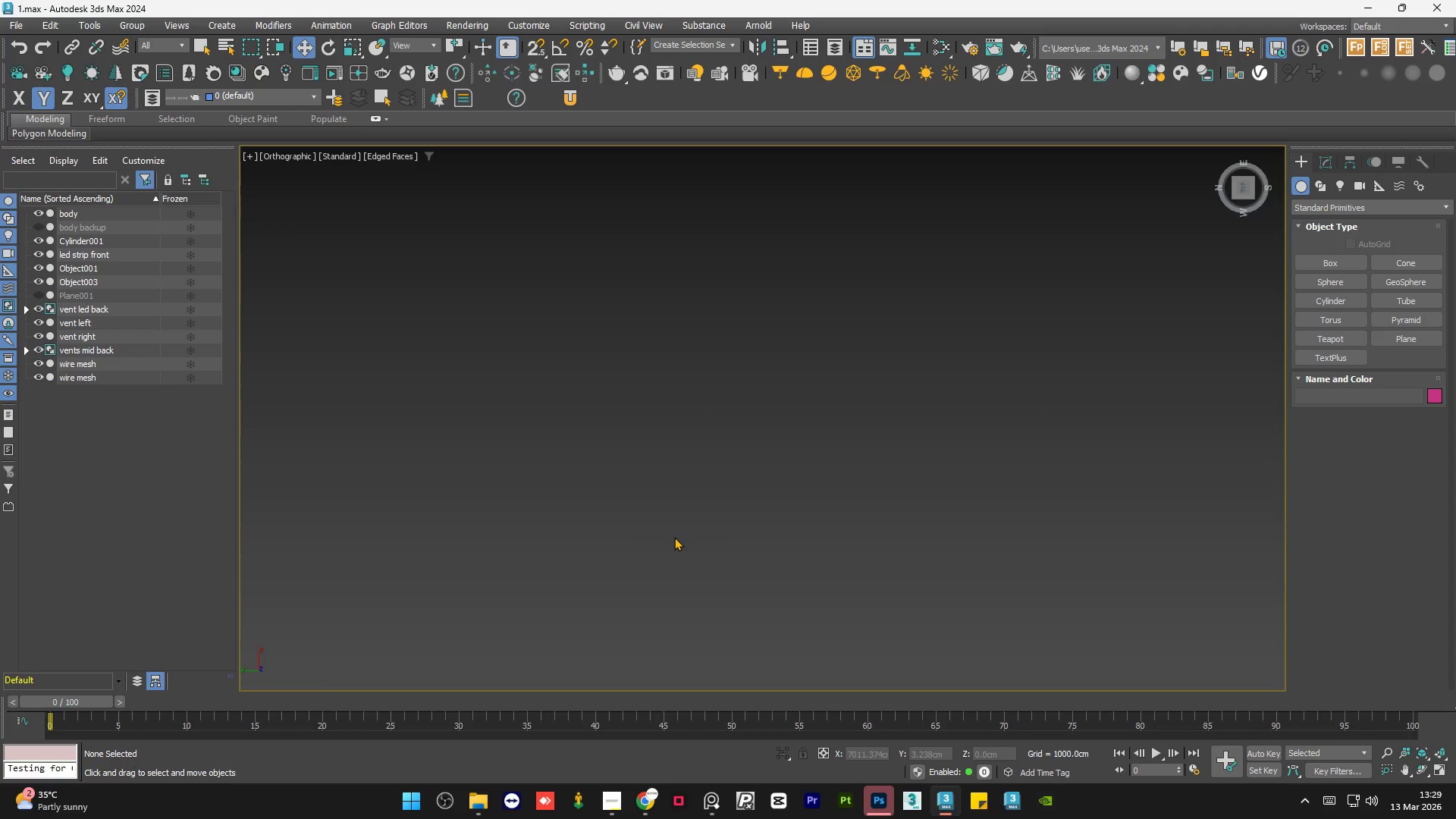 
scroll: coordinate [522, 591], scroll_direction: down, amount: 4.0
 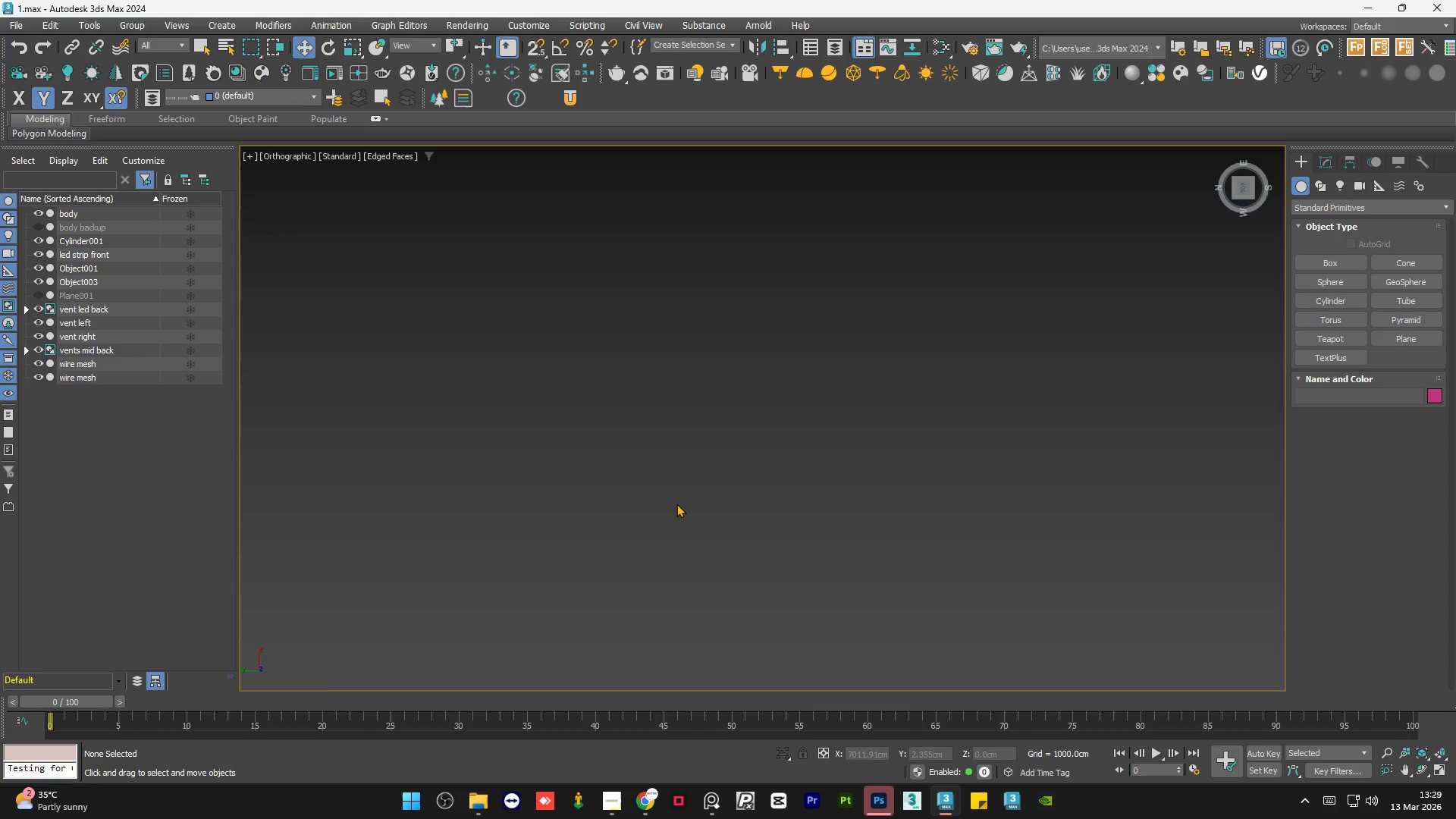 
key(Z)
 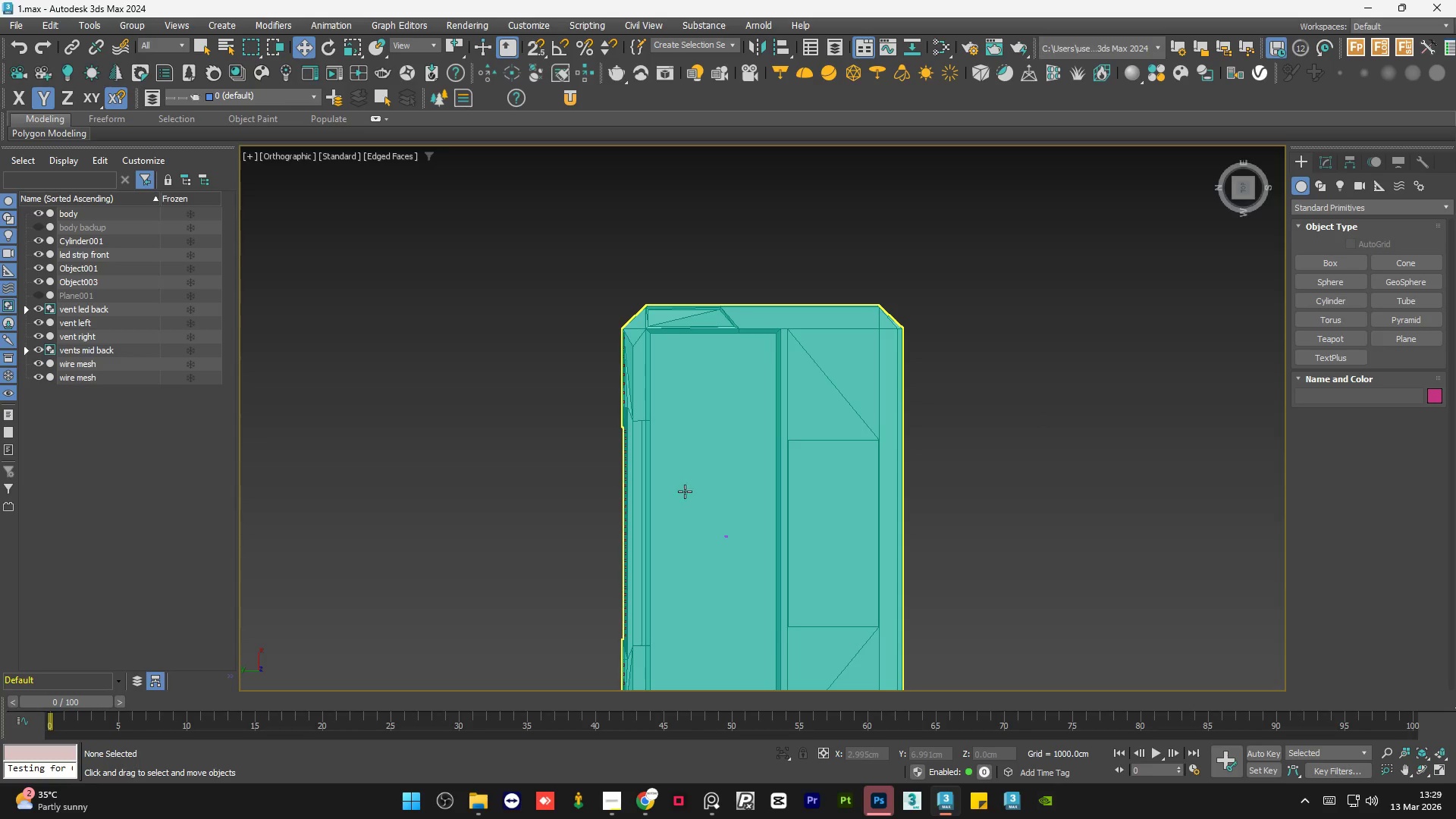 
scroll: coordinate [719, 428], scroll_direction: down, amount: 2.0
 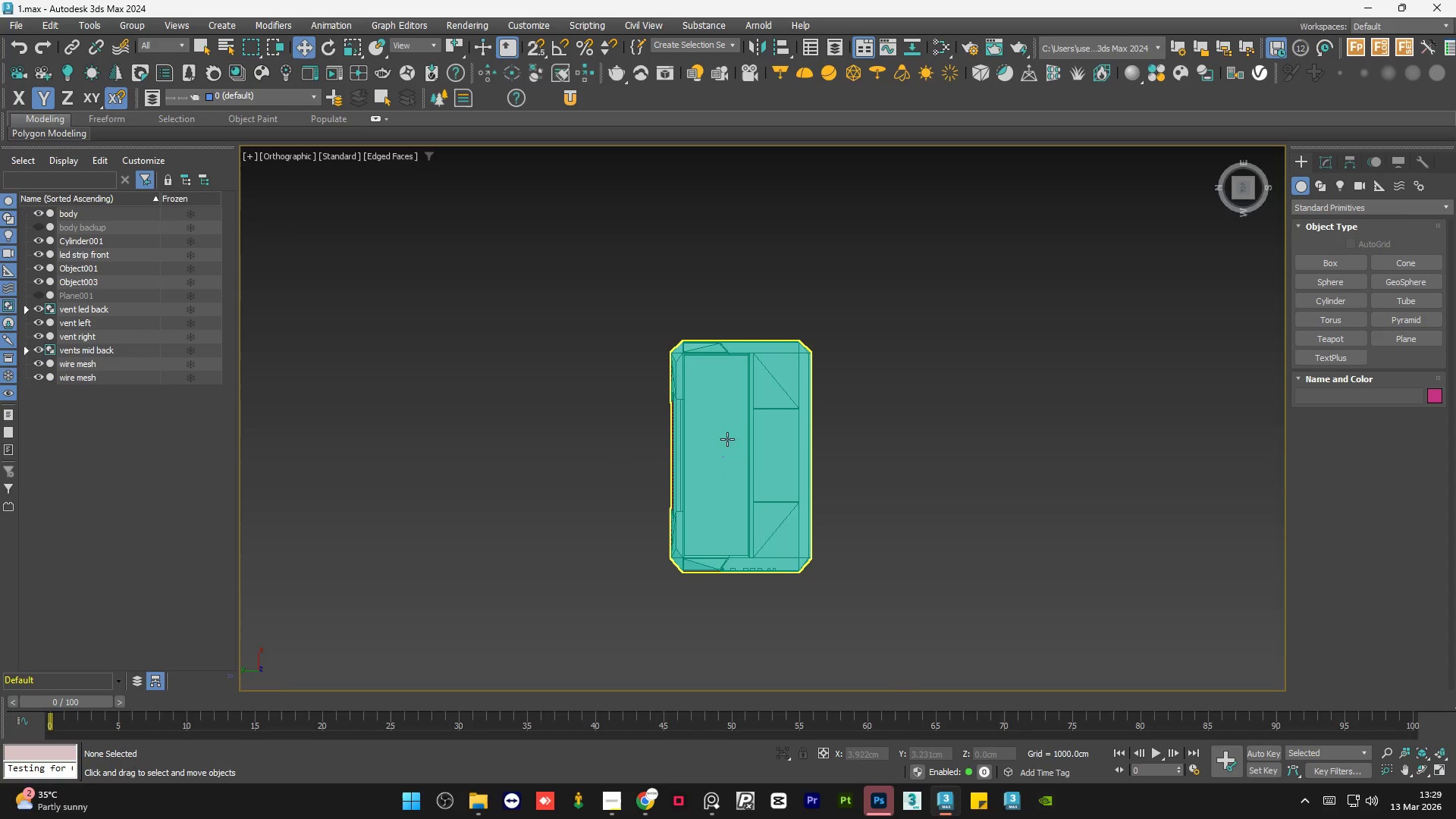 
key(Control+Z)
 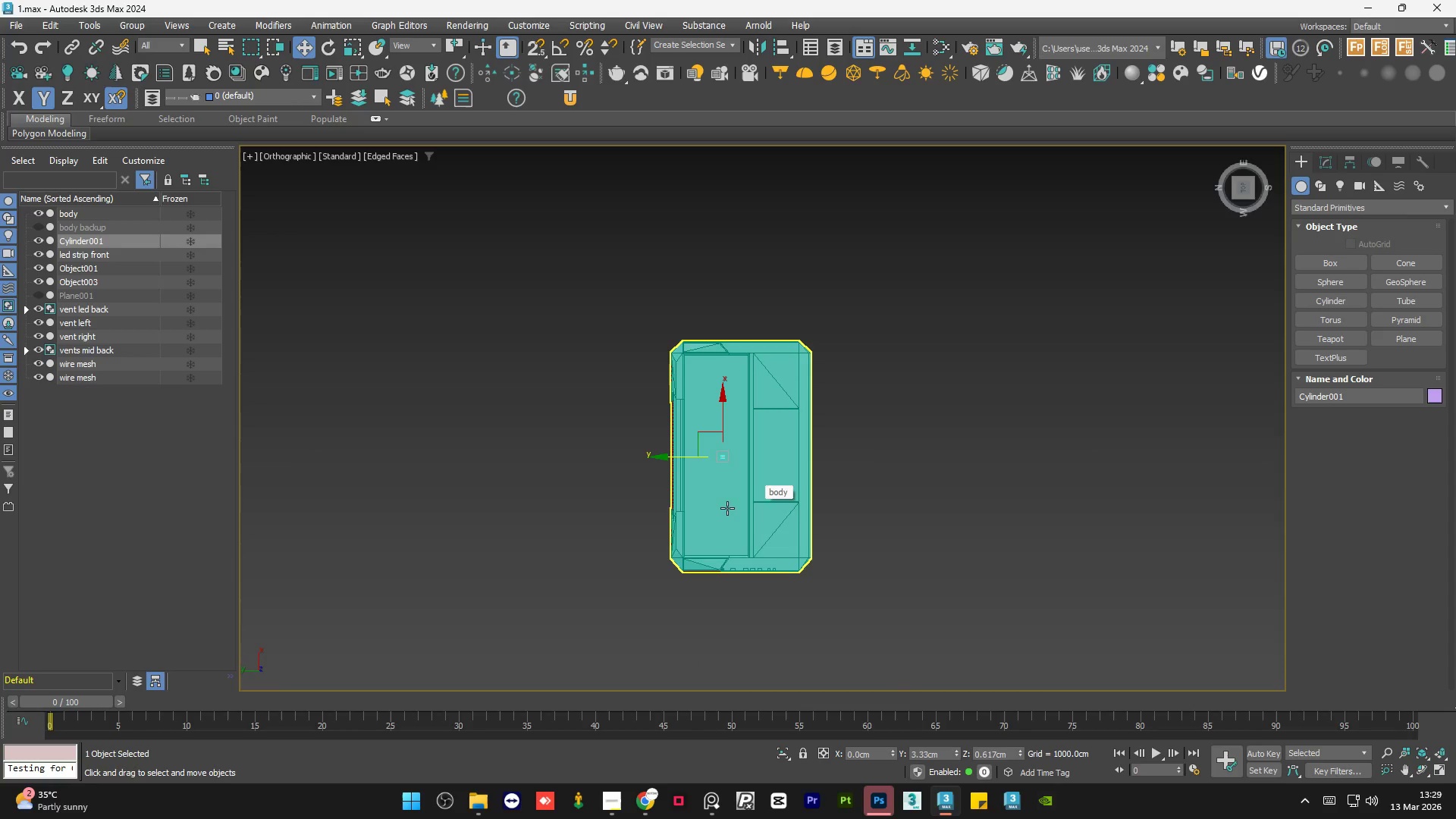 
scroll: coordinate [727, 510], scroll_direction: up, amount: 3.0
 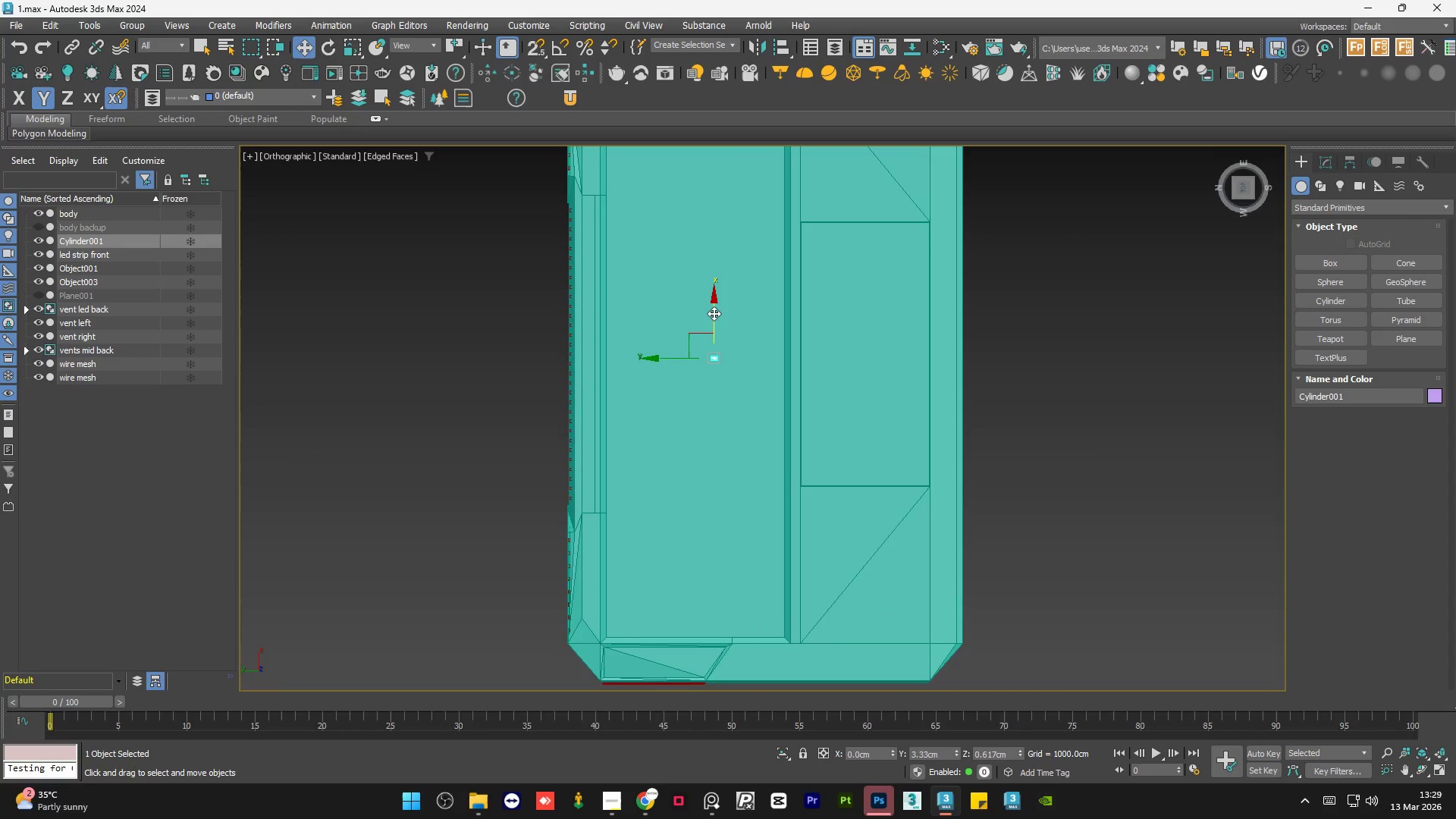 
left_click_drag(start_coordinate=[712, 313], to_coordinate=[737, 632])
 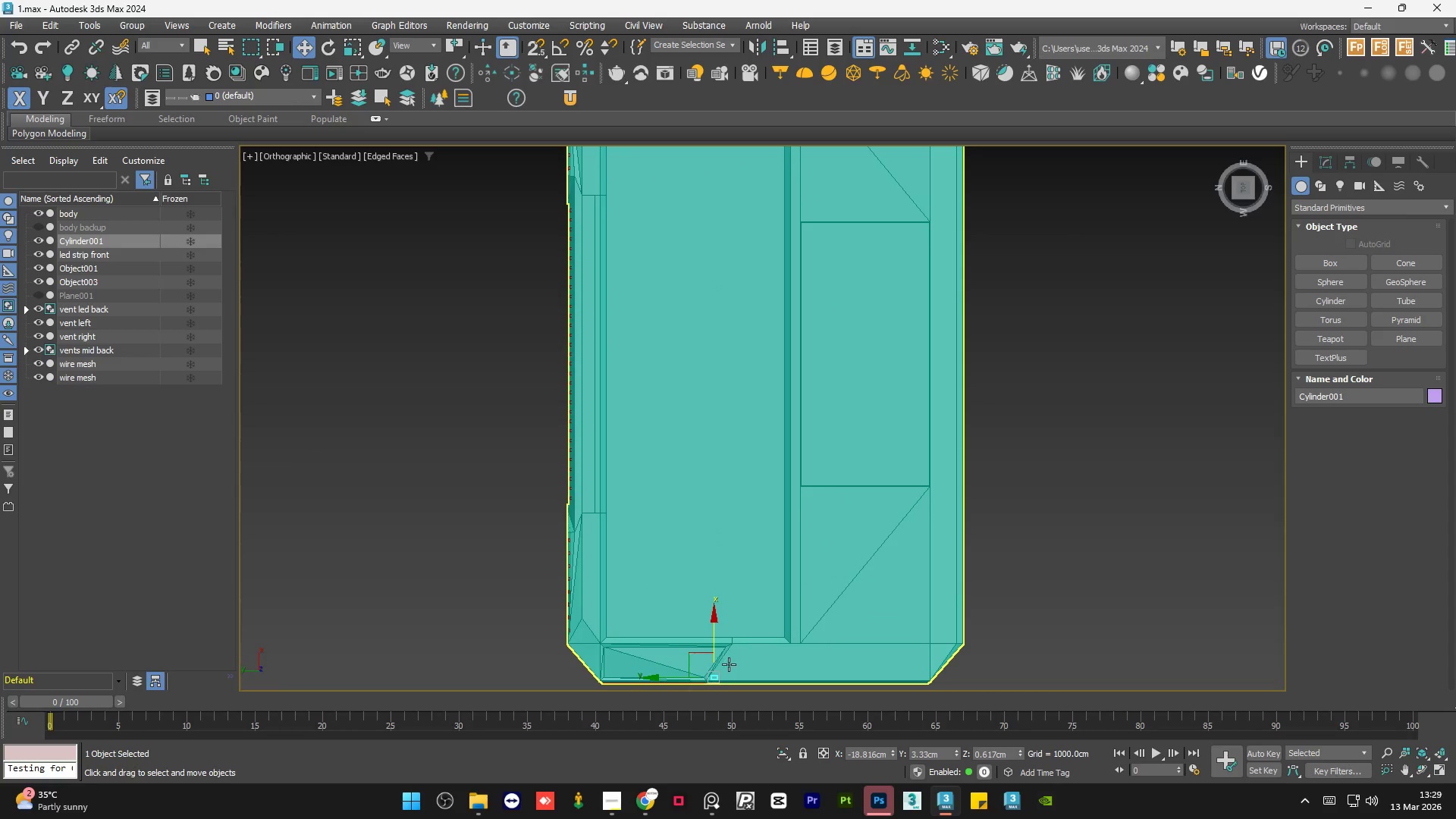 
scroll: coordinate [719, 664], scroll_direction: up, amount: 6.0
 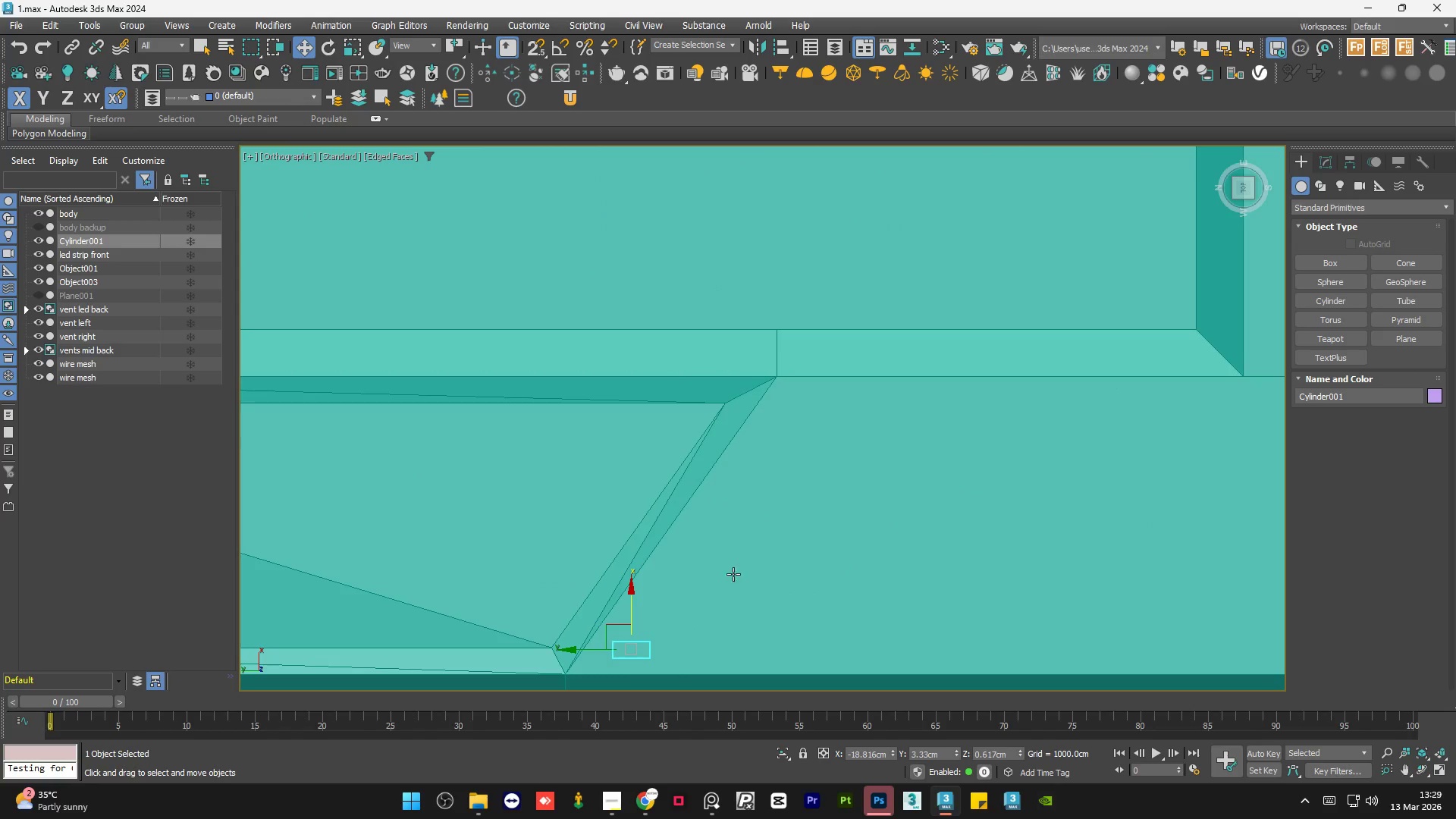 
hold_key(key=AltLeft, duration=1.08)
 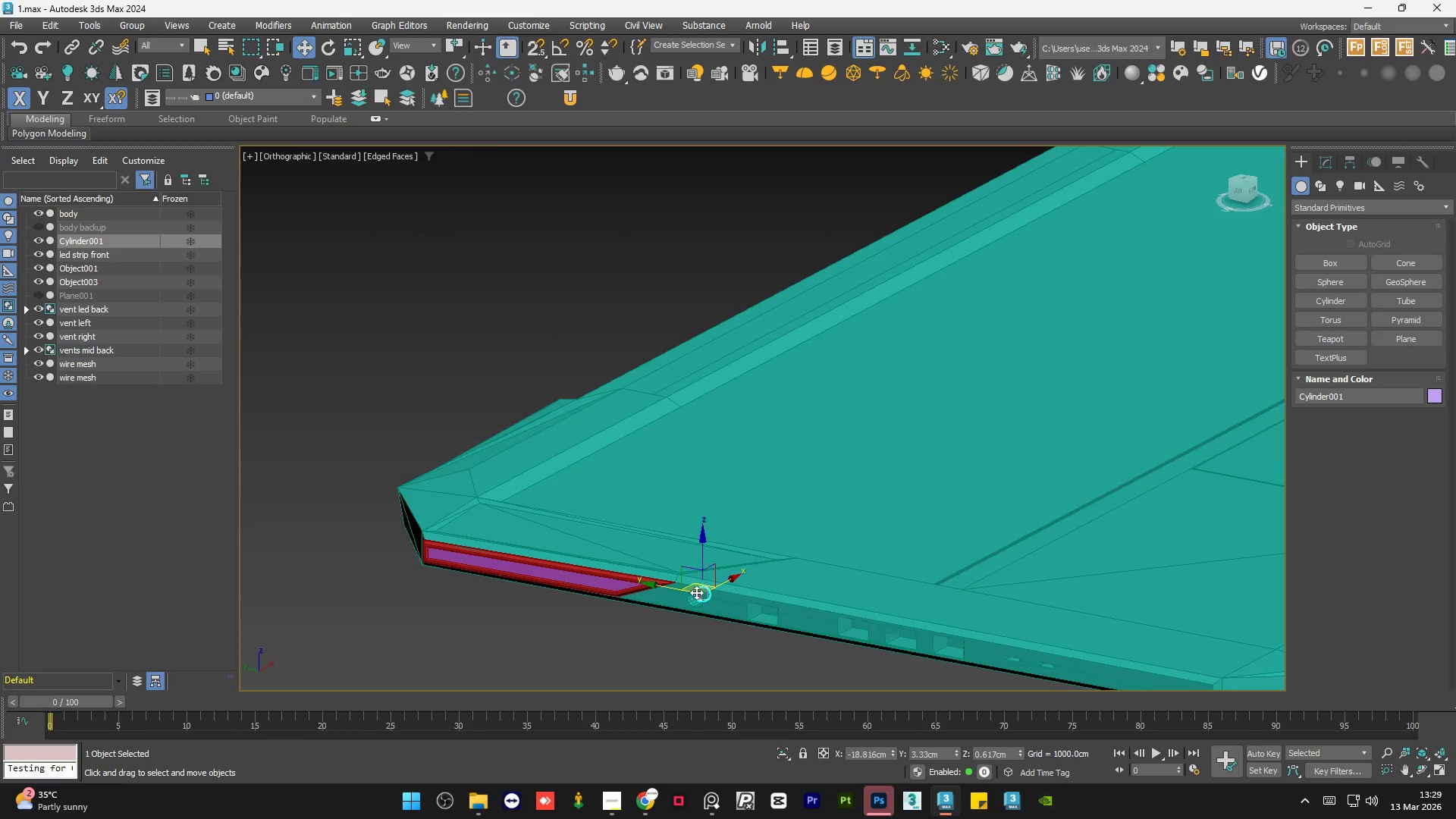 
scroll: coordinate [744, 562], scroll_direction: down, amount: 3.0
 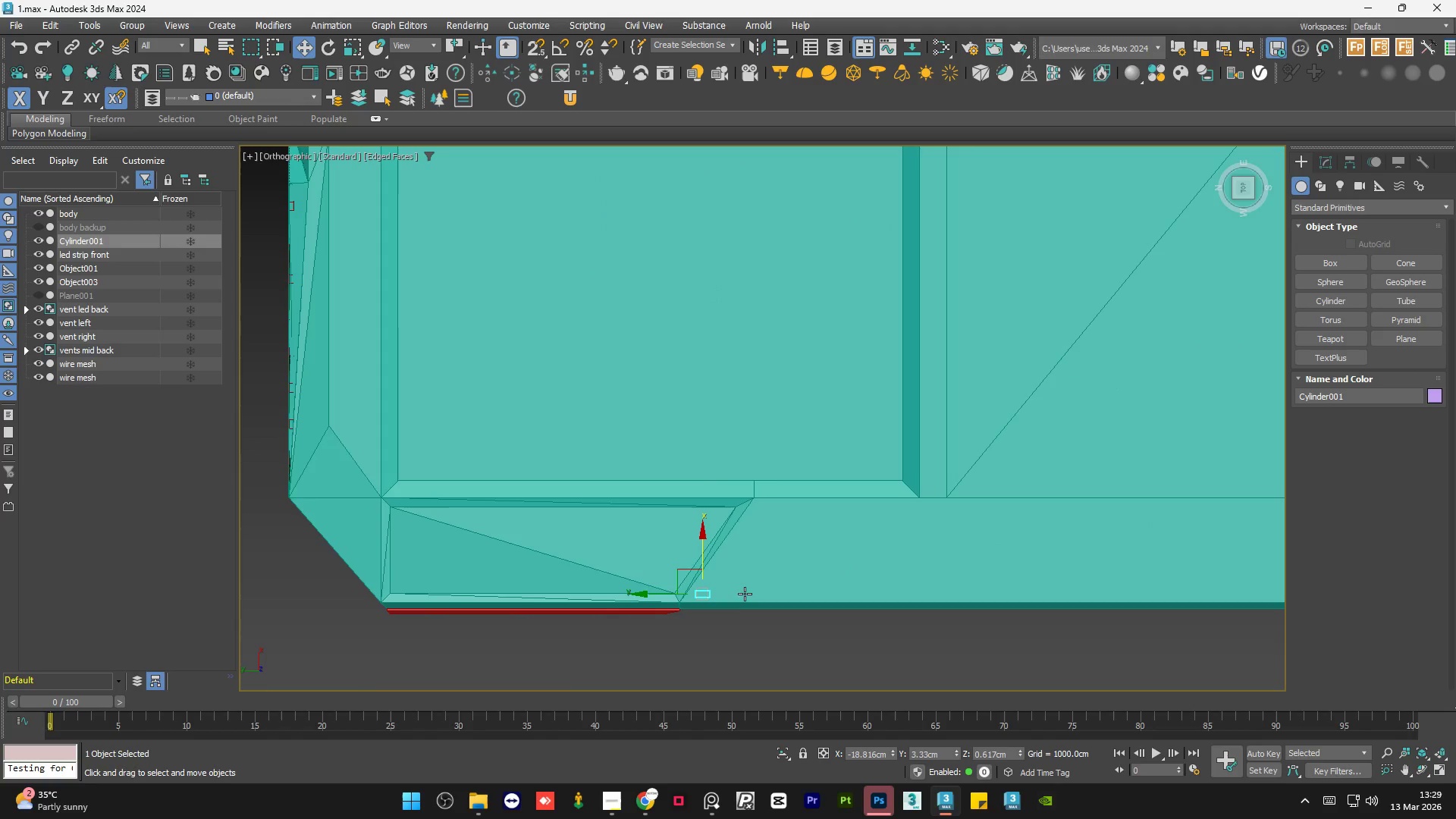 
scroll: coordinate [728, 542], scroll_direction: up, amount: 5.0
 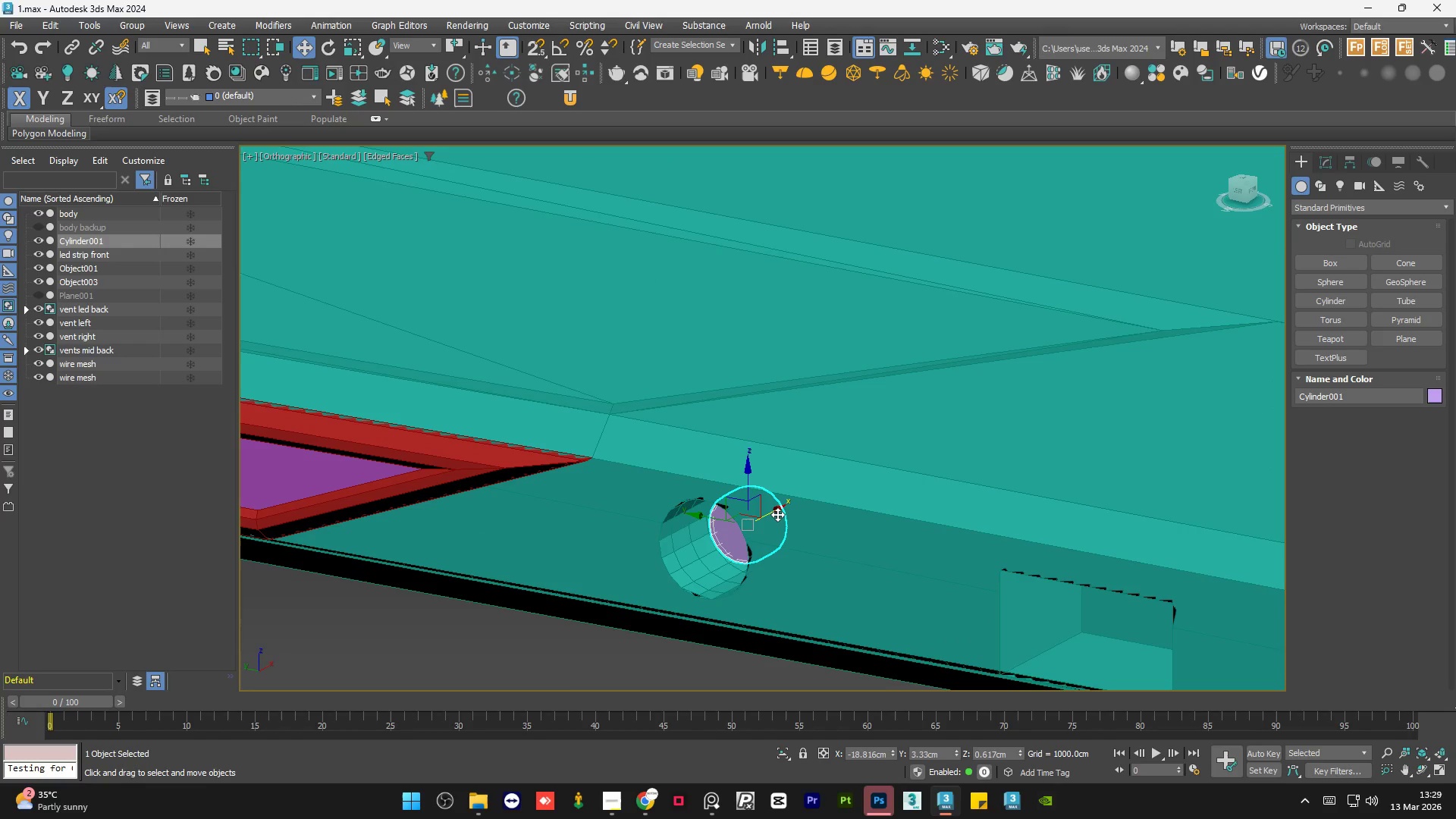 
left_click_drag(start_coordinate=[777, 514], to_coordinate=[738, 527])
 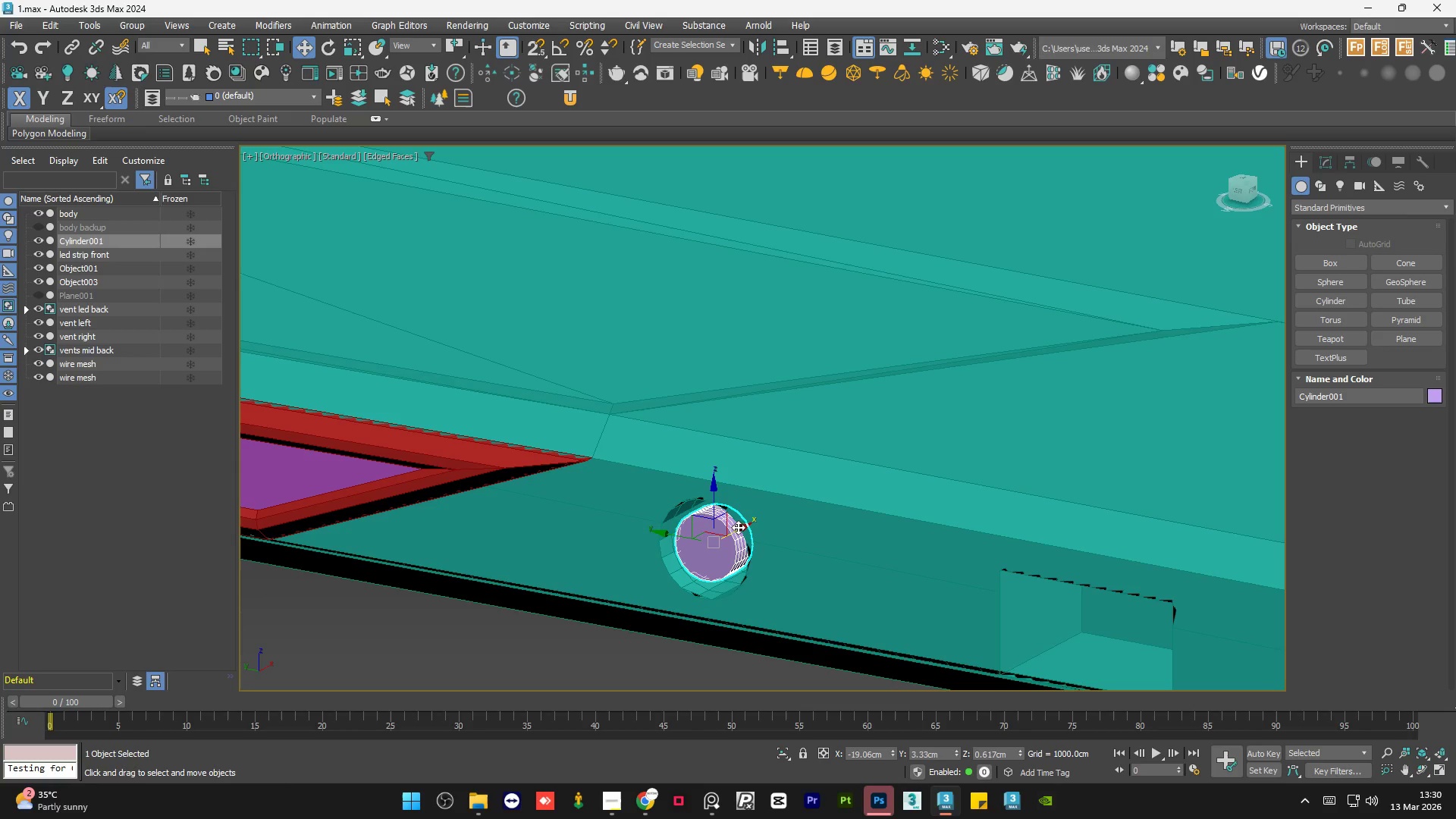 
key(R)
 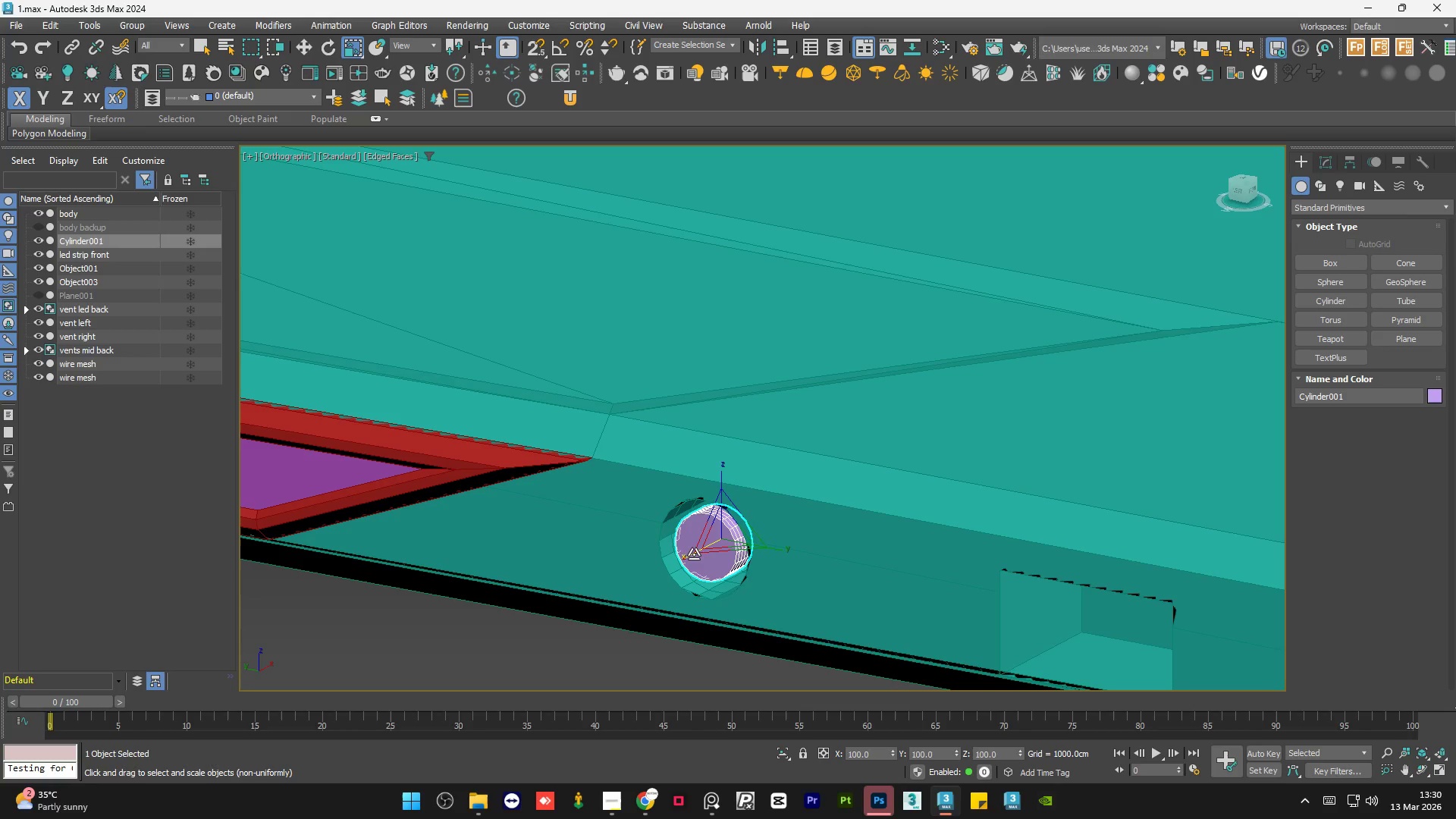 
left_click_drag(start_coordinate=[688, 554], to_coordinate=[592, 604])
 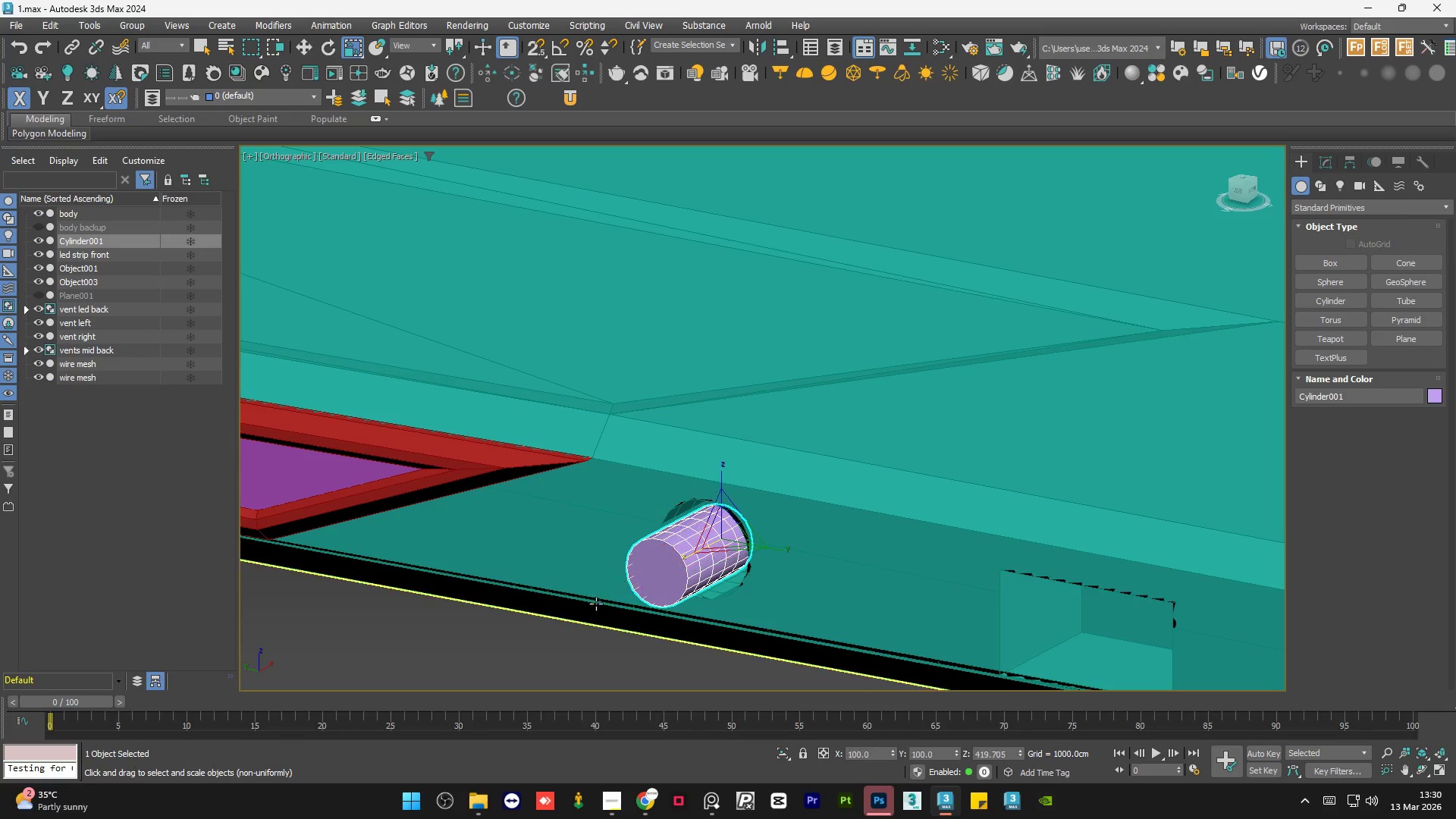 
key(W)
 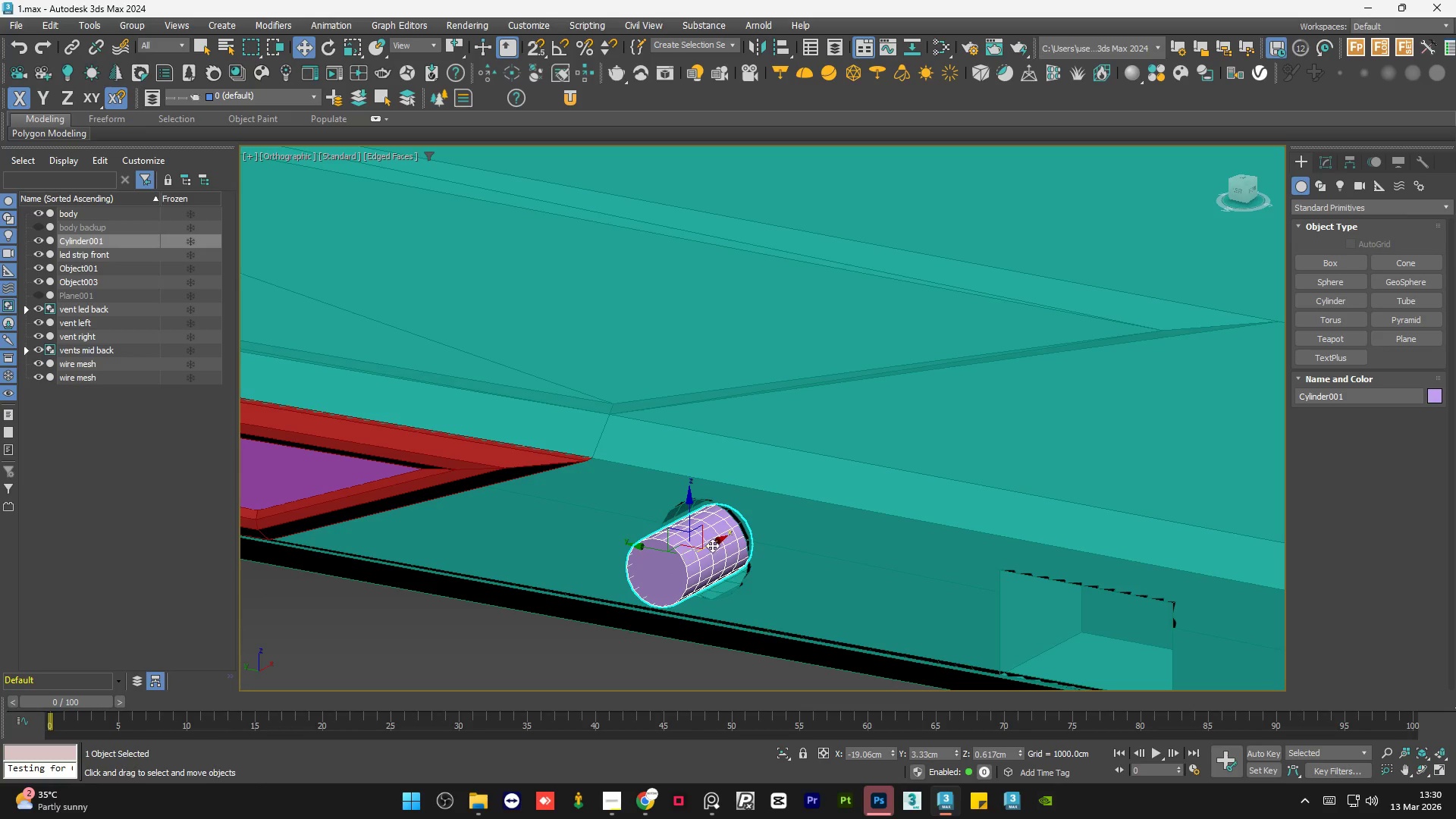 
left_click_drag(start_coordinate=[712, 544], to_coordinate=[760, 533])
 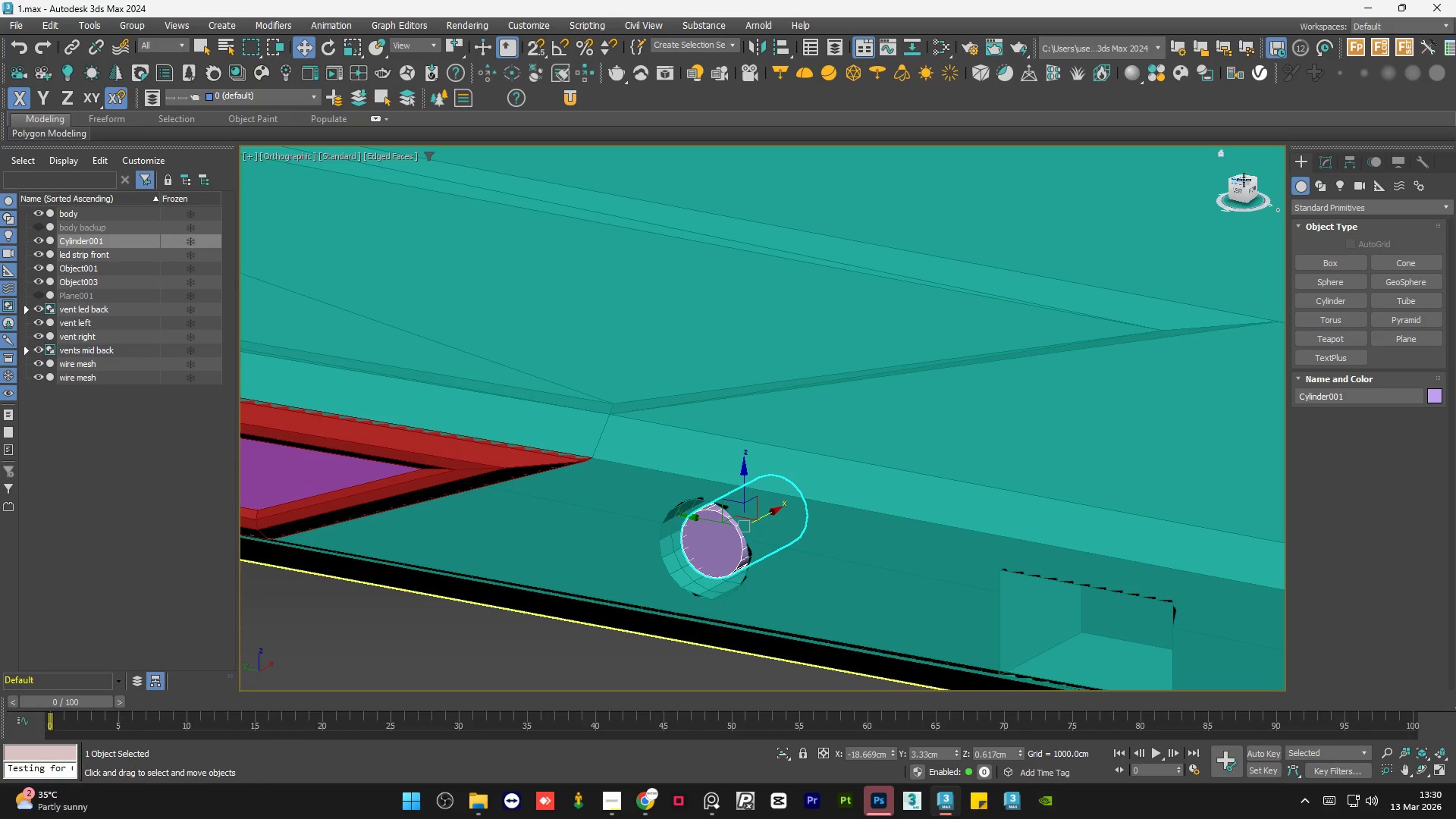 
left_click([1244, 178])
 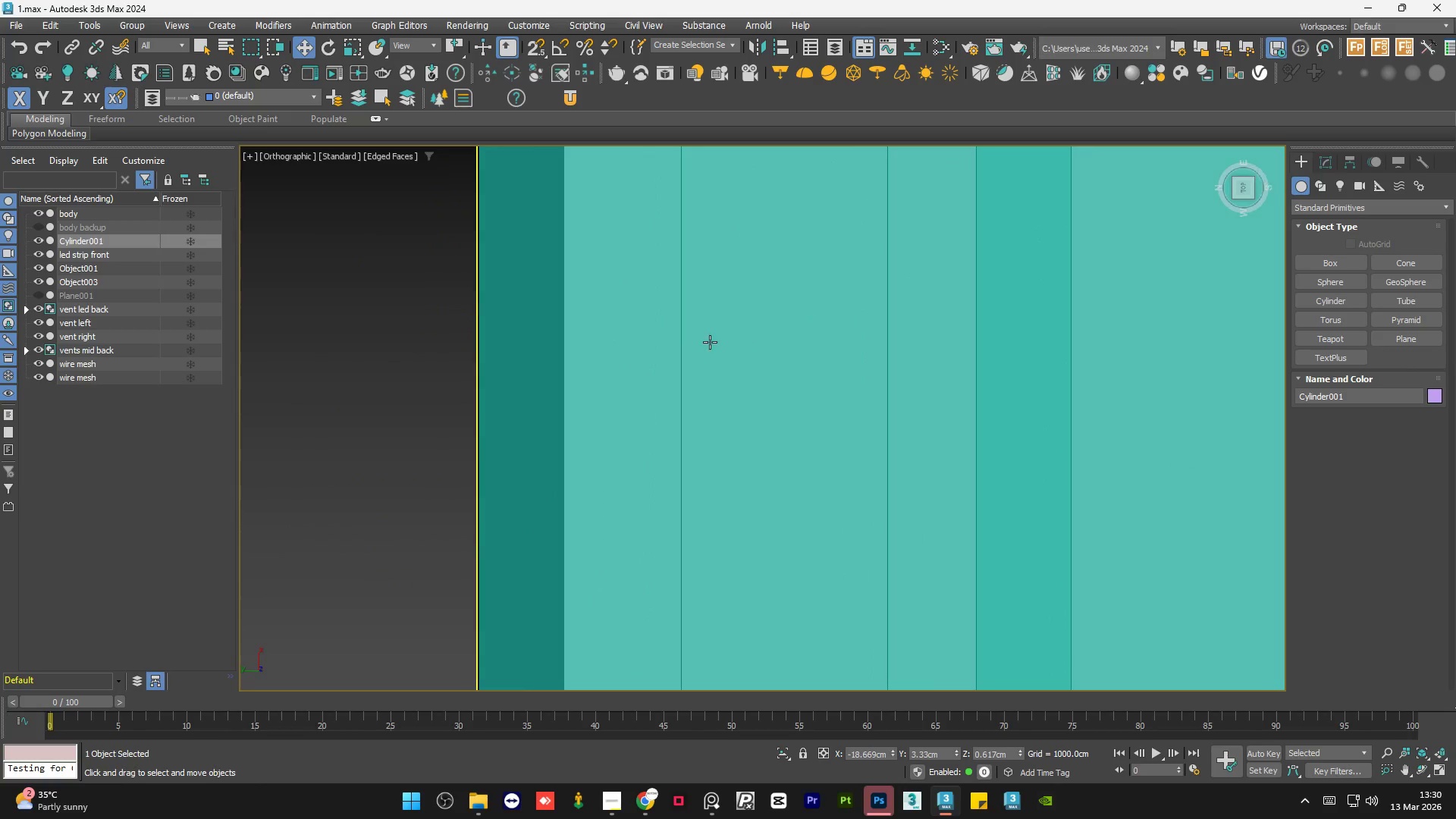 
key(Z)
 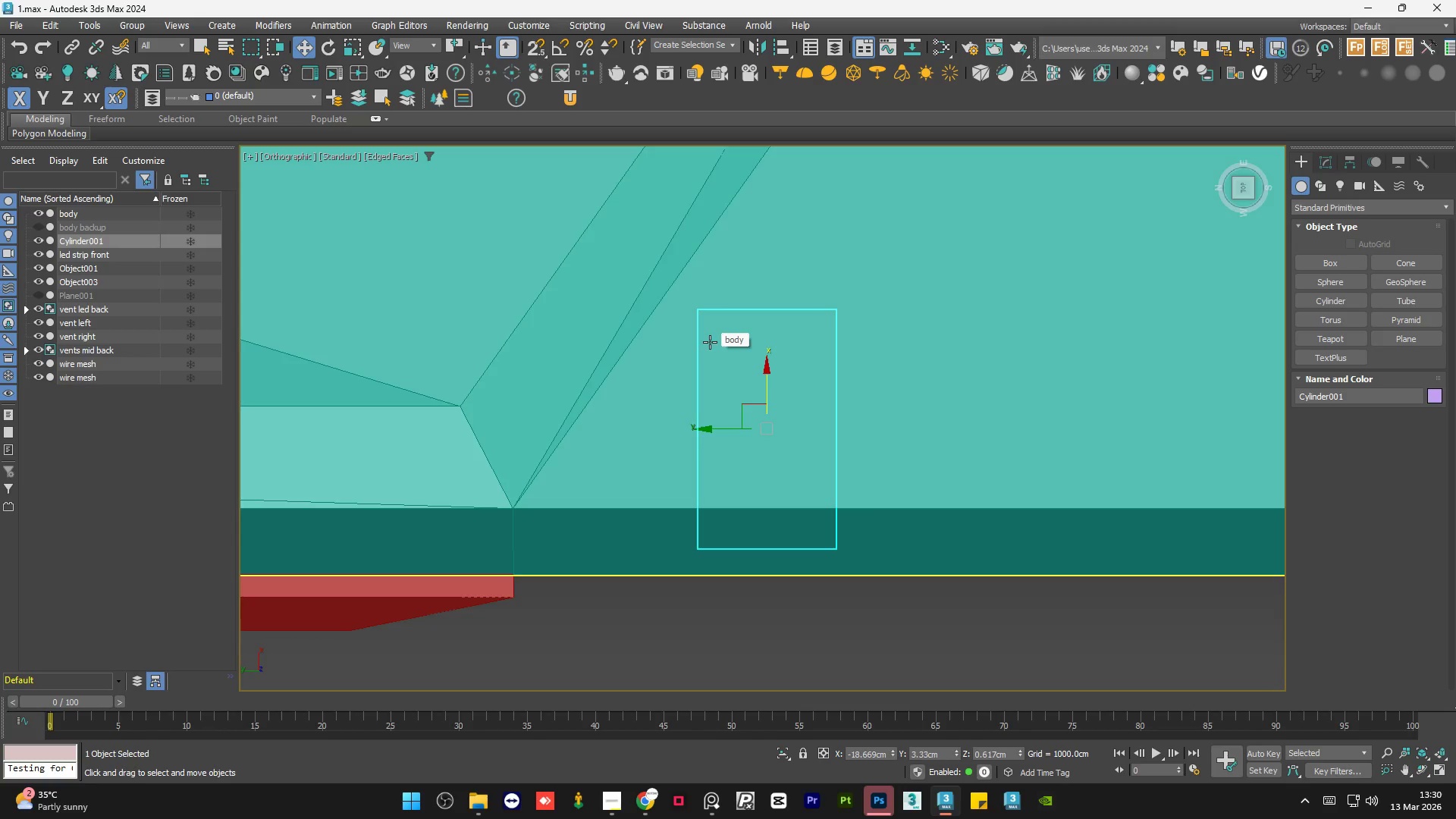 
key(F3)
 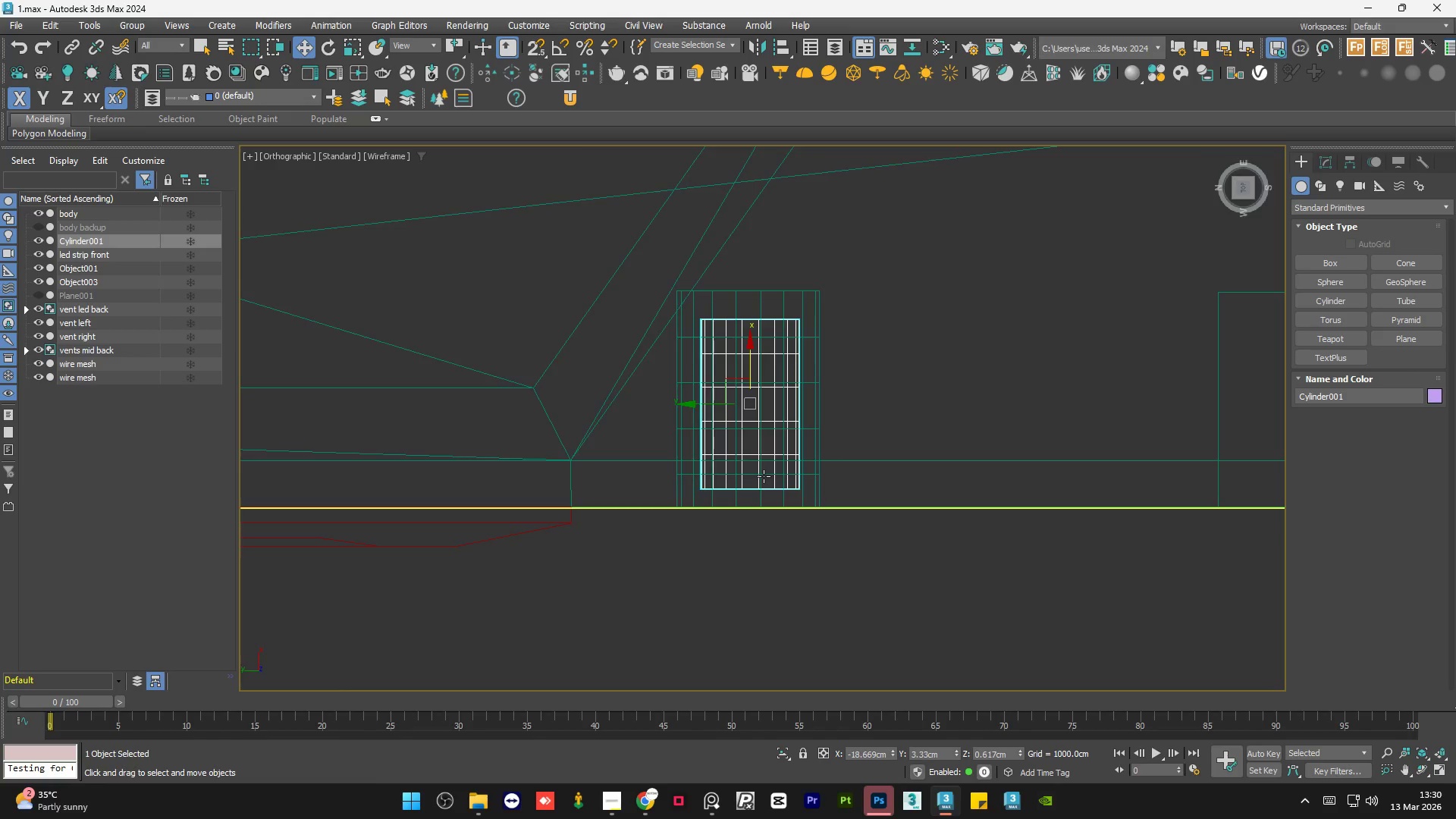 
scroll: coordinate [710, 344], scroll_direction: down, amount: 1.0
 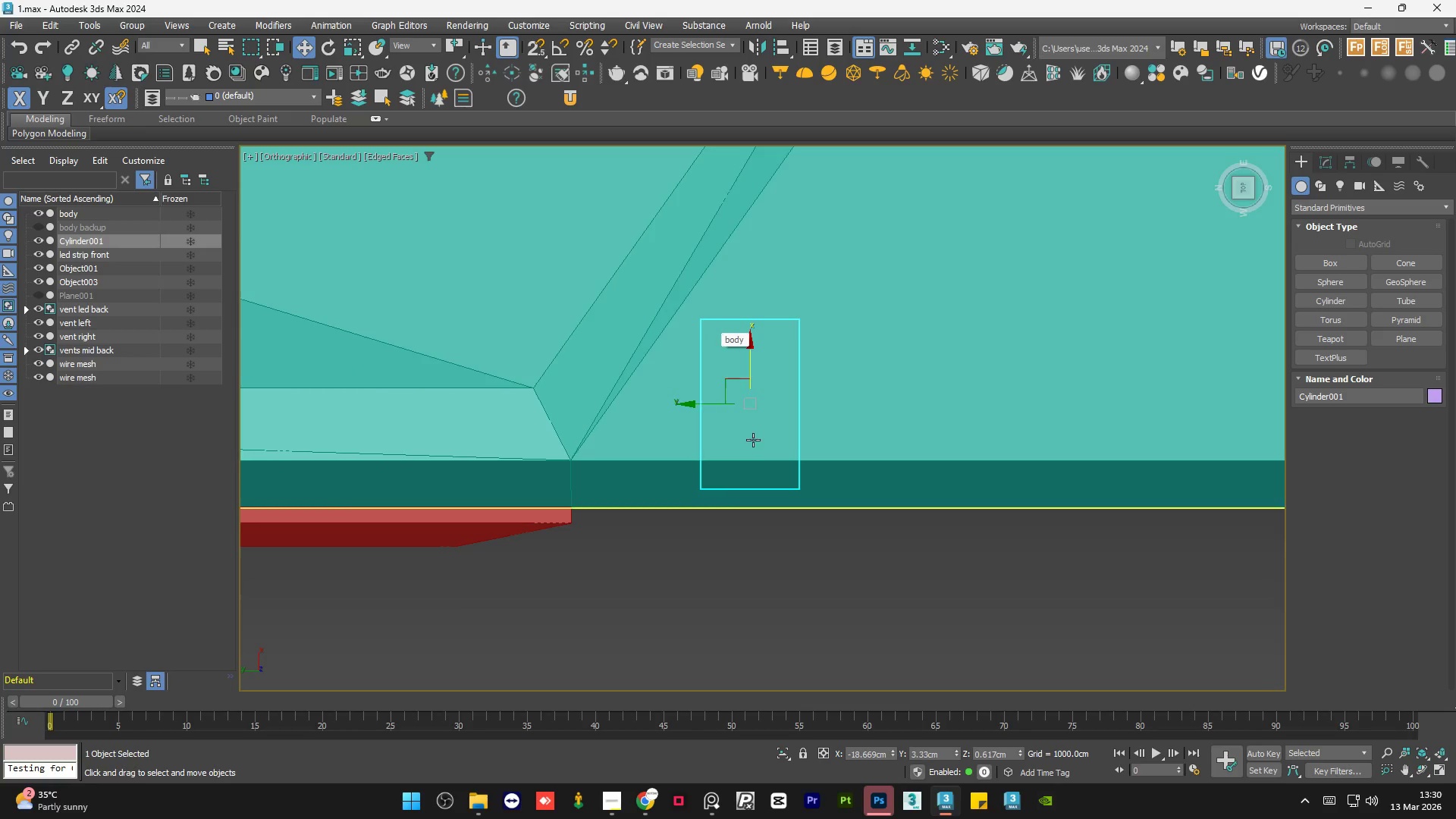 
scroll: coordinate [761, 480], scroll_direction: up, amount: 2.0
 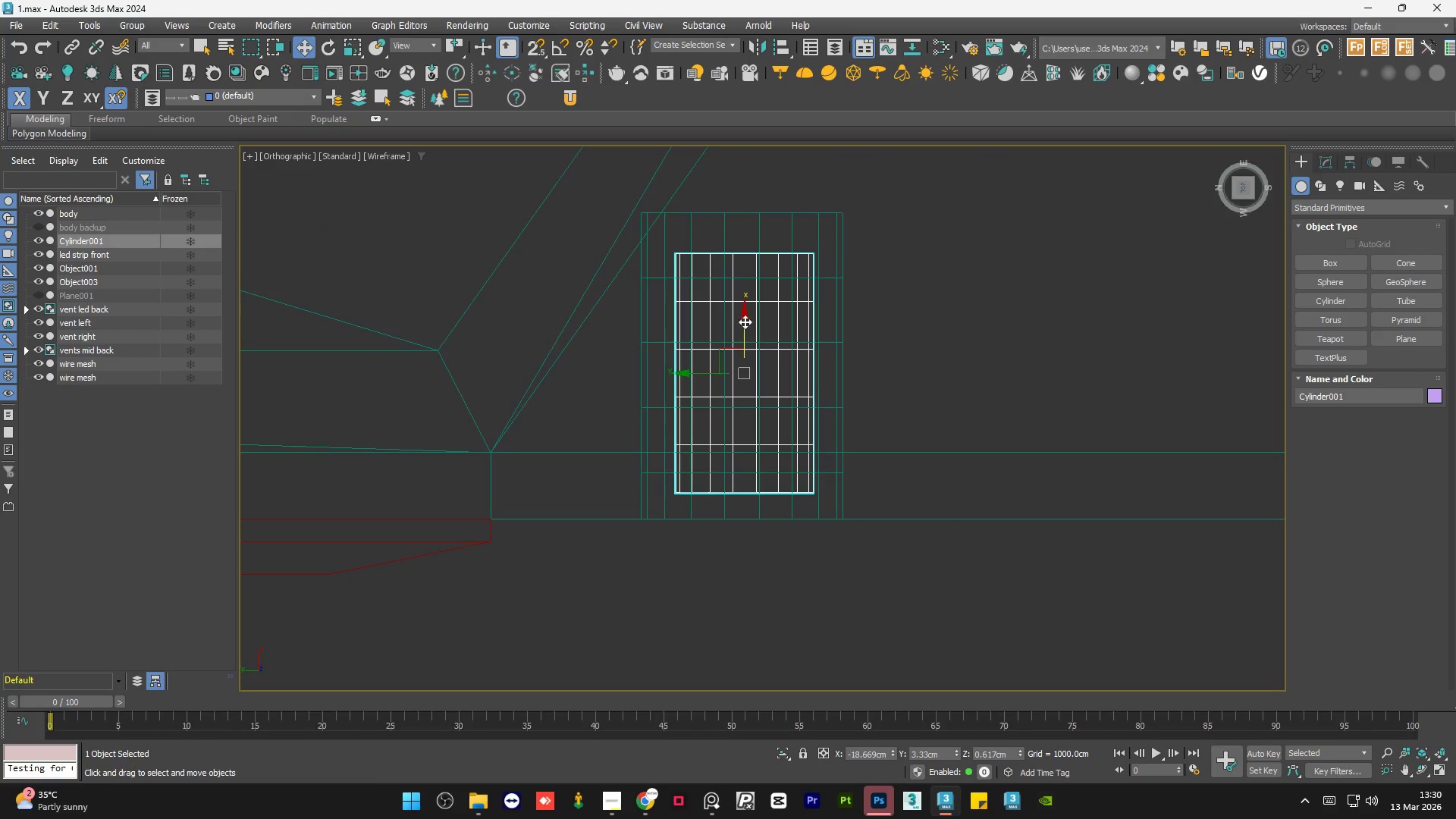 
left_click_drag(start_coordinate=[745, 322], to_coordinate=[745, 328])
 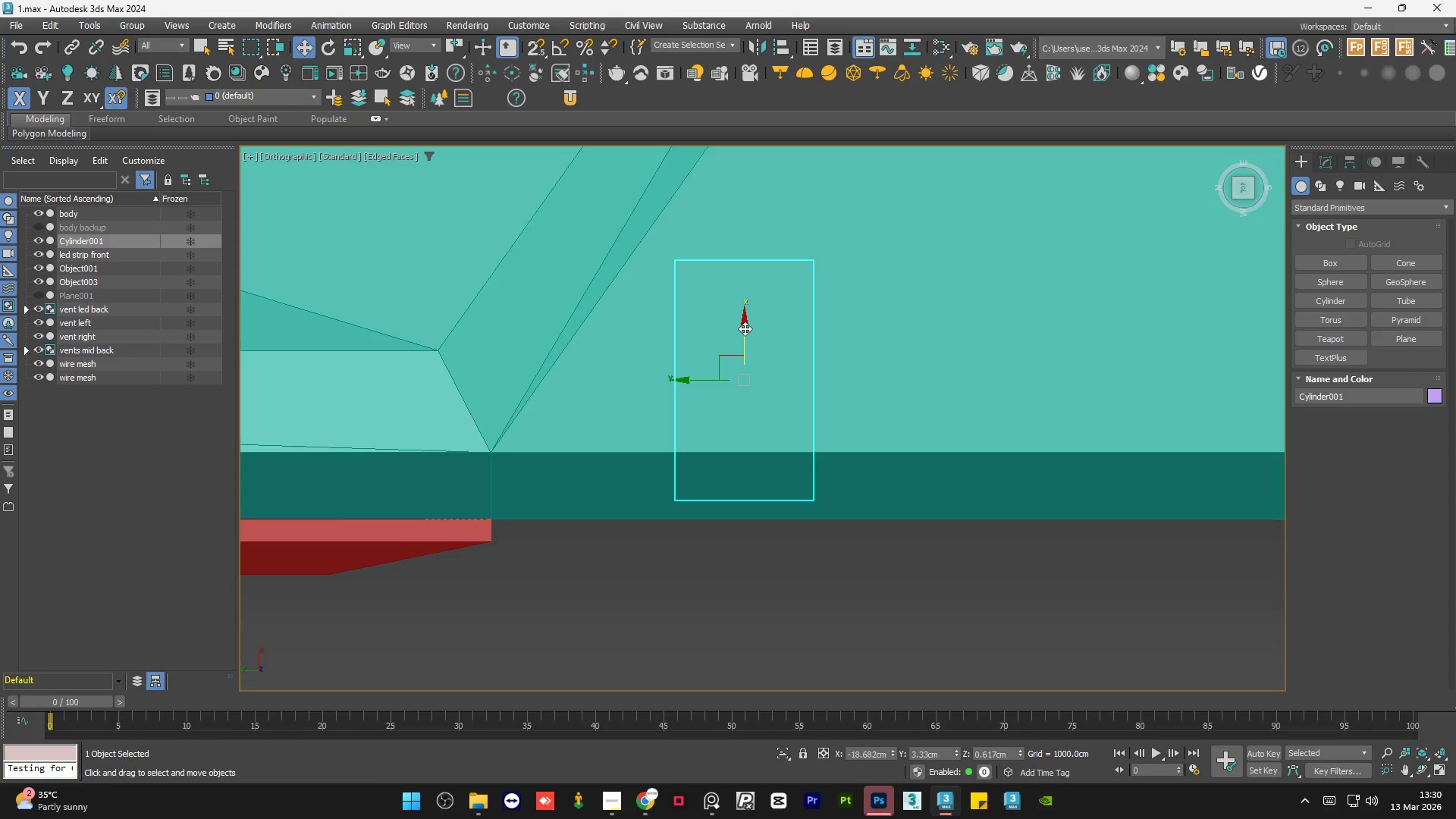 
key(F3)
 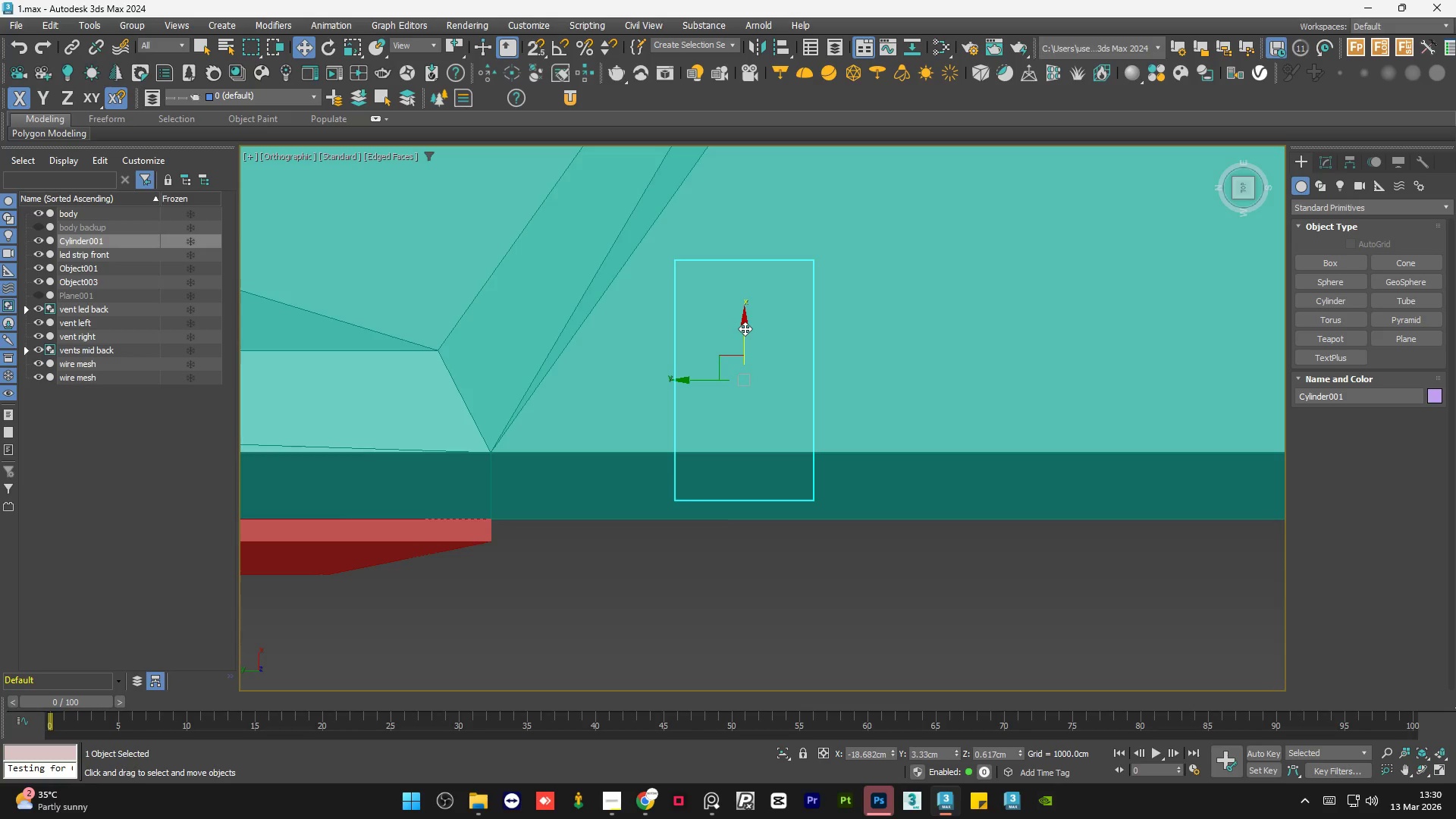 
wait(43.16)
 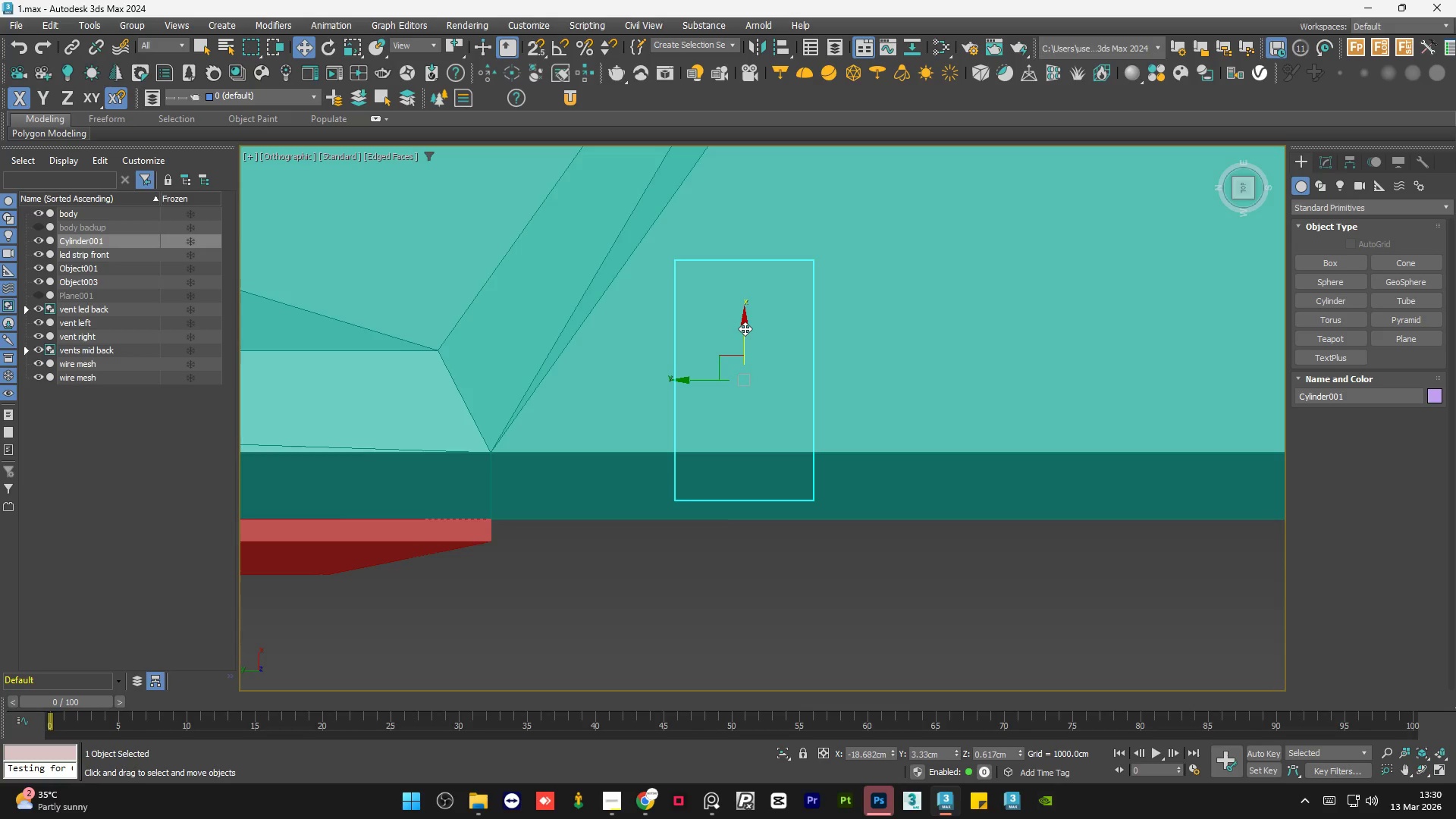 
scroll: coordinate [787, 571], scroll_direction: down, amount: 4.0
 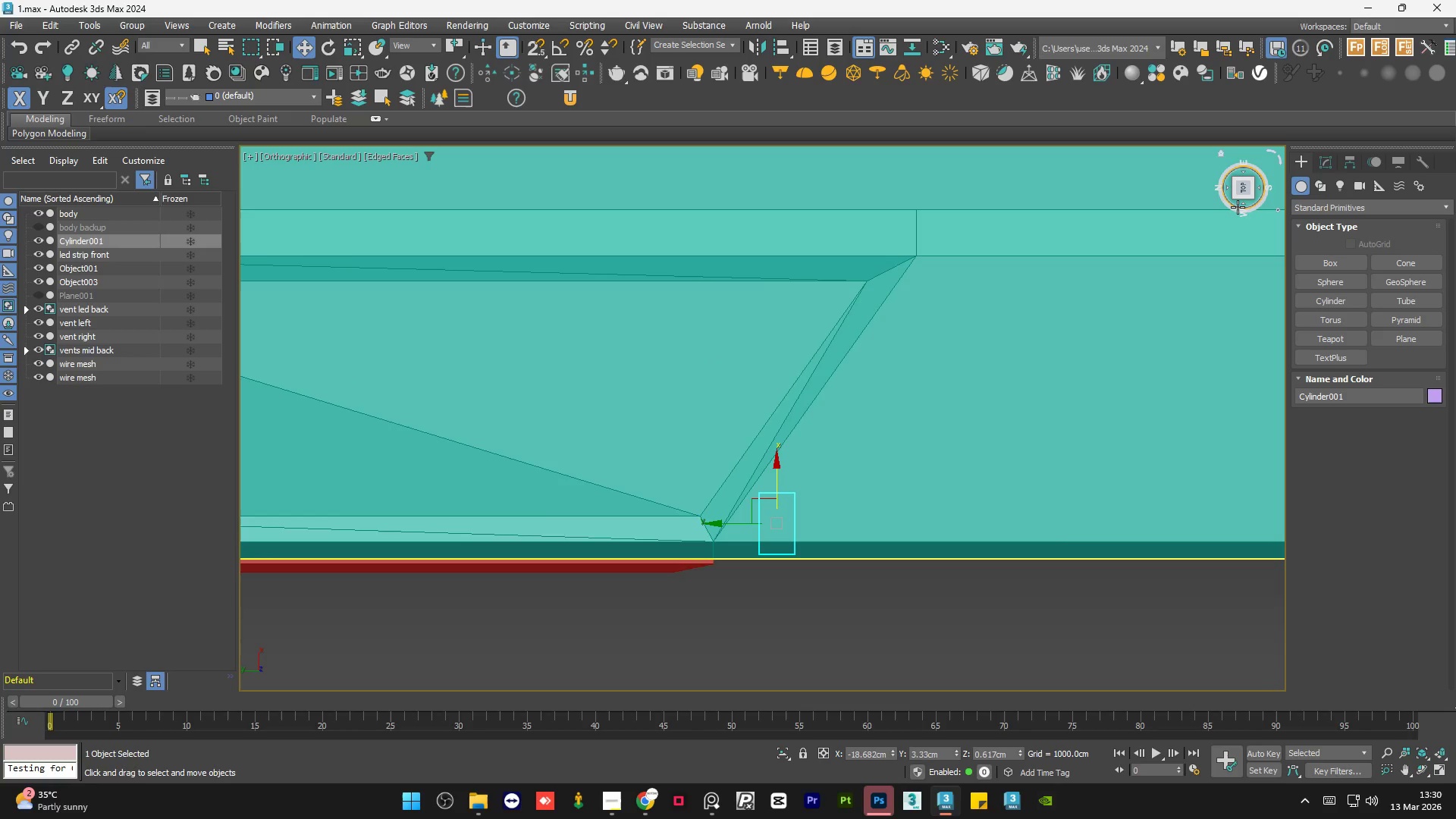 
left_click([1242, 203])
 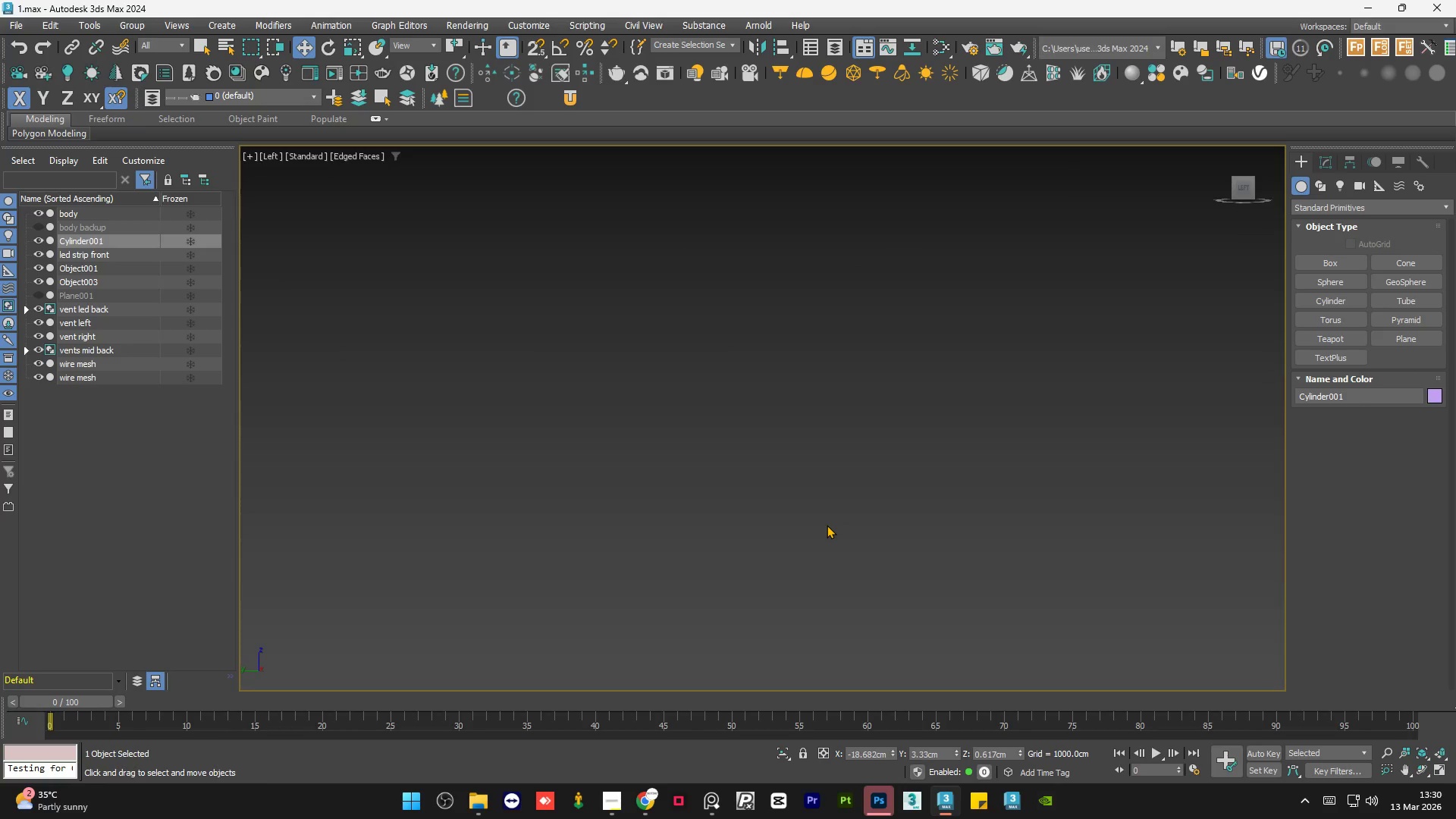 
key(Z)
 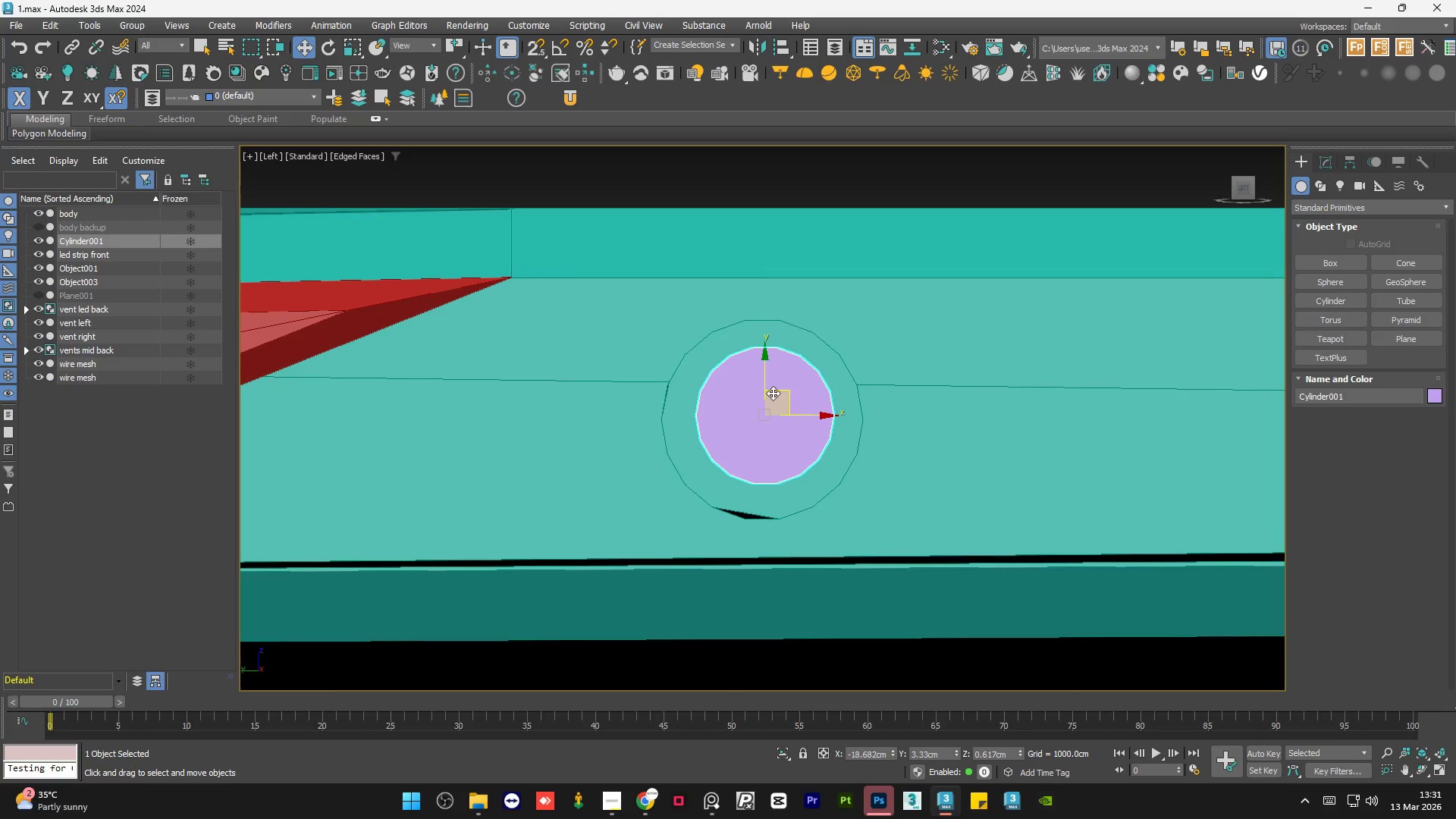 
scroll: coordinate [761, 376], scroll_direction: up, amount: 4.0
 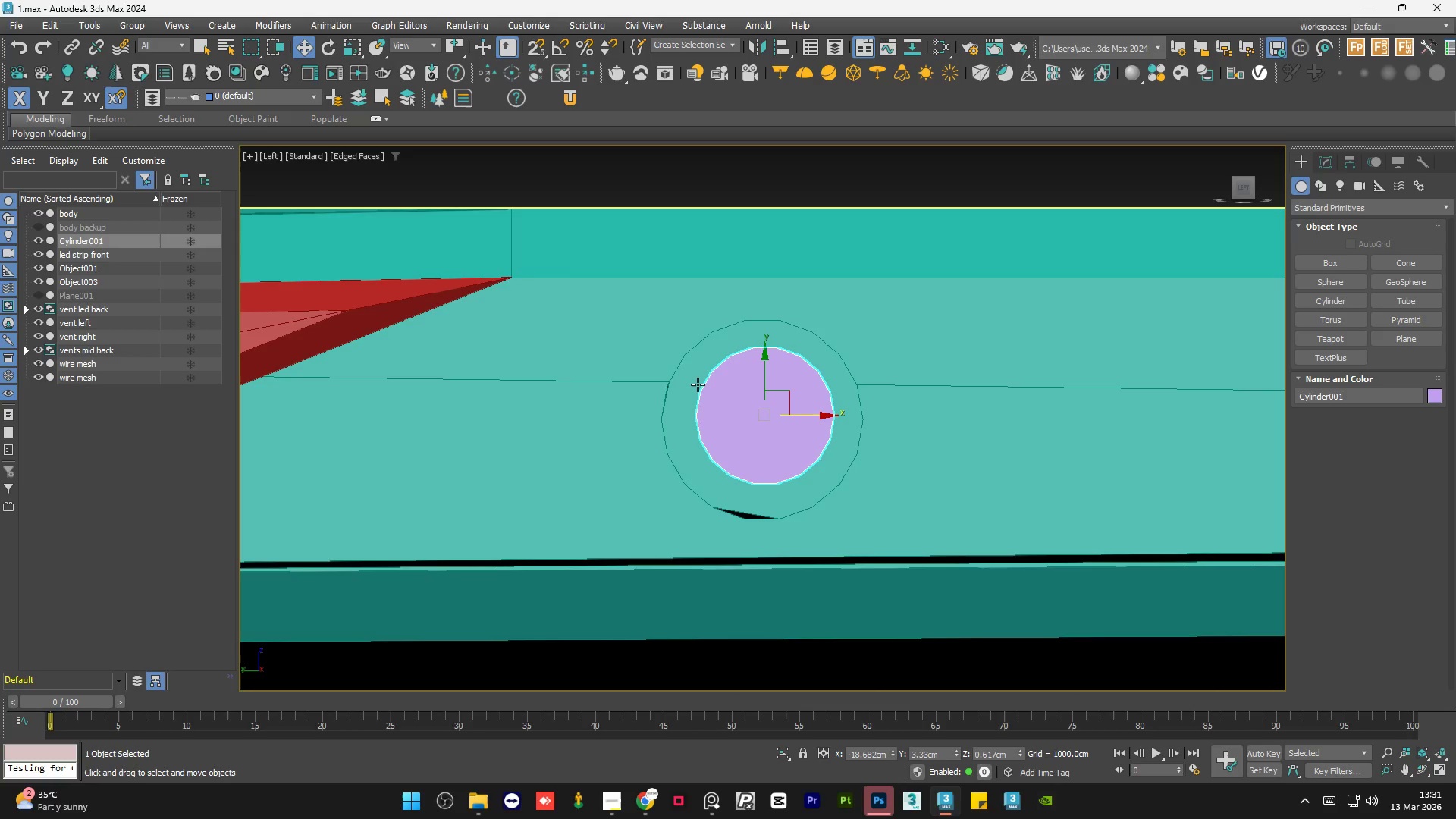 
wait(35.38)
 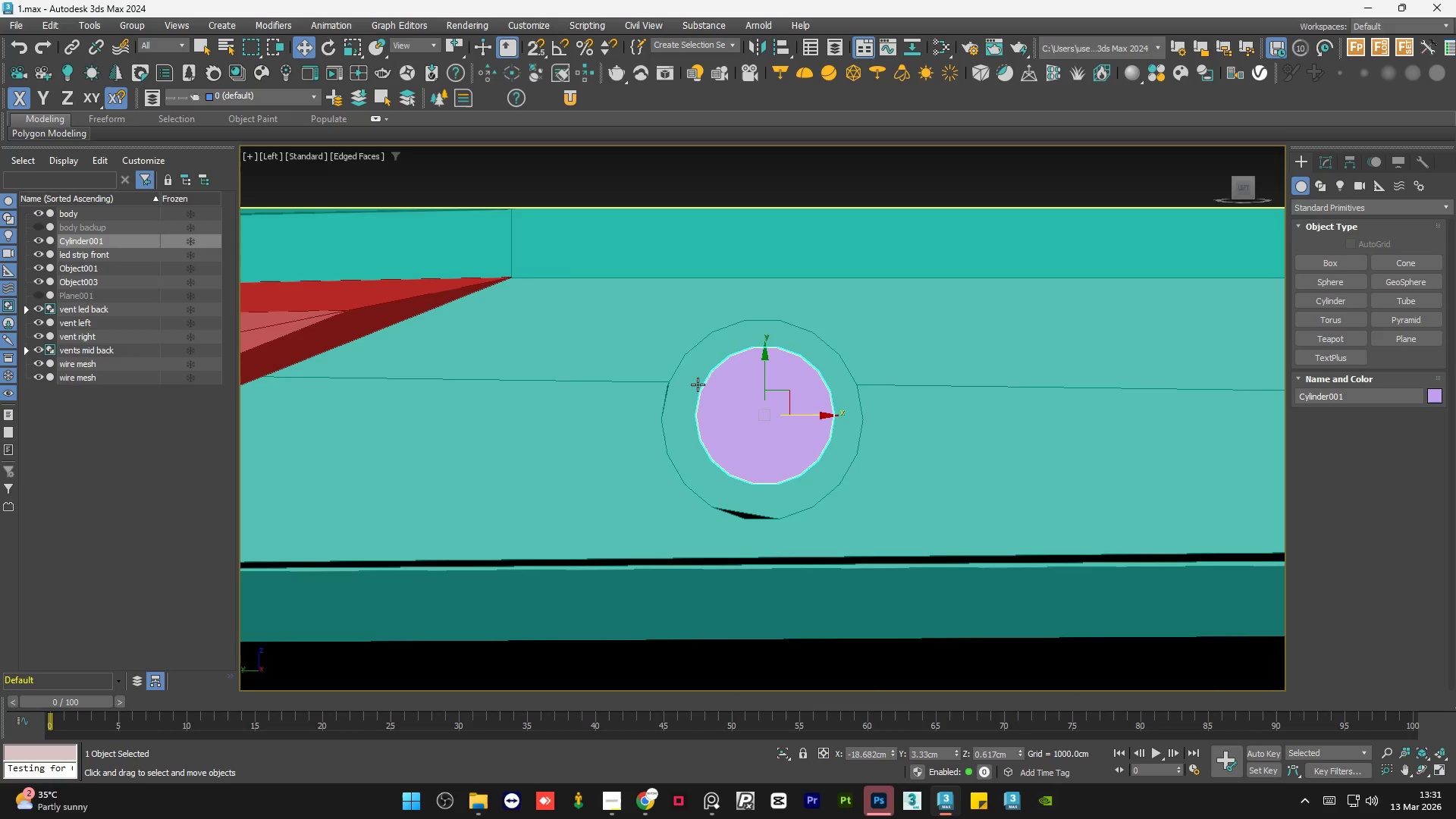 
left_click([1329, 158])
 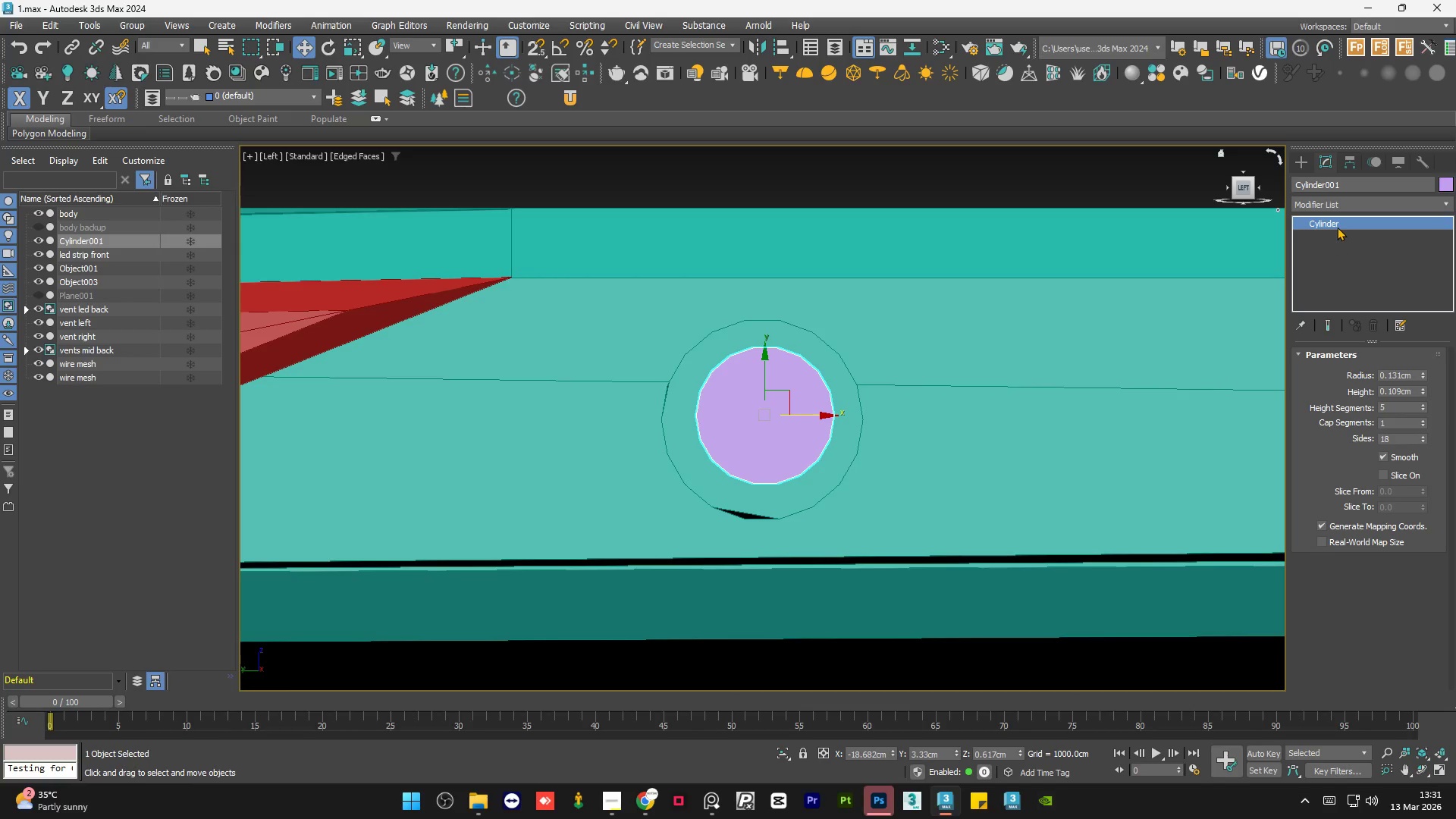 
left_click([1354, 207])
 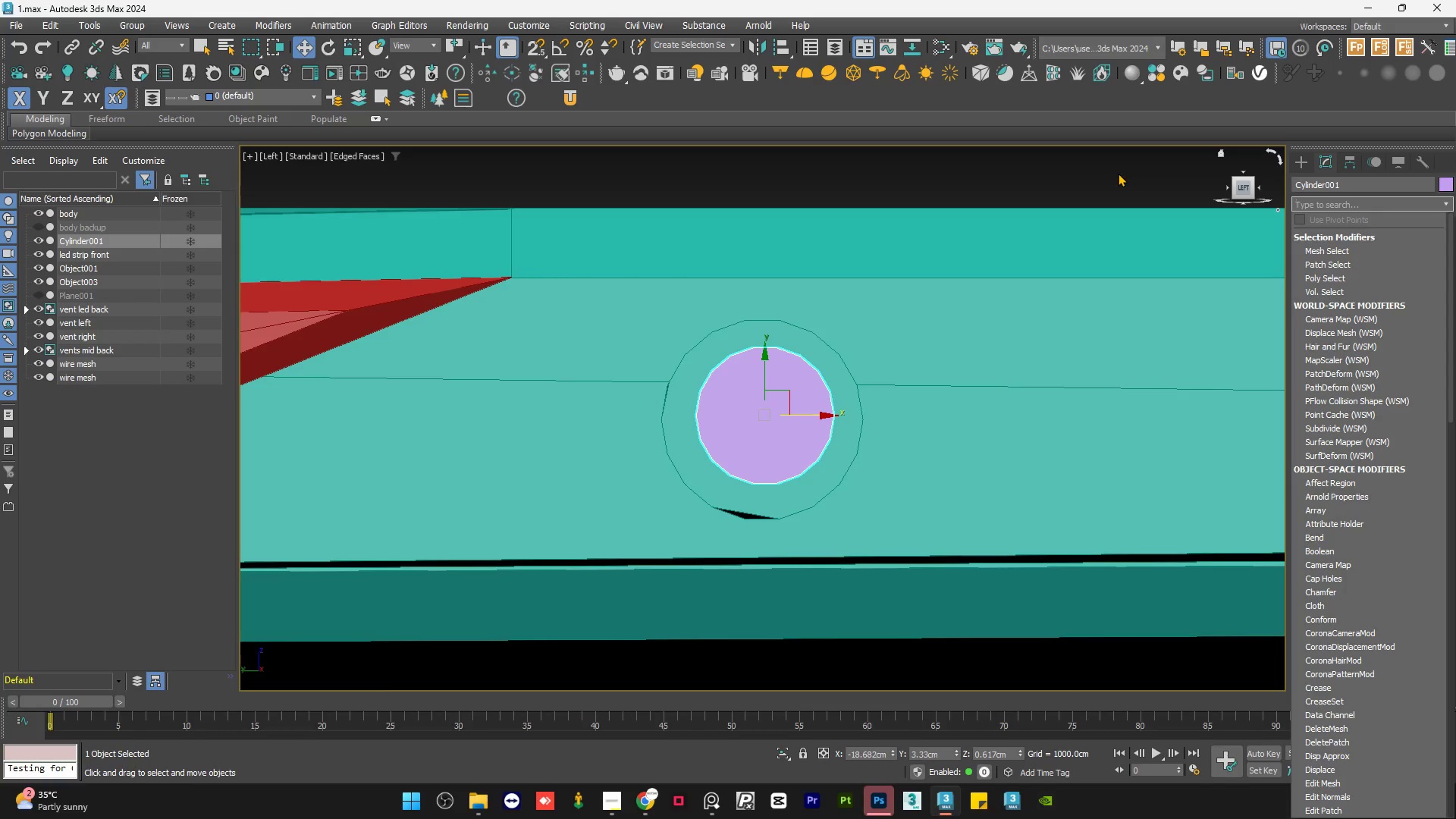 
type(ed)
 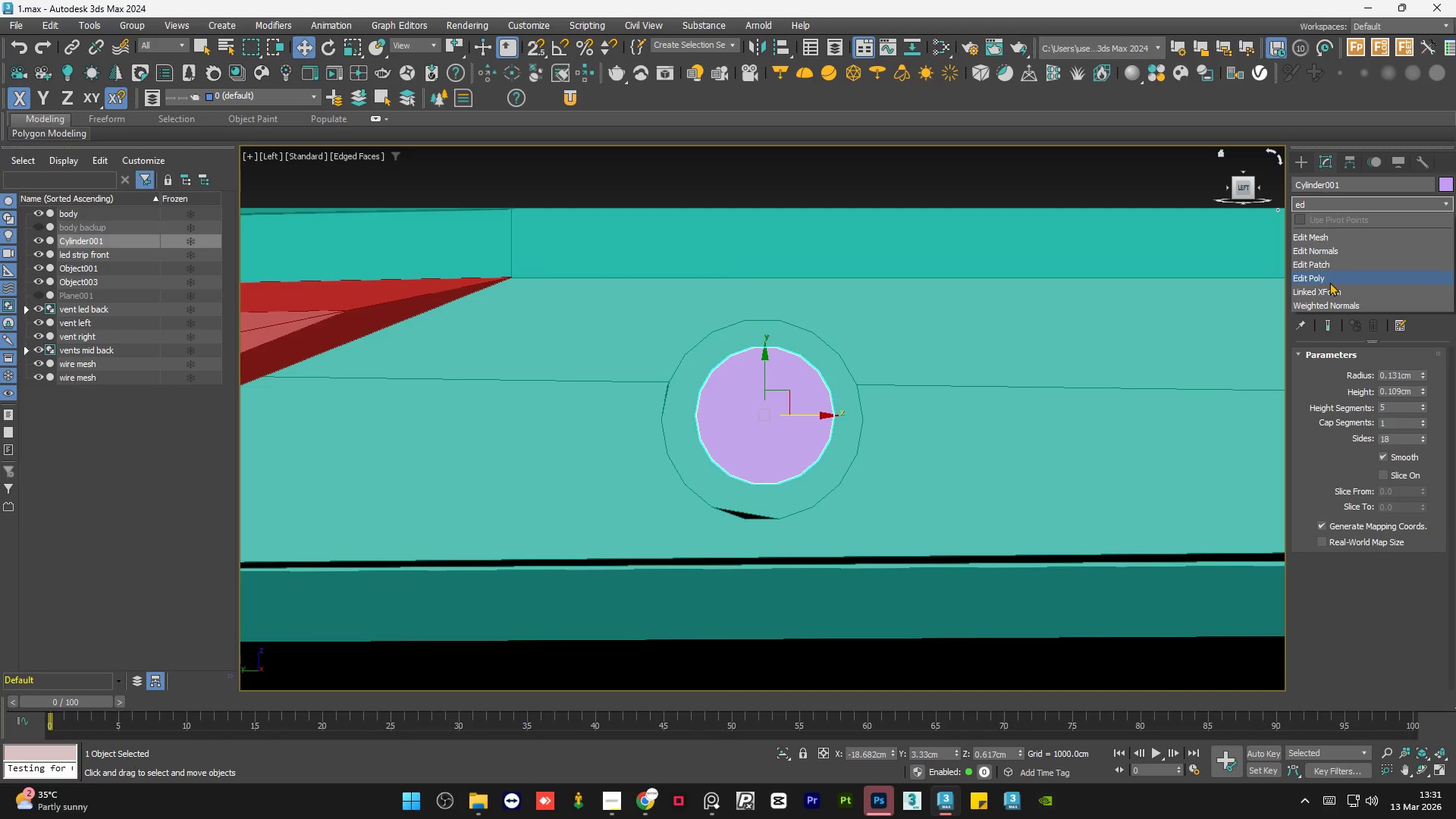 
left_click([1332, 282])
 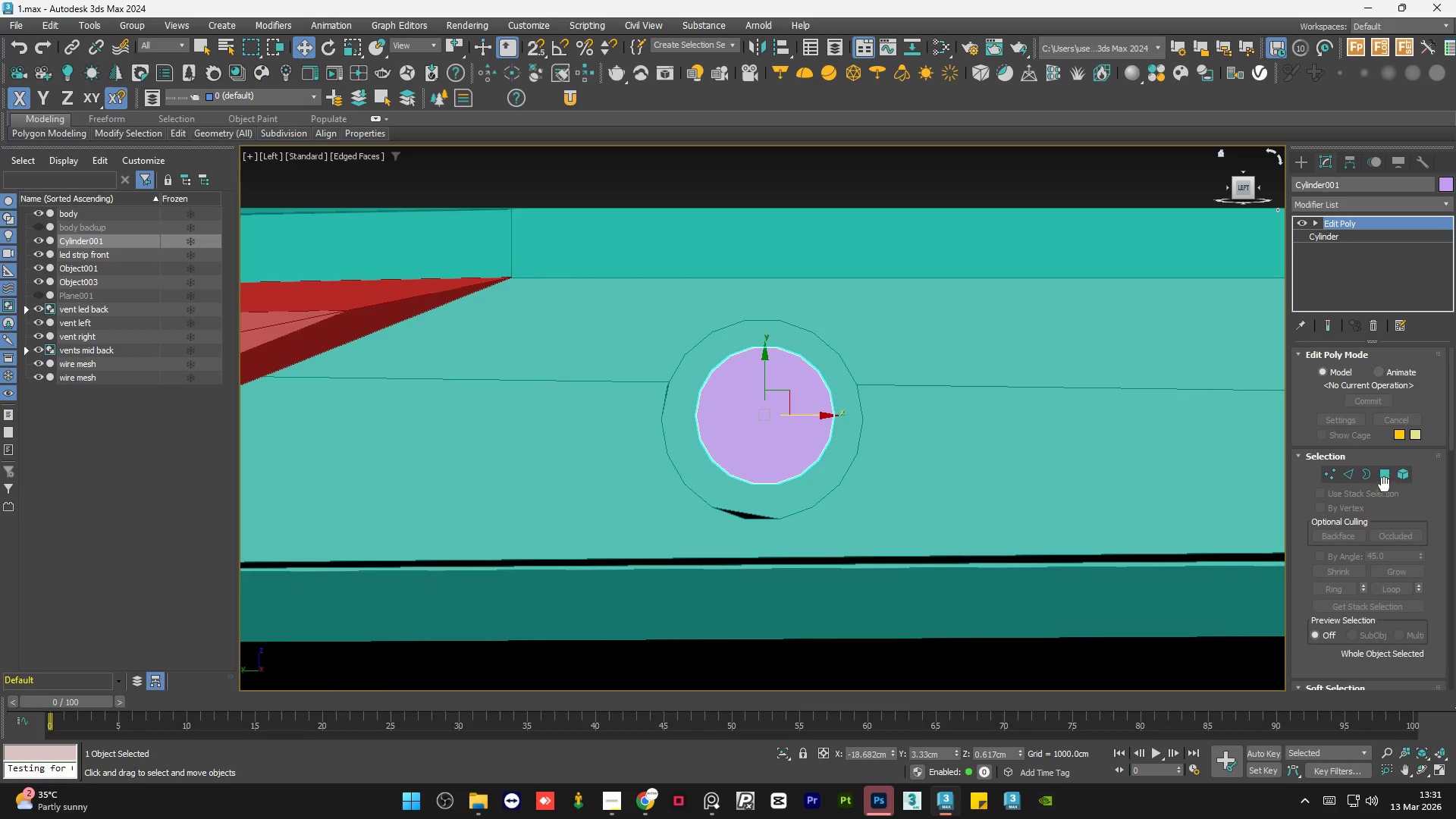 
left_click([1385, 477])
 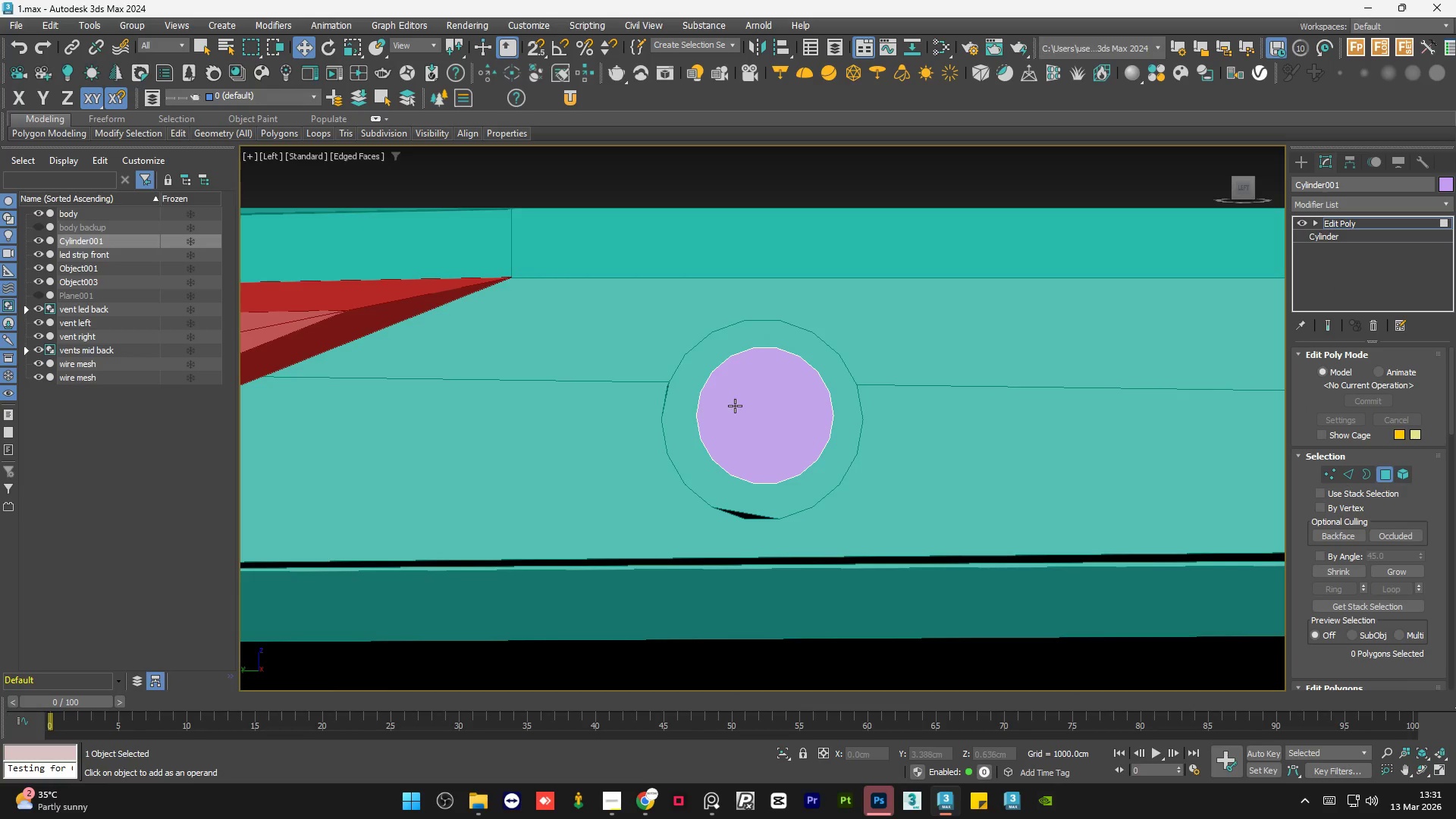 
left_click([731, 401])
 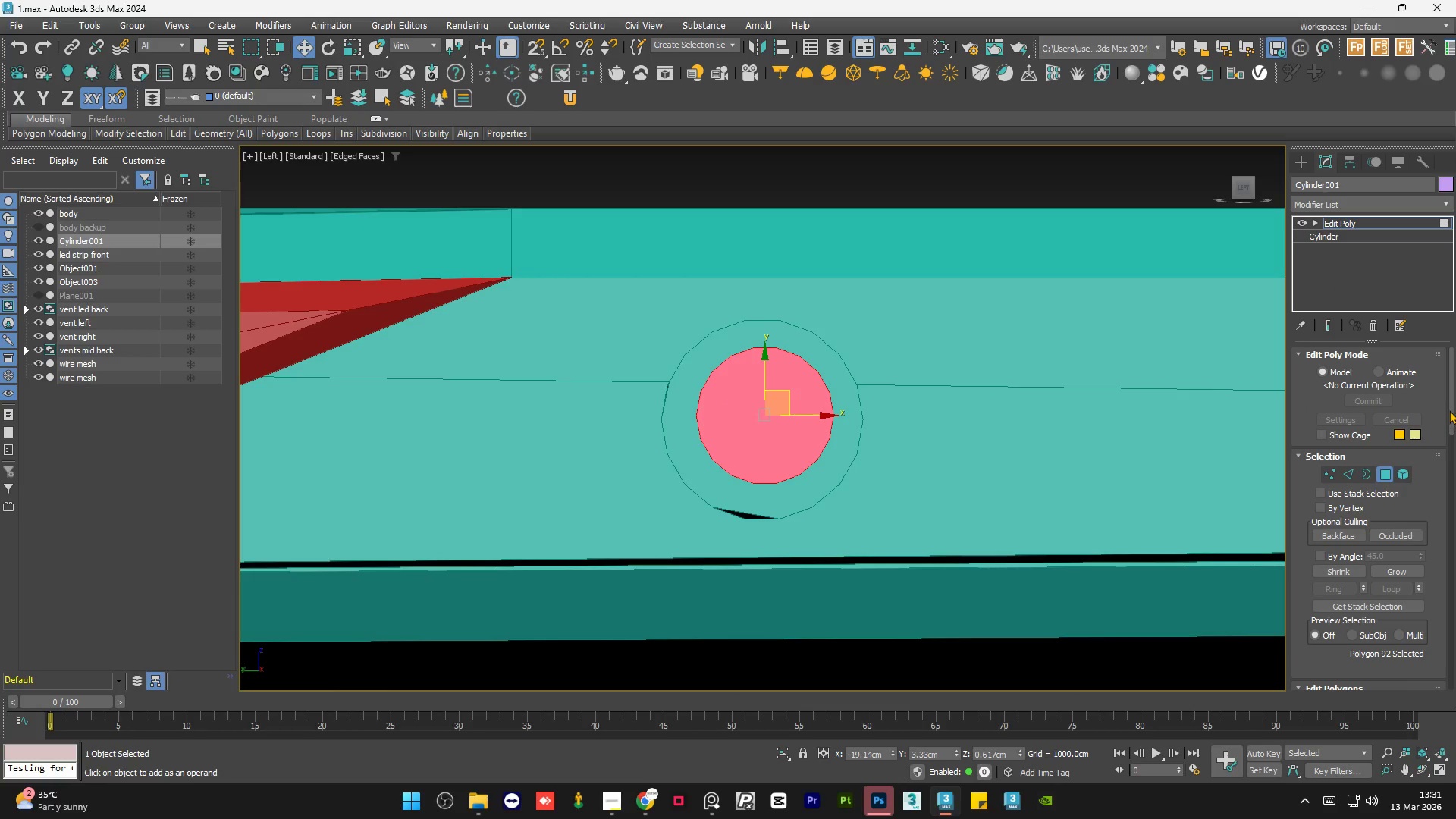 
left_click_drag(start_coordinate=[1449, 409], to_coordinate=[1444, 472])
 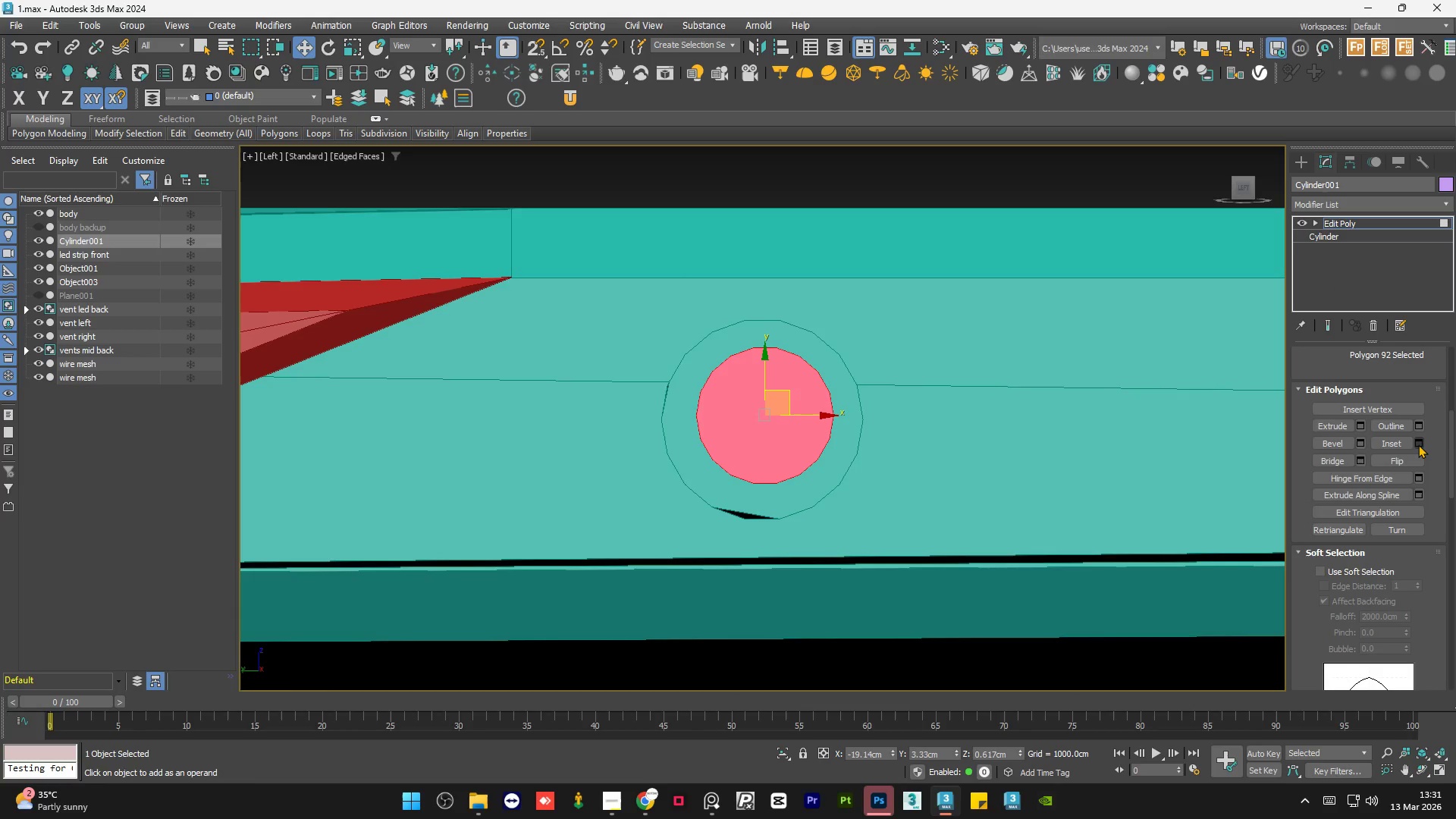 
left_click([1418, 442])
 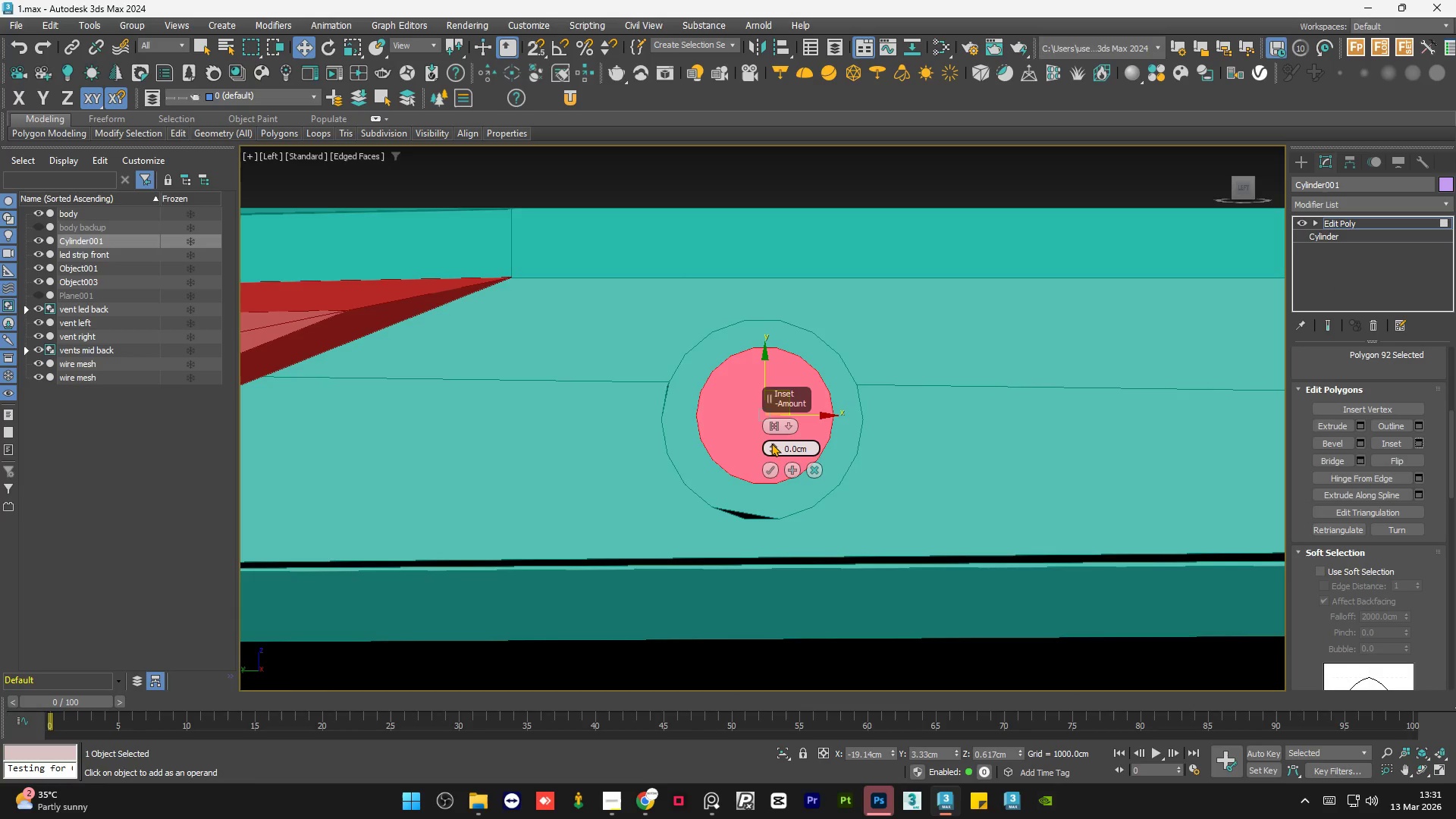 
left_click_drag(start_coordinate=[769, 444], to_coordinate=[772, 431])
 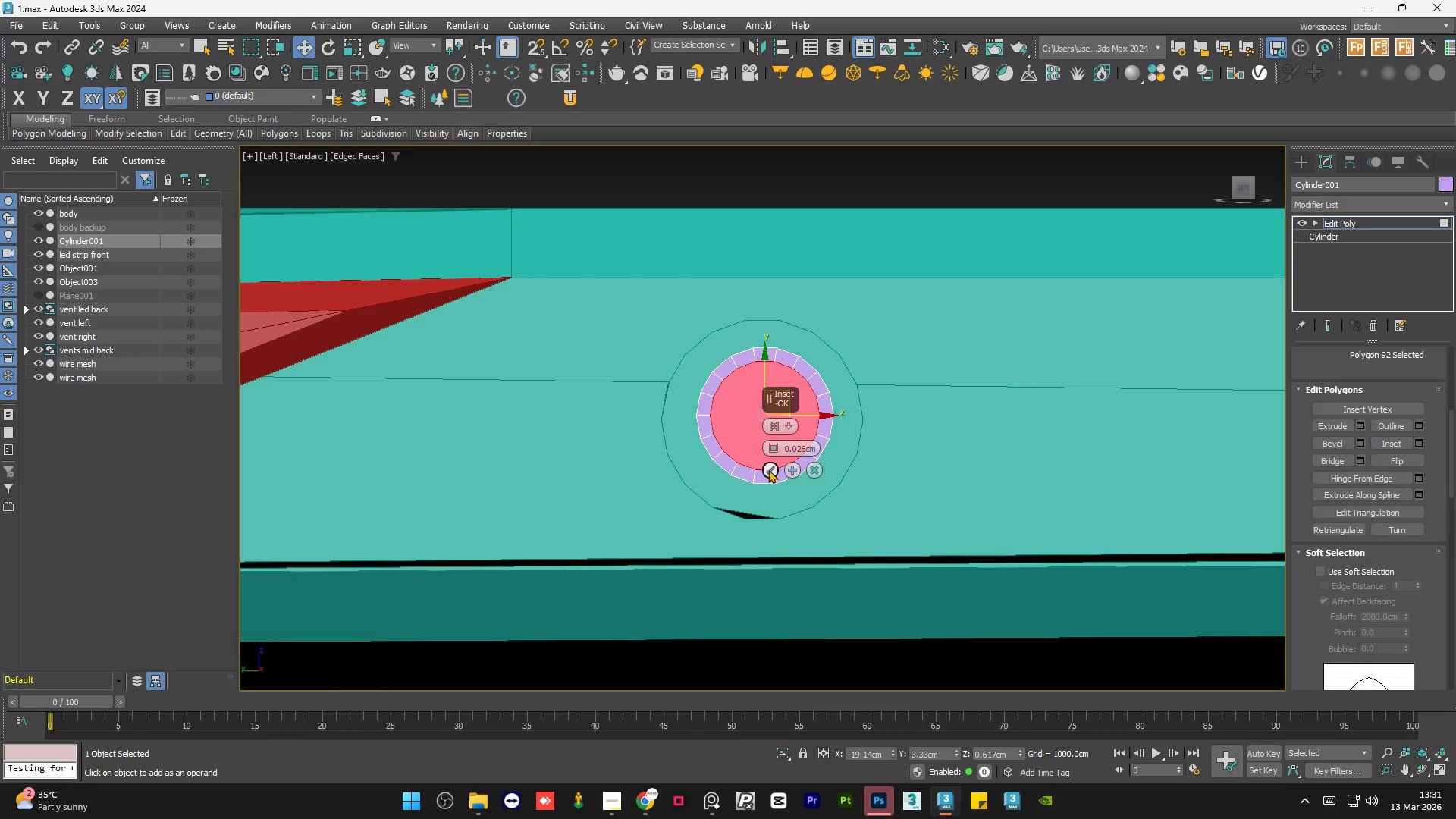 
left_click([768, 469])
 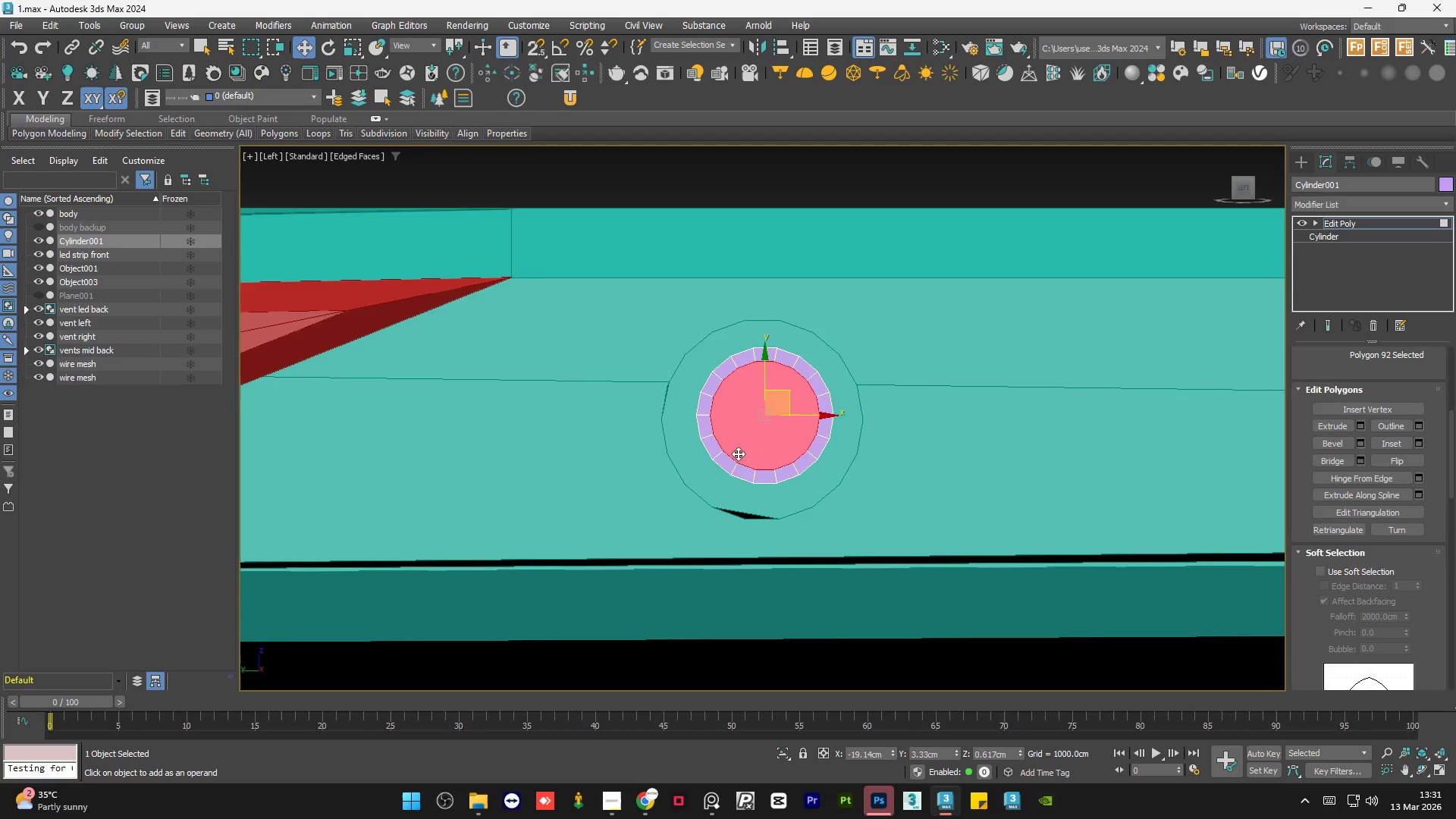 
hold_key(key=AltLeft, duration=1.44)
 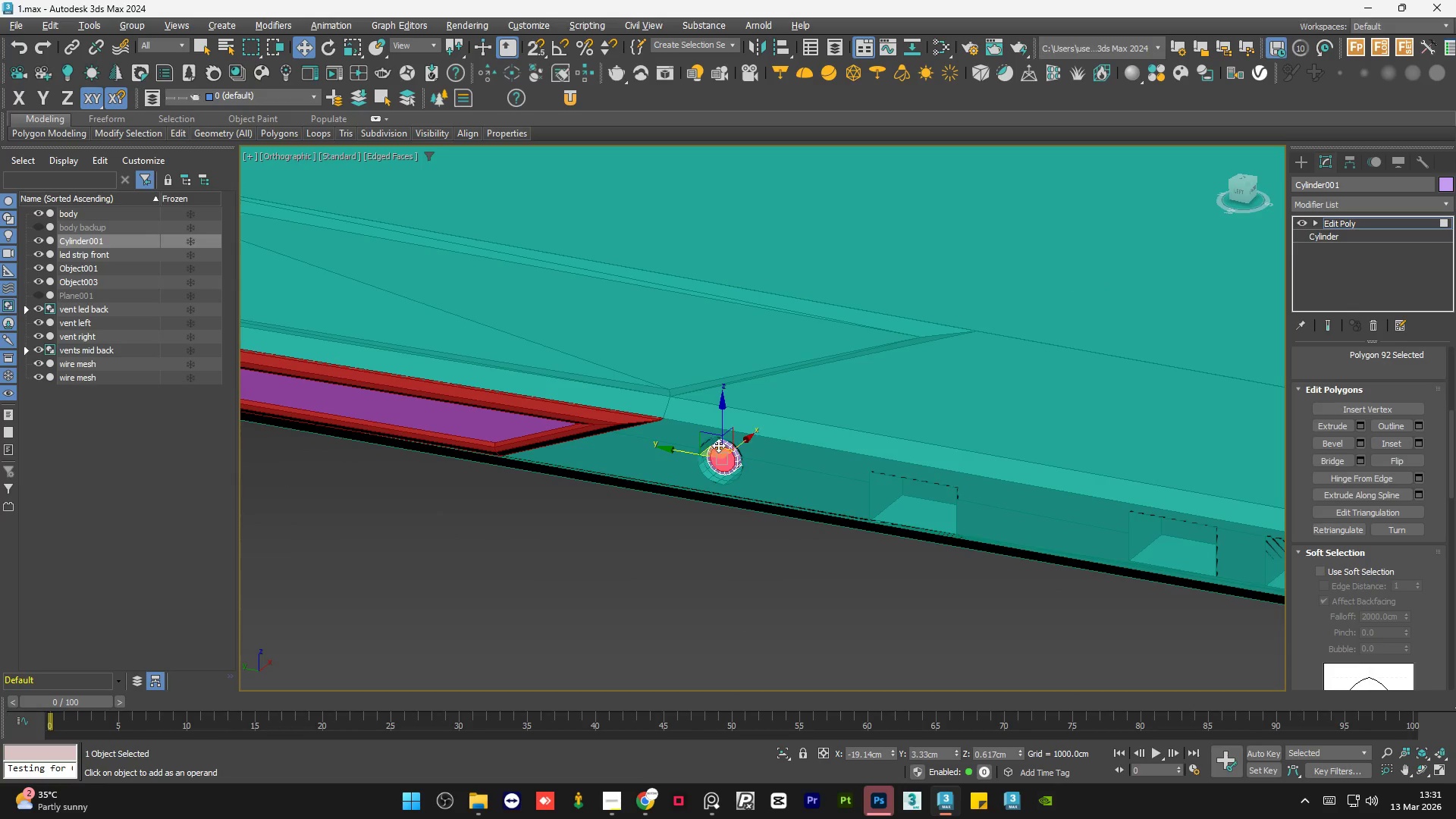 
scroll: coordinate [706, 474], scroll_direction: down, amount: 4.0
 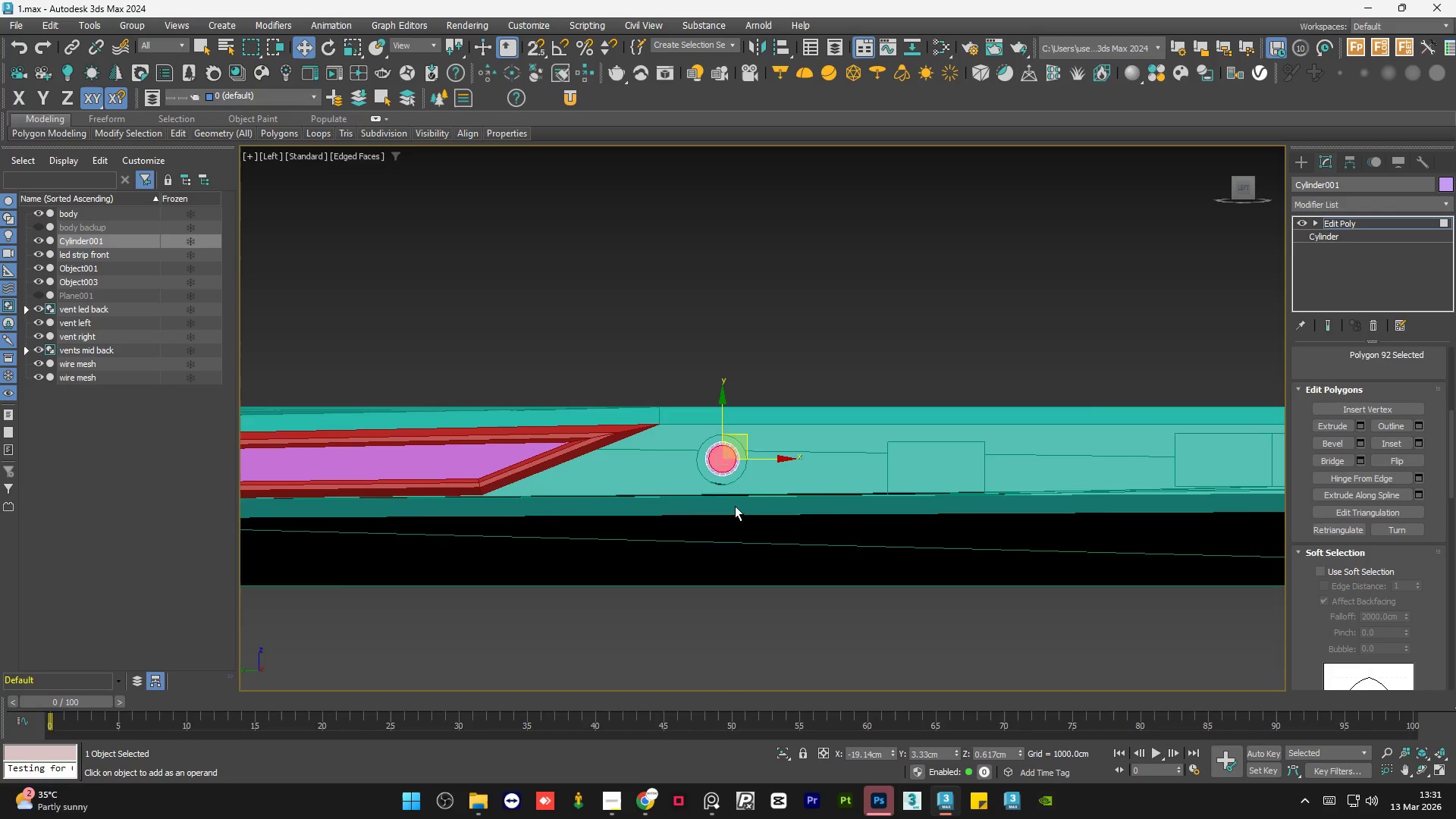 
scroll: coordinate [739, 463], scroll_direction: up, amount: 4.0
 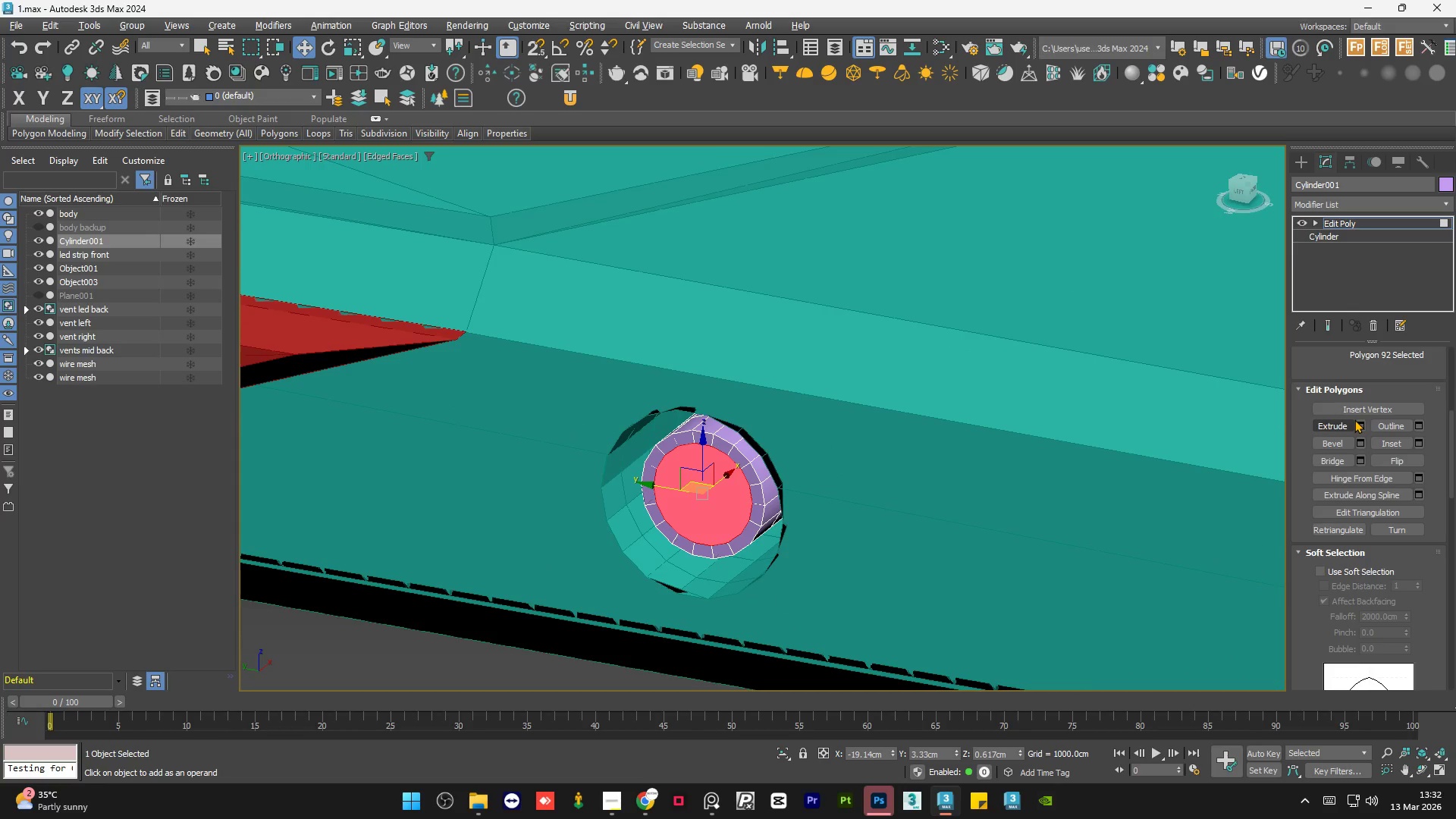 
left_click([1363, 430])
 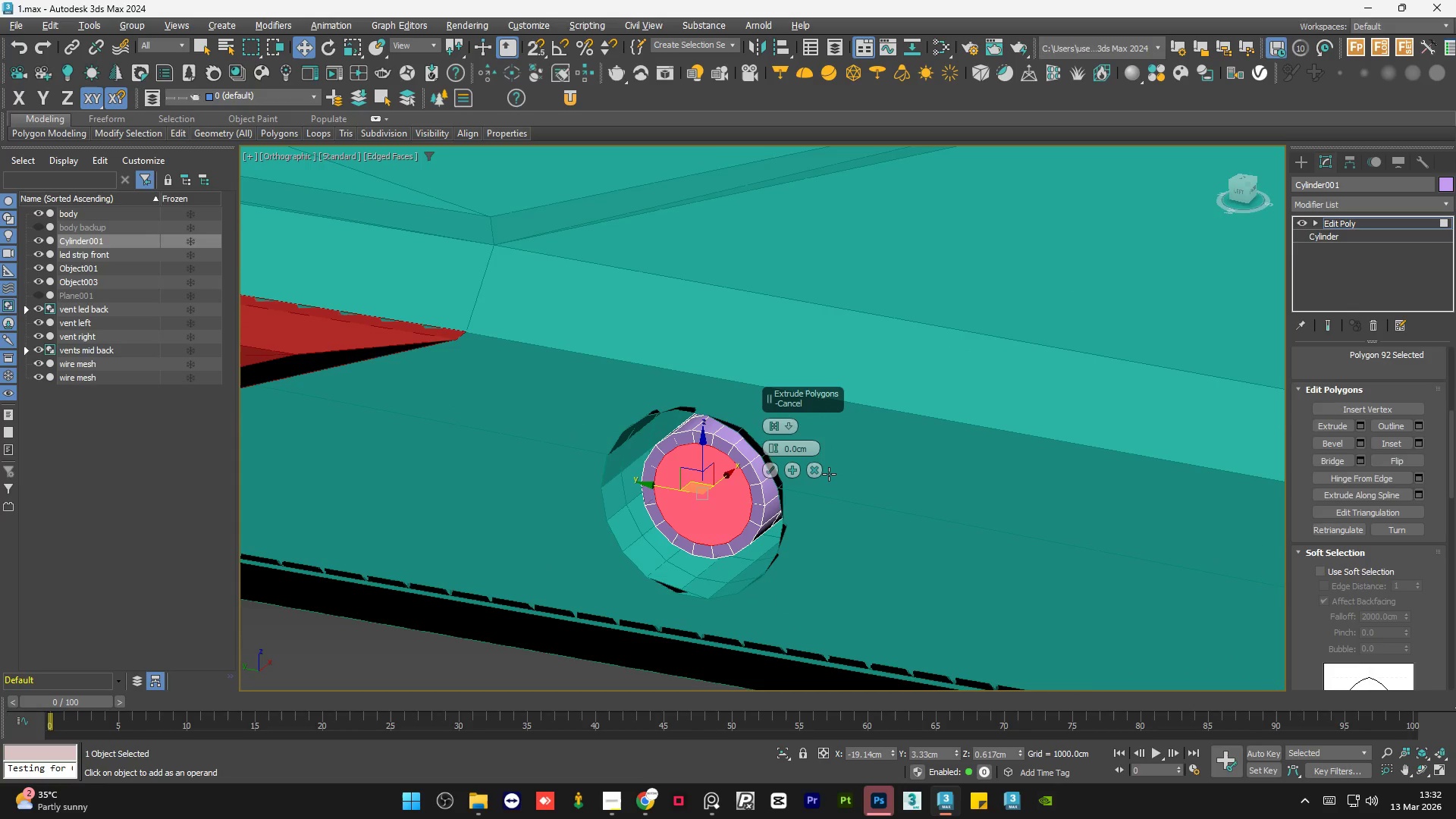 
wait(8.02)
 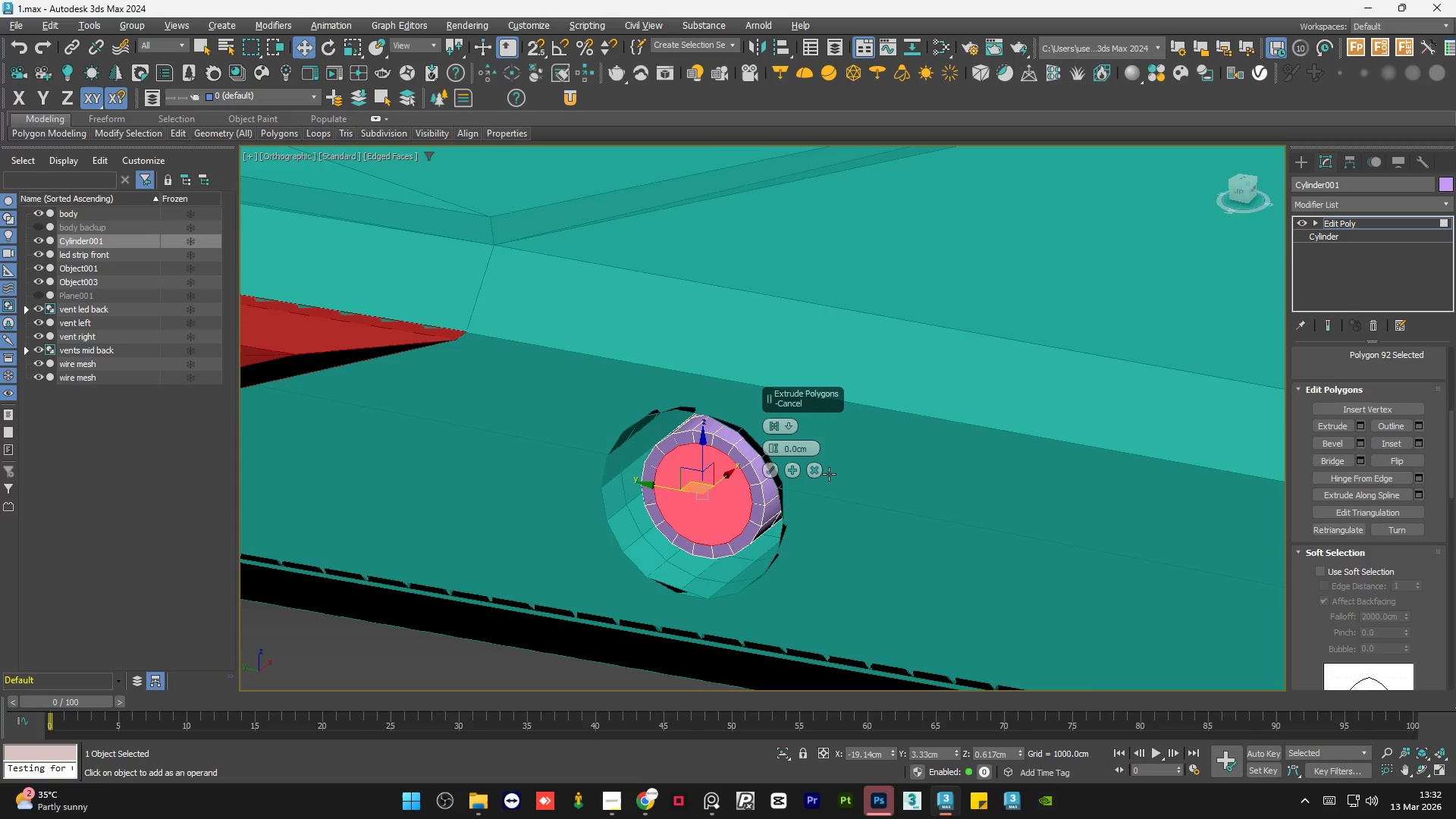 
left_click_drag(start_coordinate=[773, 444], to_coordinate=[767, 491])
 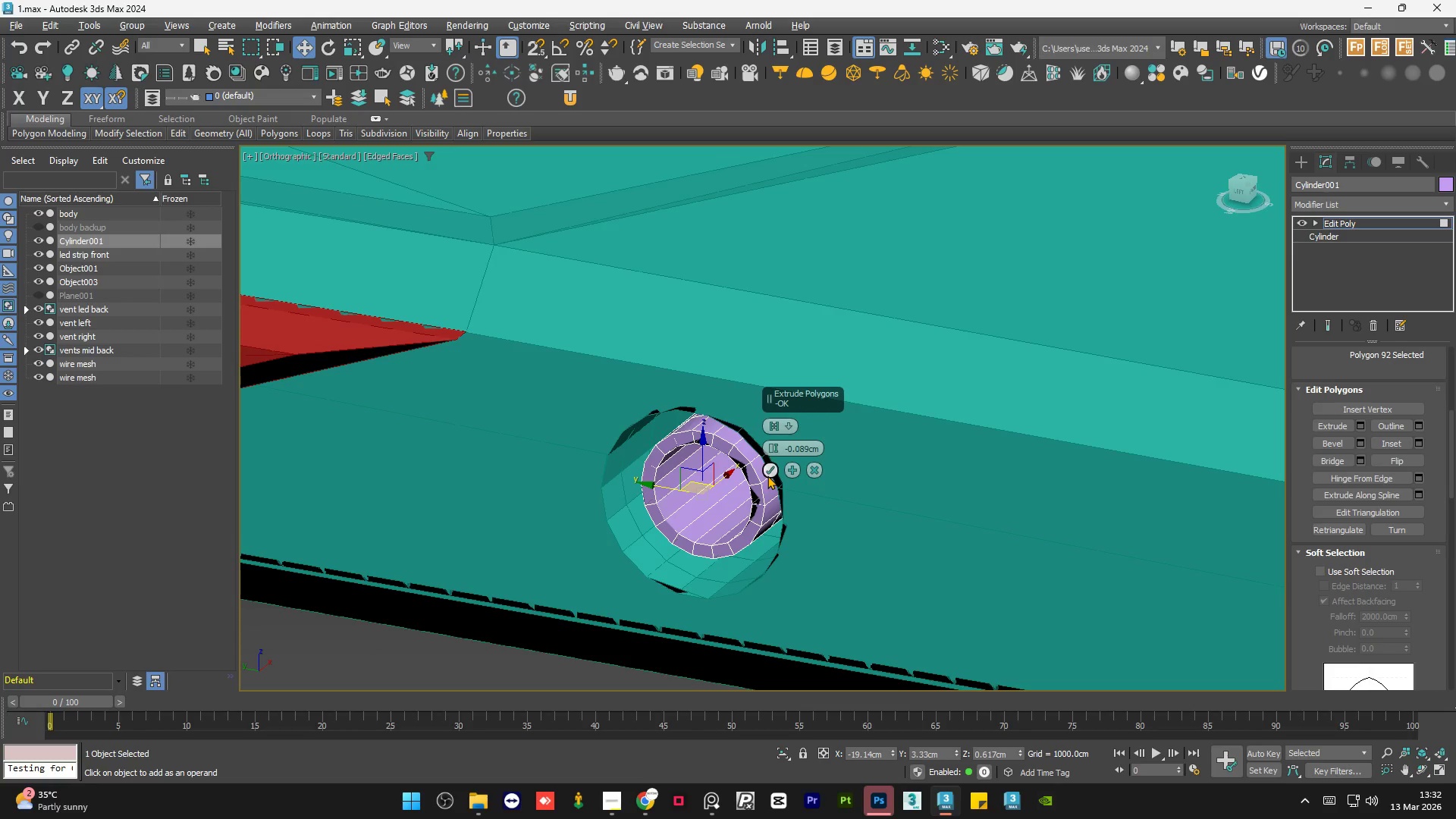 
left_click([767, 475])
 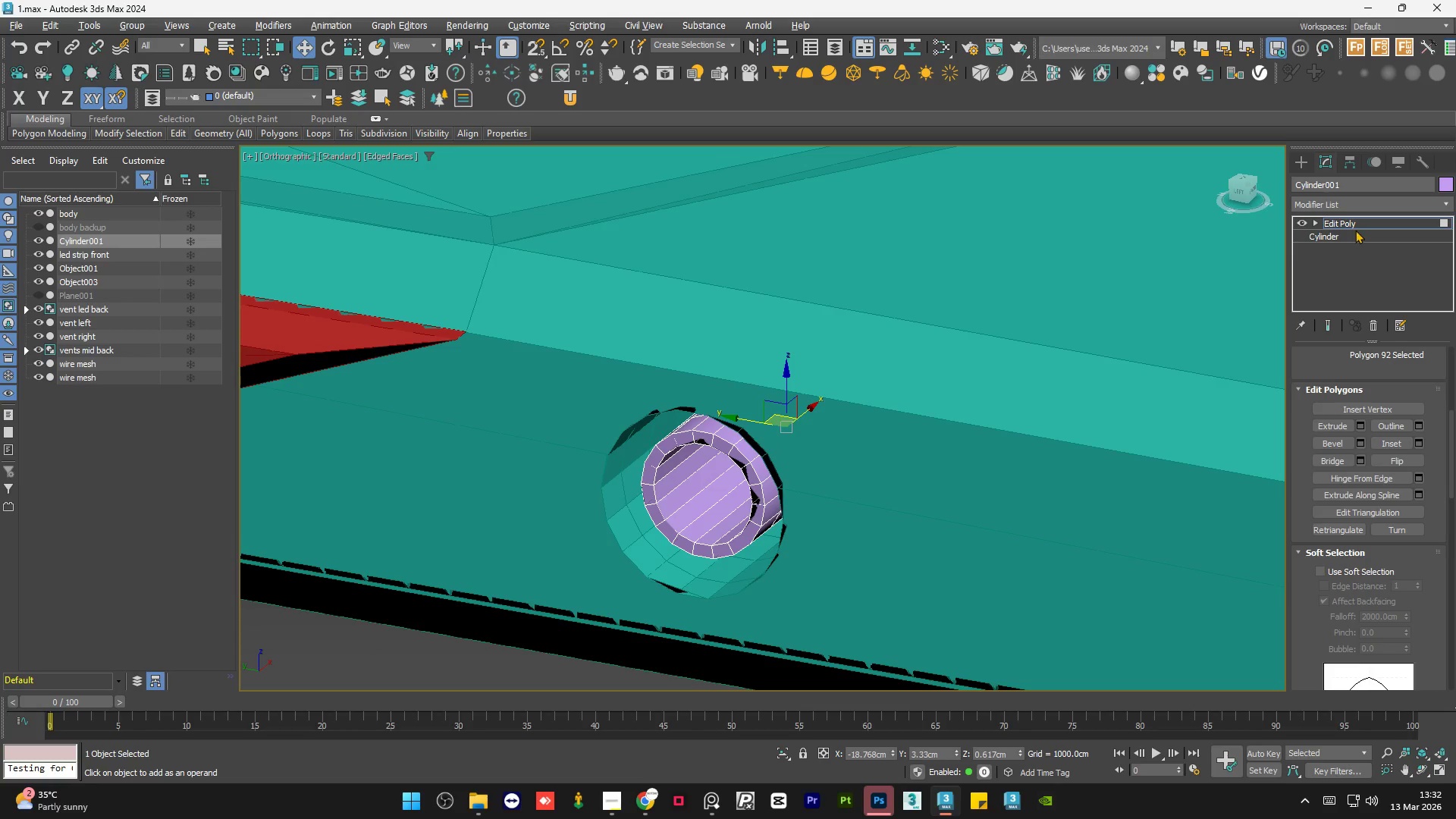 
left_click([1364, 225])
 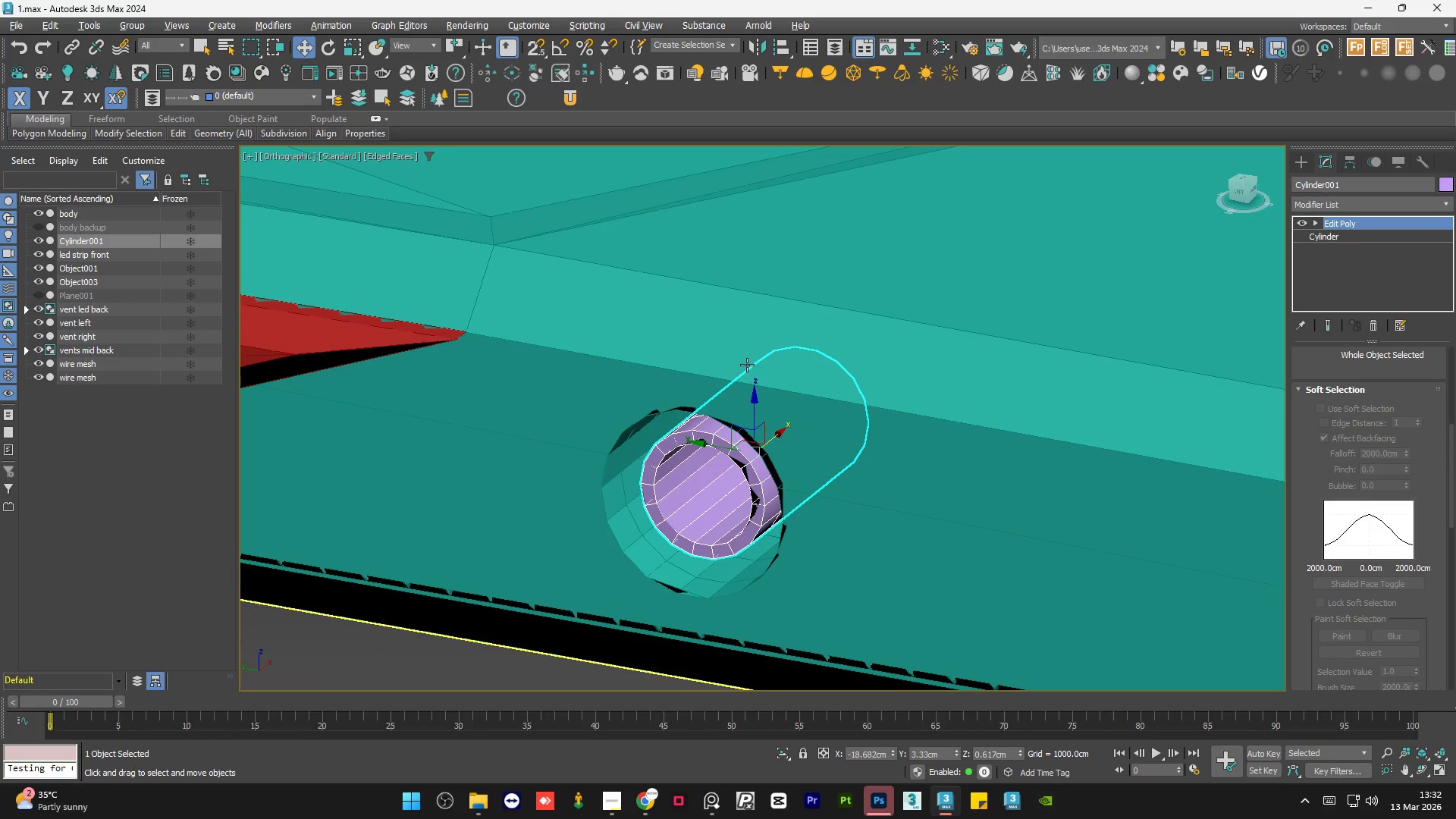 
scroll: coordinate [682, 397], scroll_direction: down, amount: 6.0
 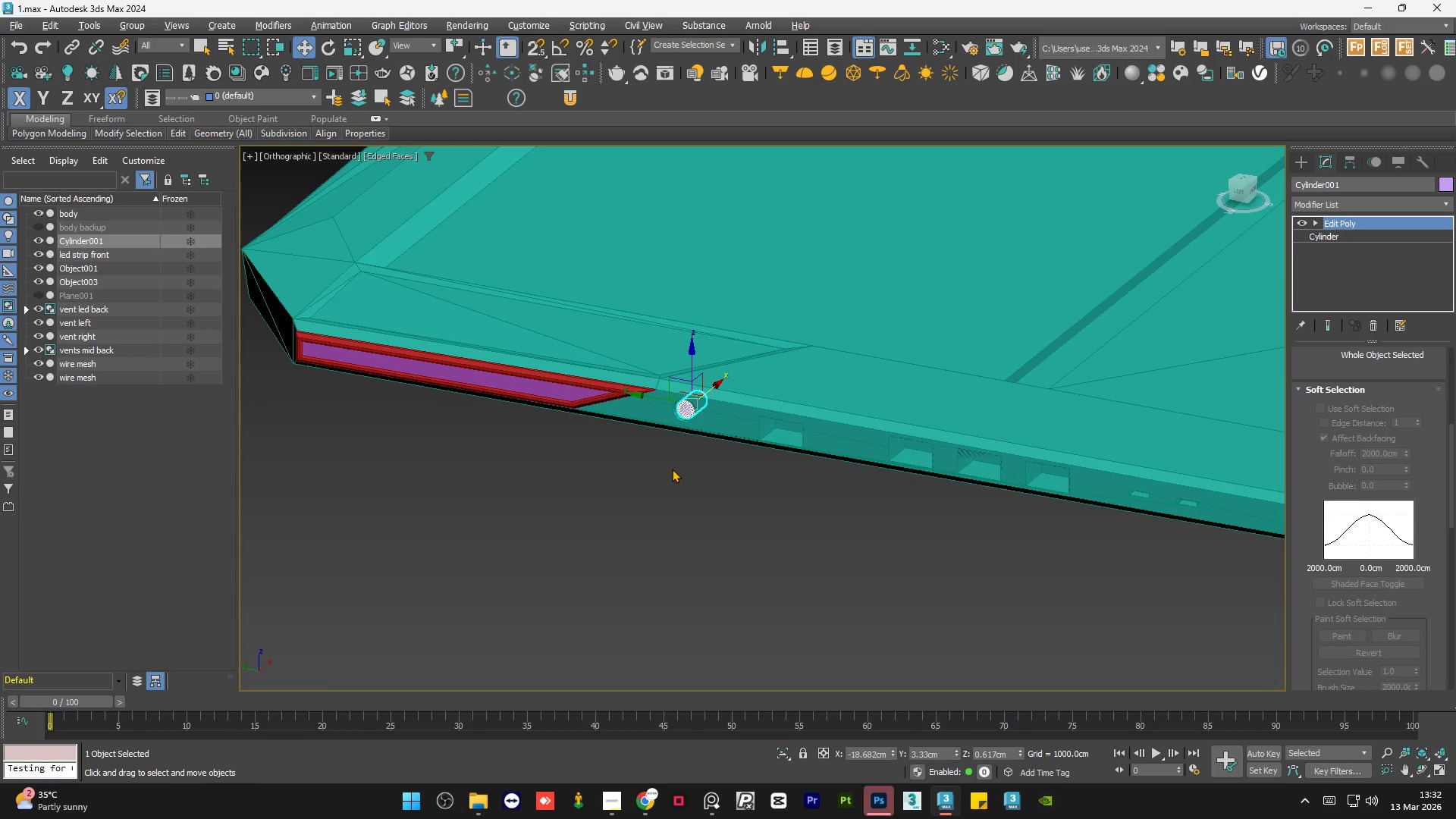 
double_click([672, 469])
 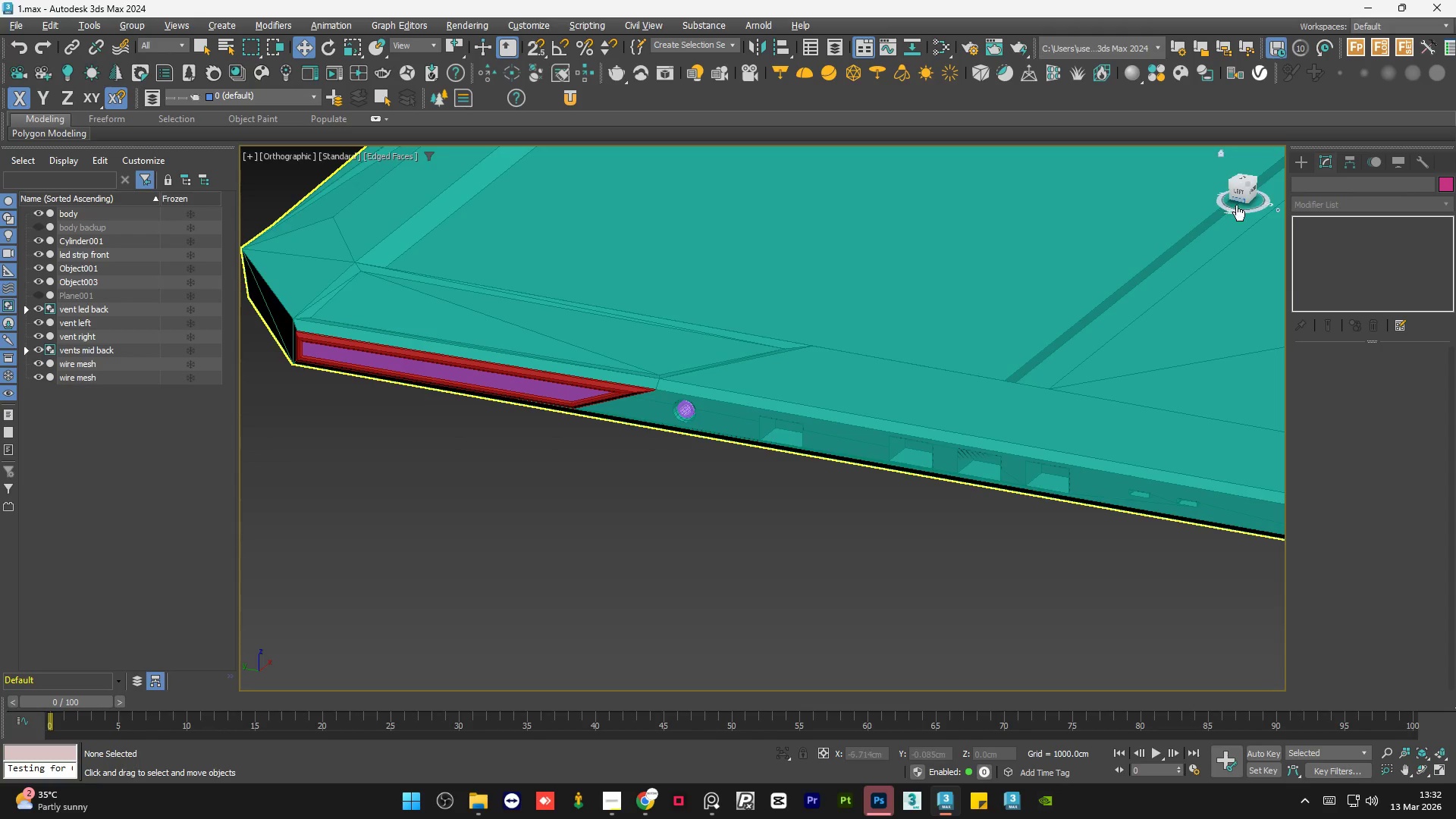 
left_click([1241, 191])
 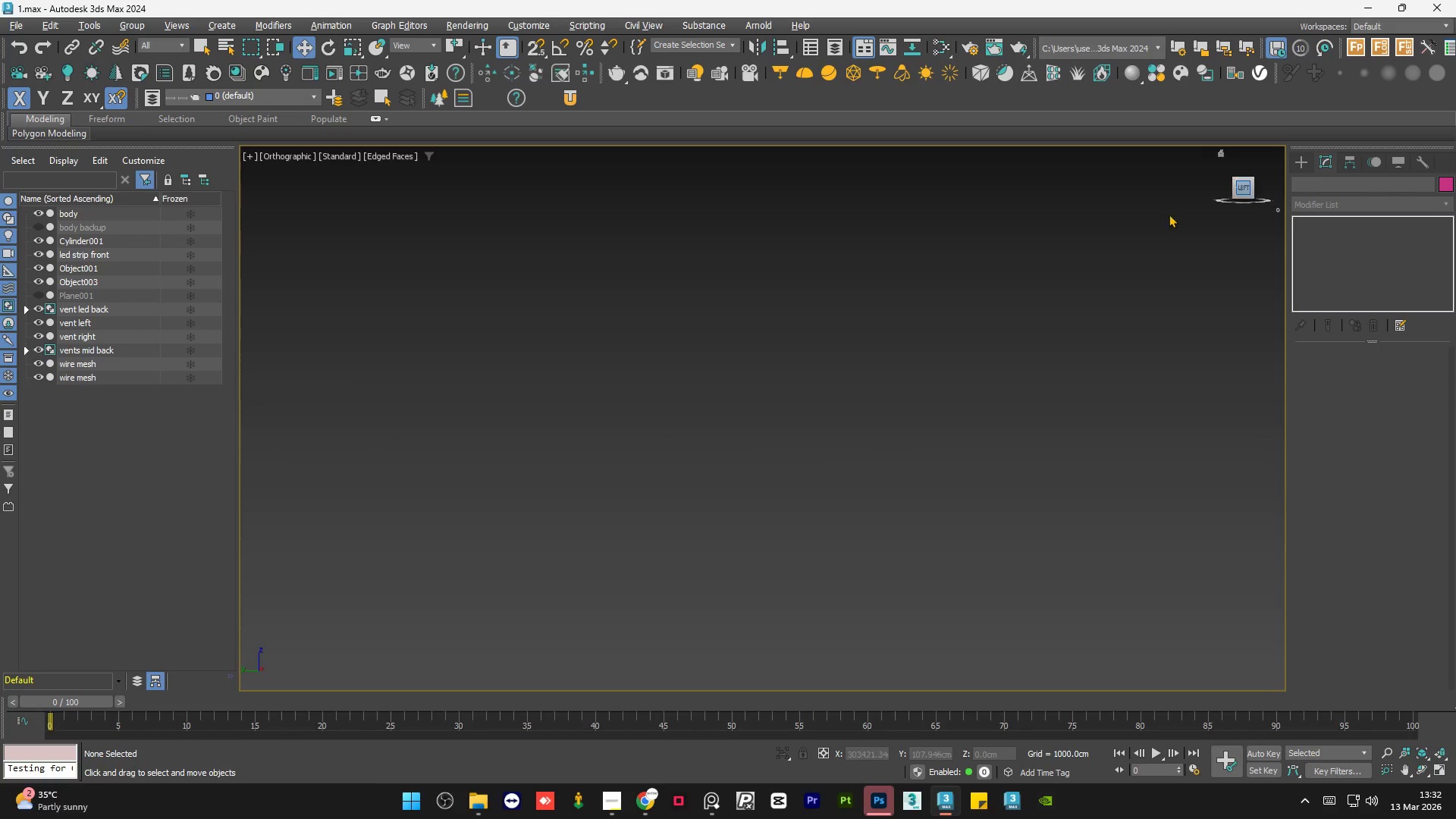 
key(Z)
 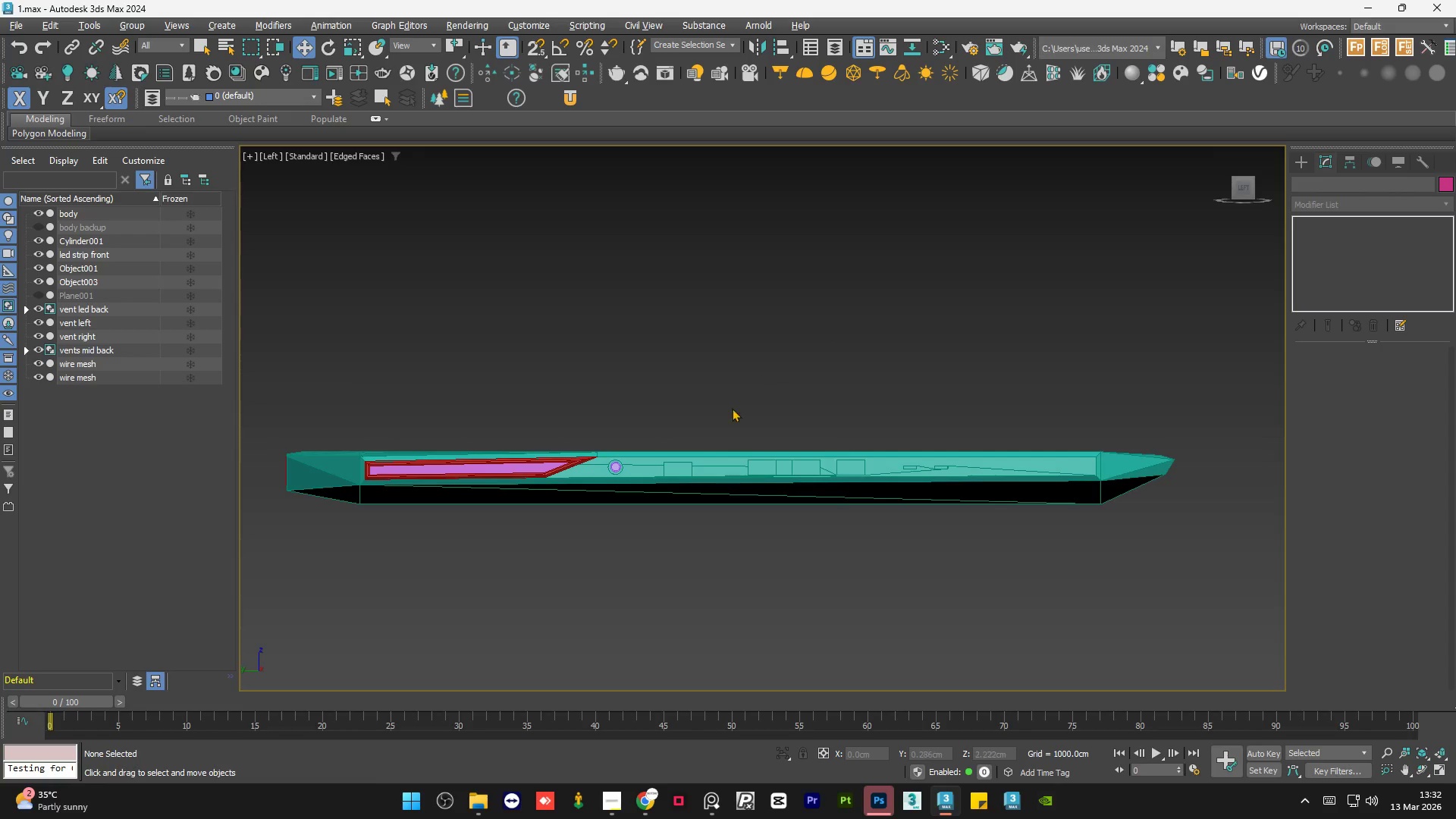 
scroll: coordinate [673, 469], scroll_direction: up, amount: 6.0
 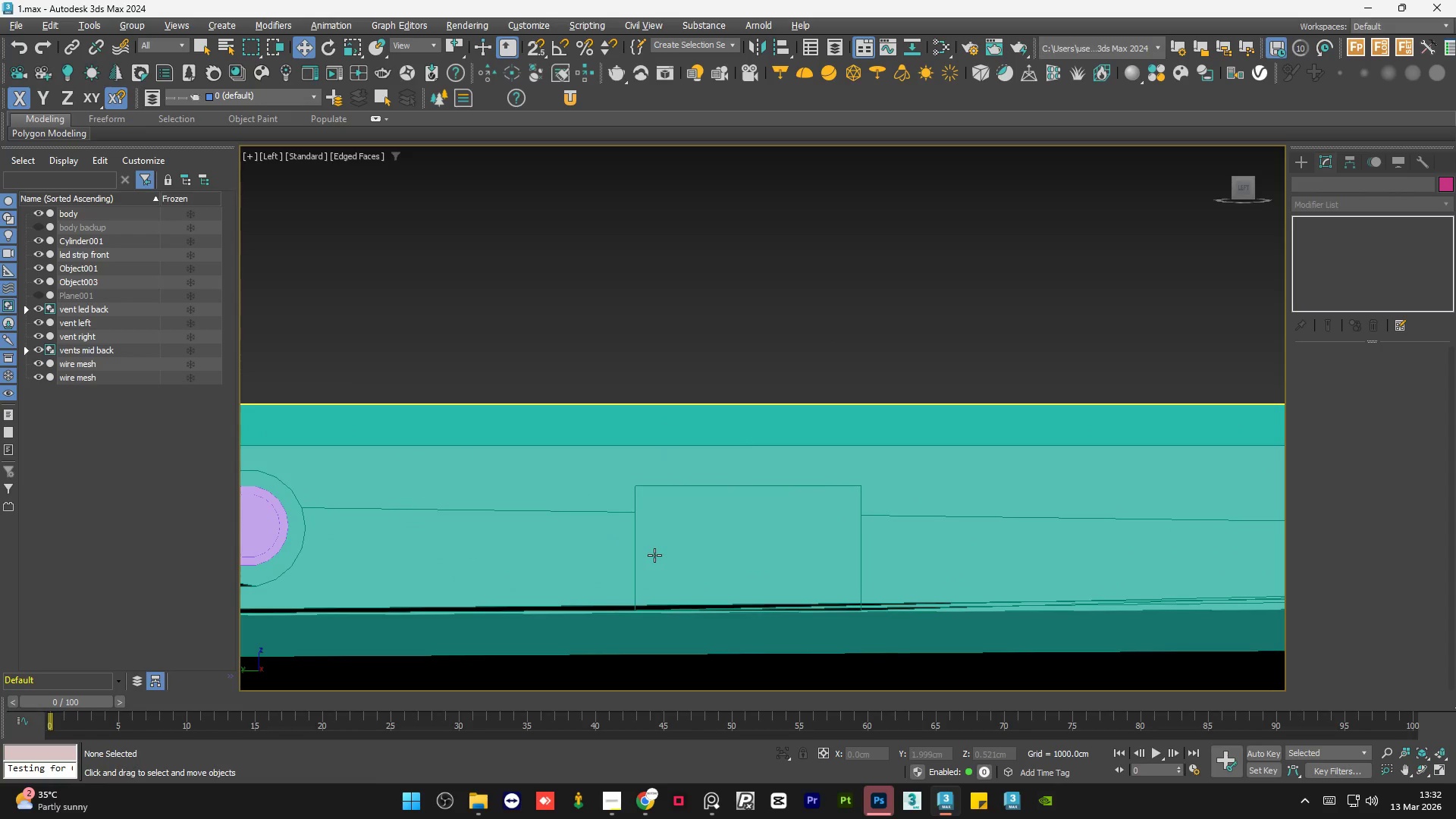 
hold_key(key=AltLeft, duration=1.16)
 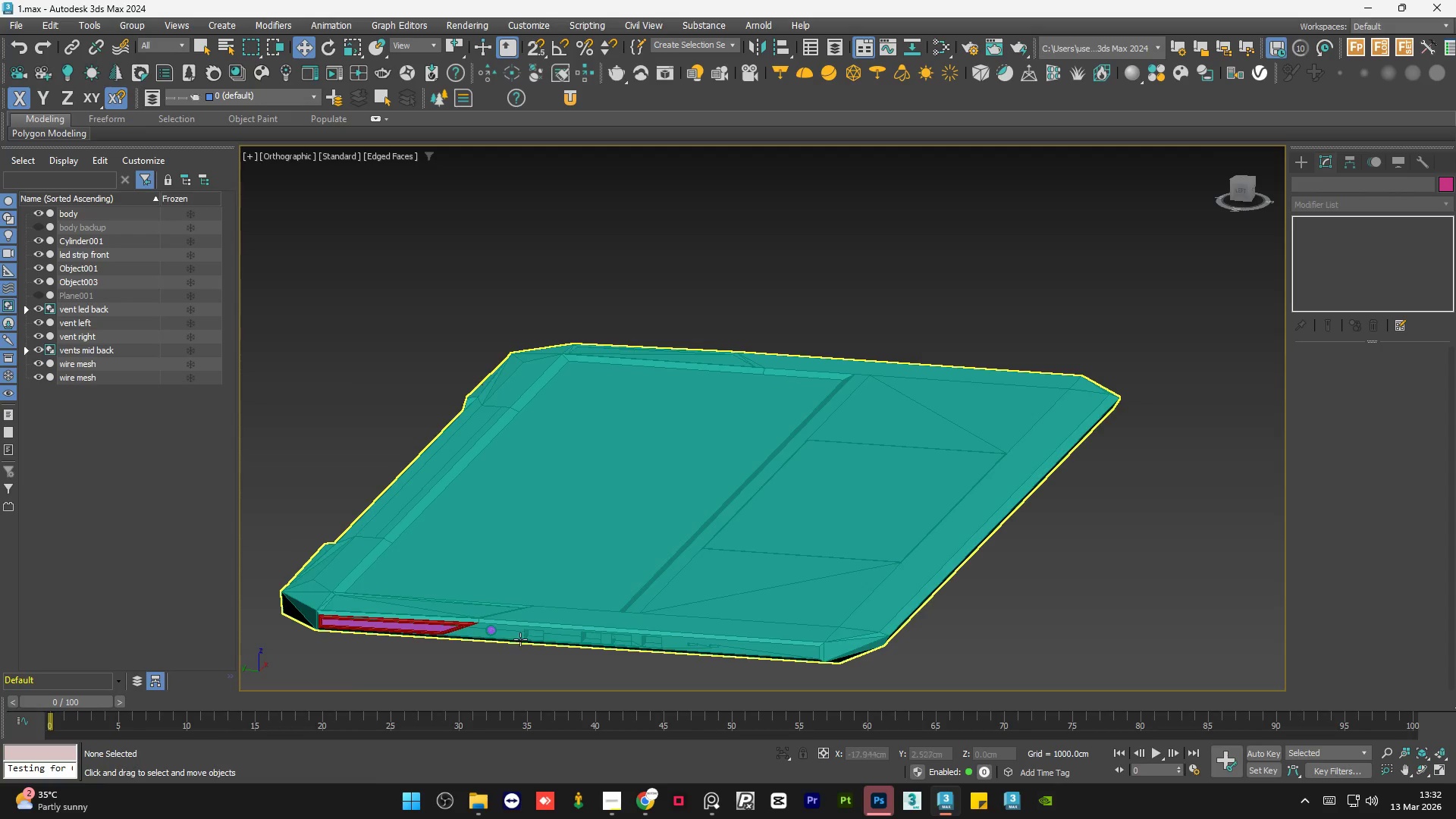 
scroll: coordinate [654, 507], scroll_direction: down, amount: 8.0
 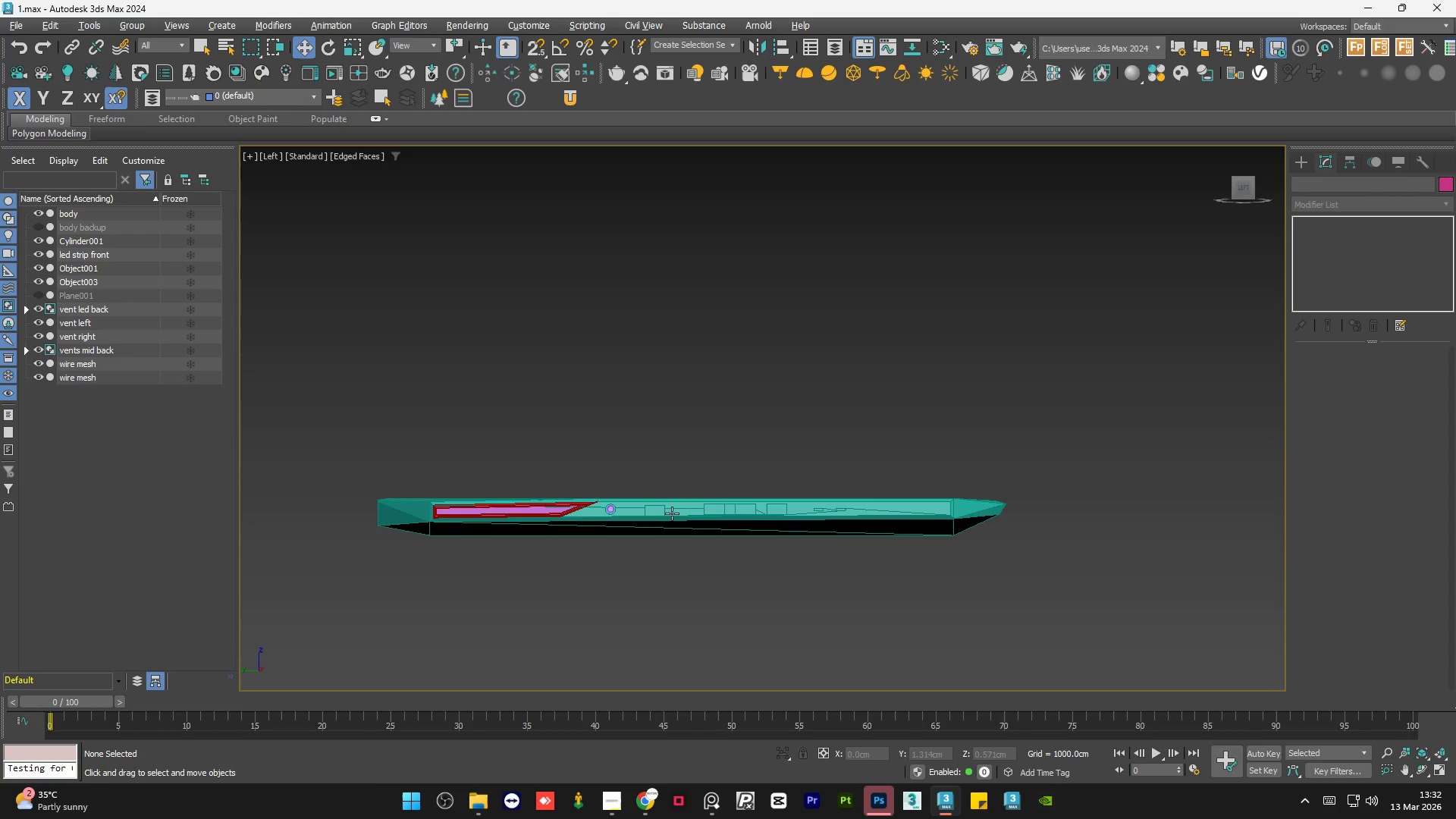 
scroll: coordinate [543, 661], scroll_direction: up, amount: 5.0
 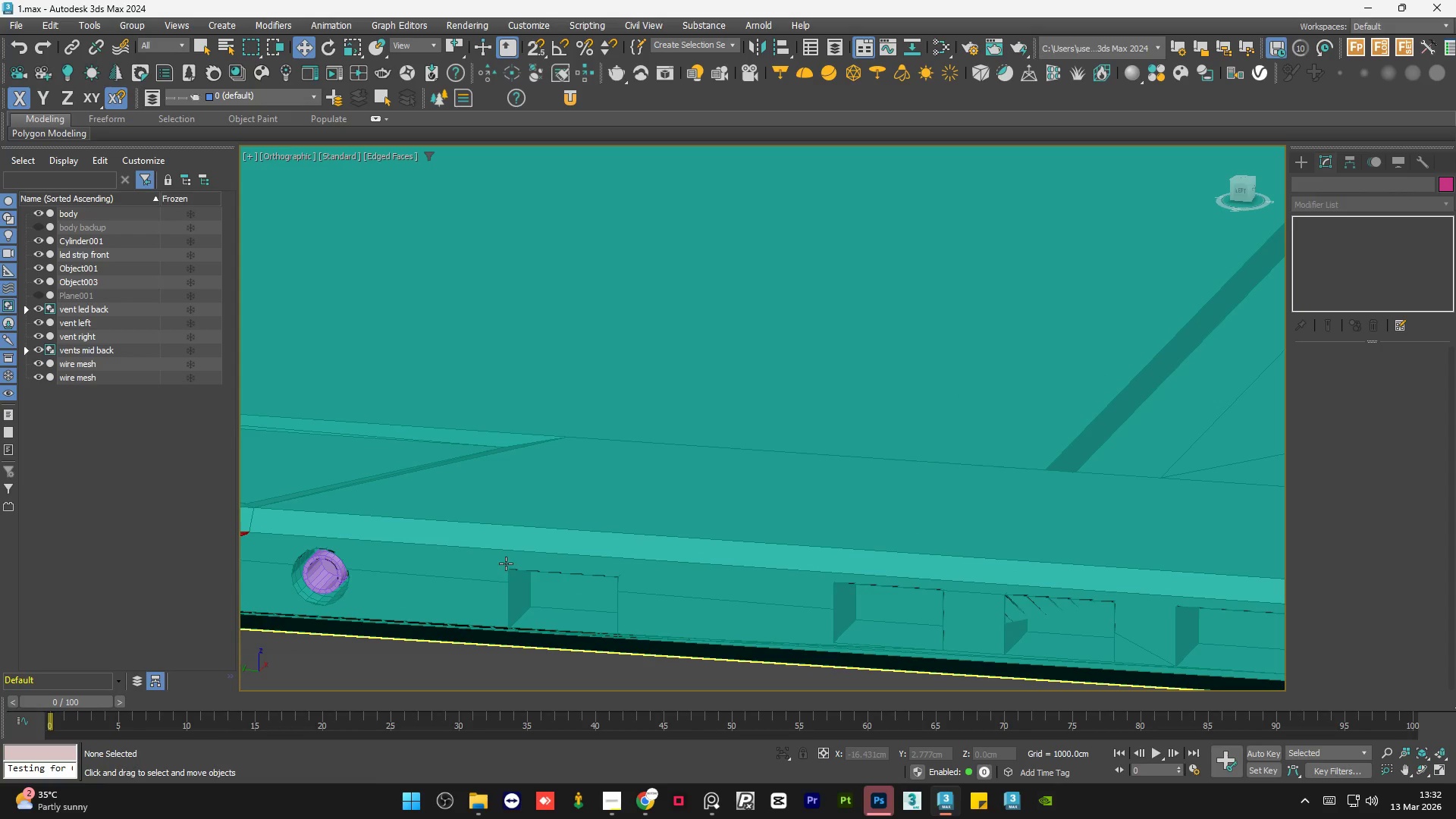 
scroll: coordinate [474, 546], scroll_direction: down, amount: 1.0
 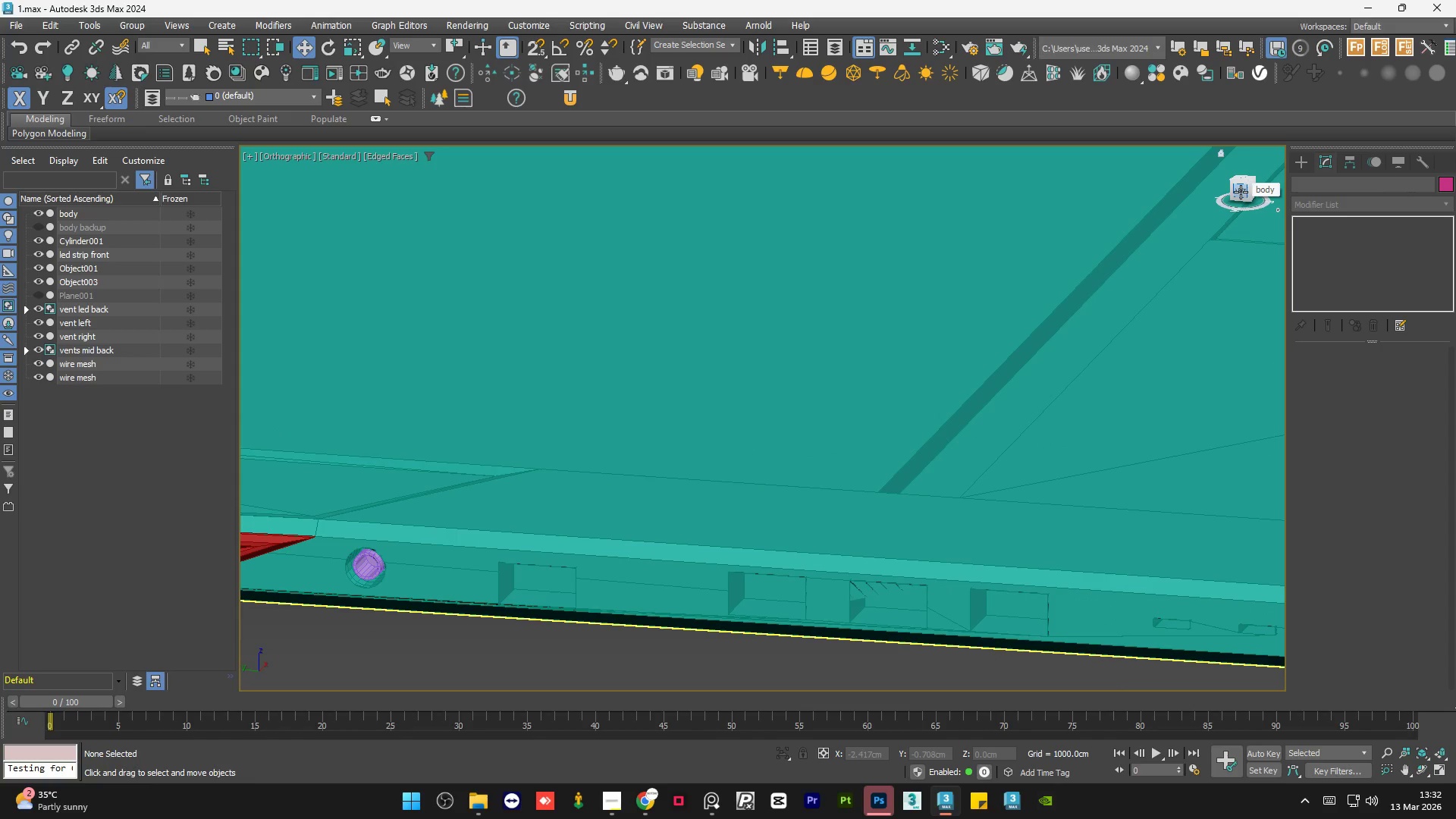 
wait(11.25)
 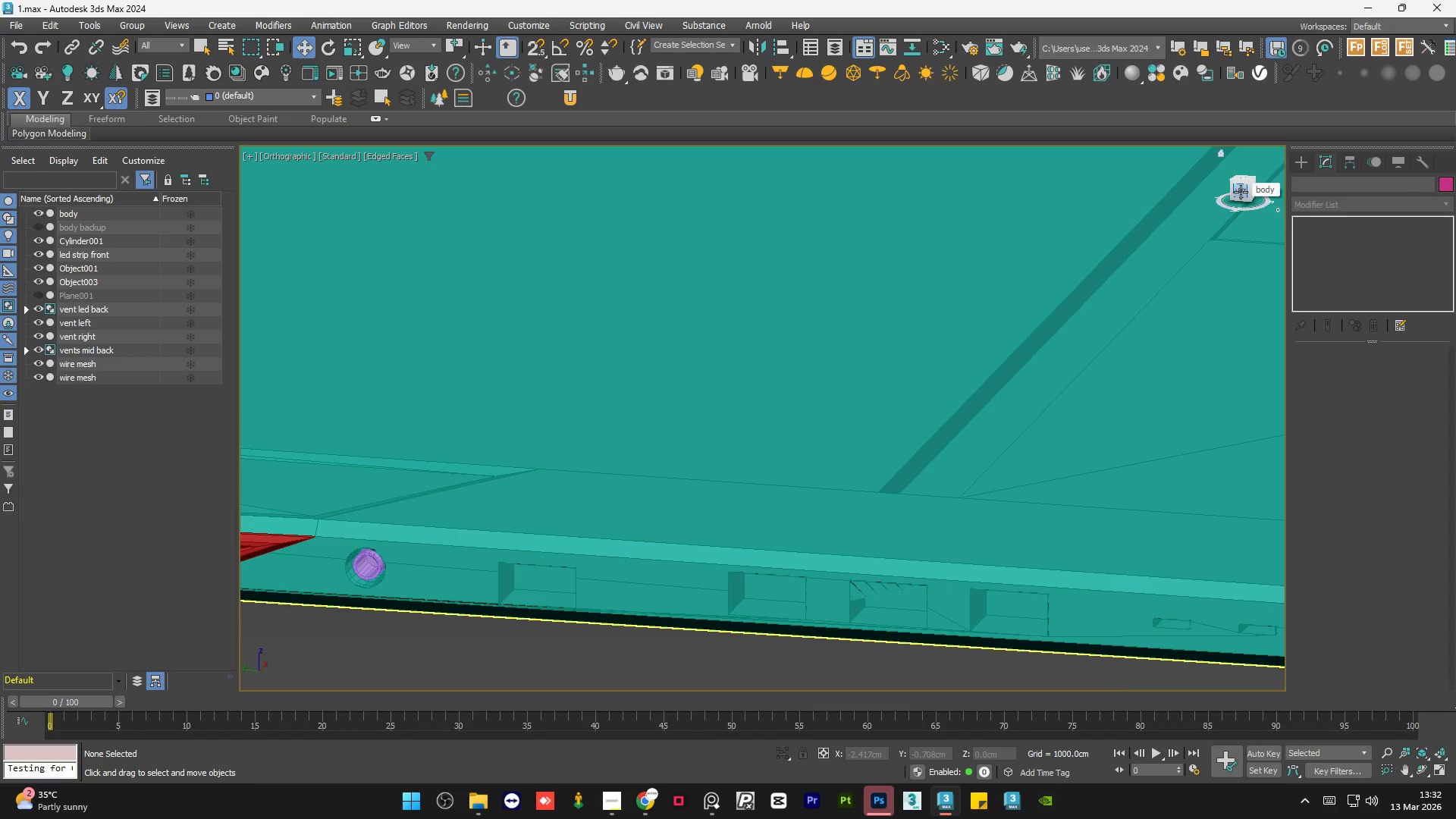 
left_click([566, 578])
 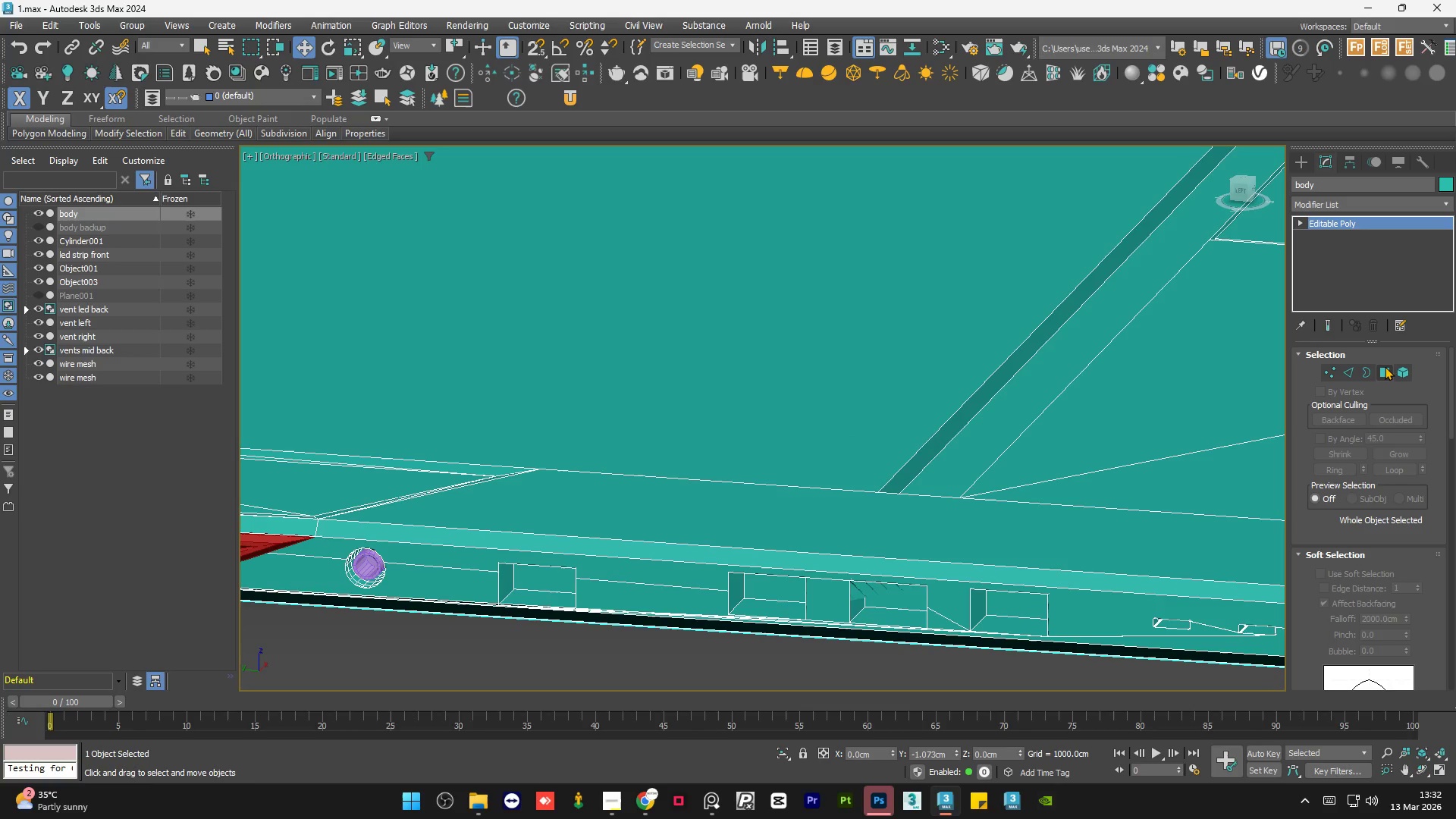 
left_click([1385, 366])
 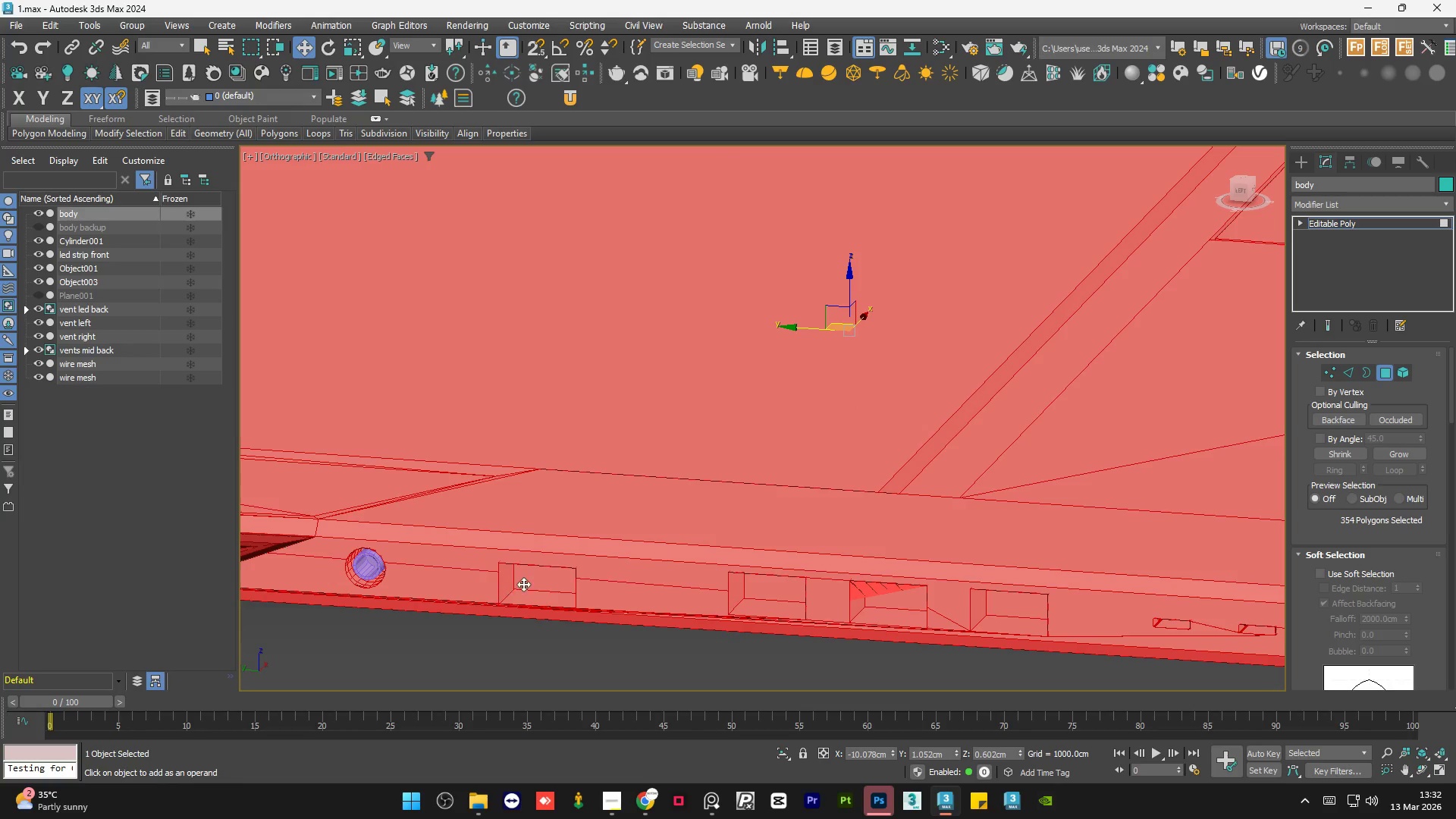 
left_click([523, 575])
 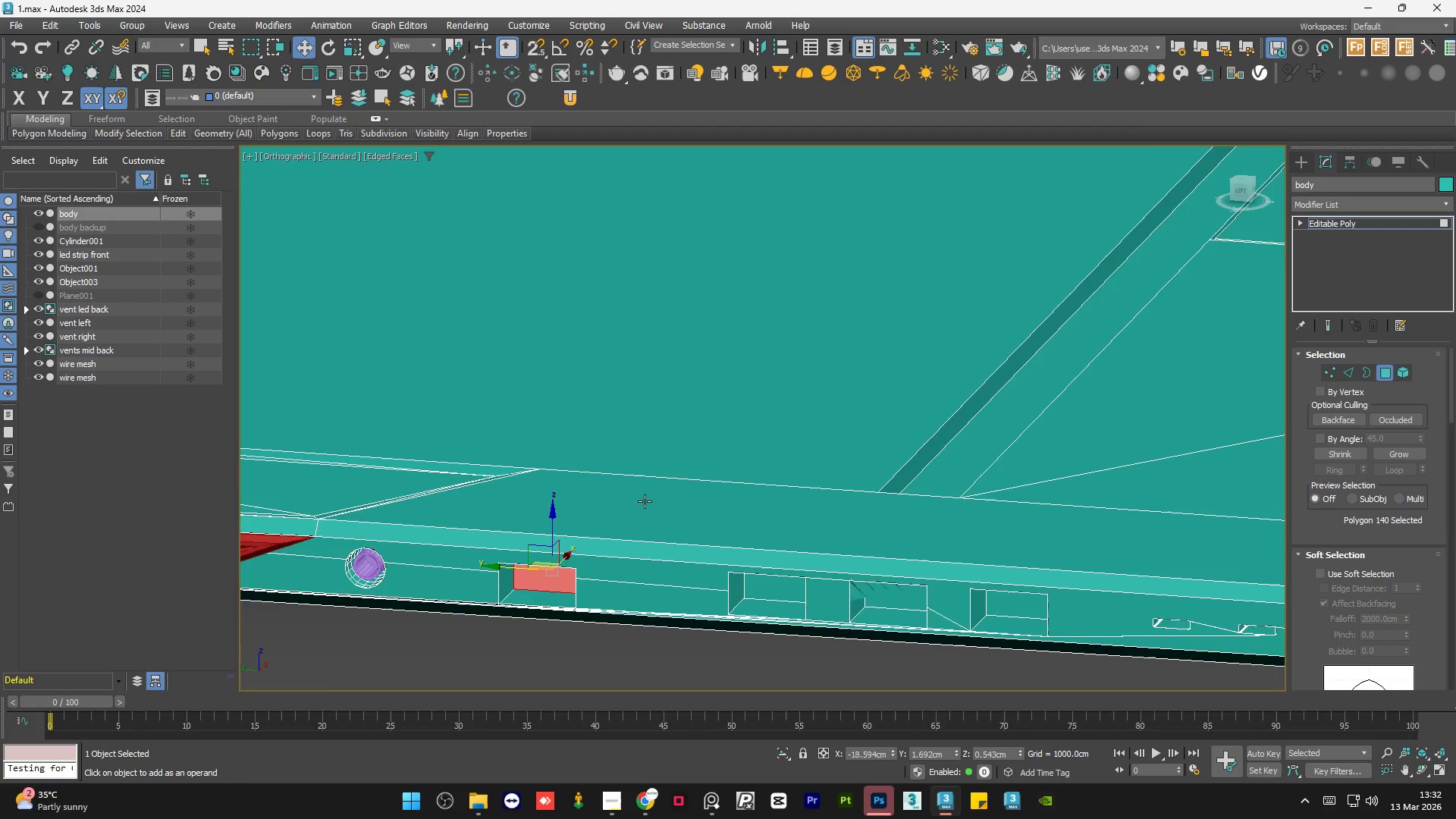 
hold_key(key=AltLeft, duration=0.75)
 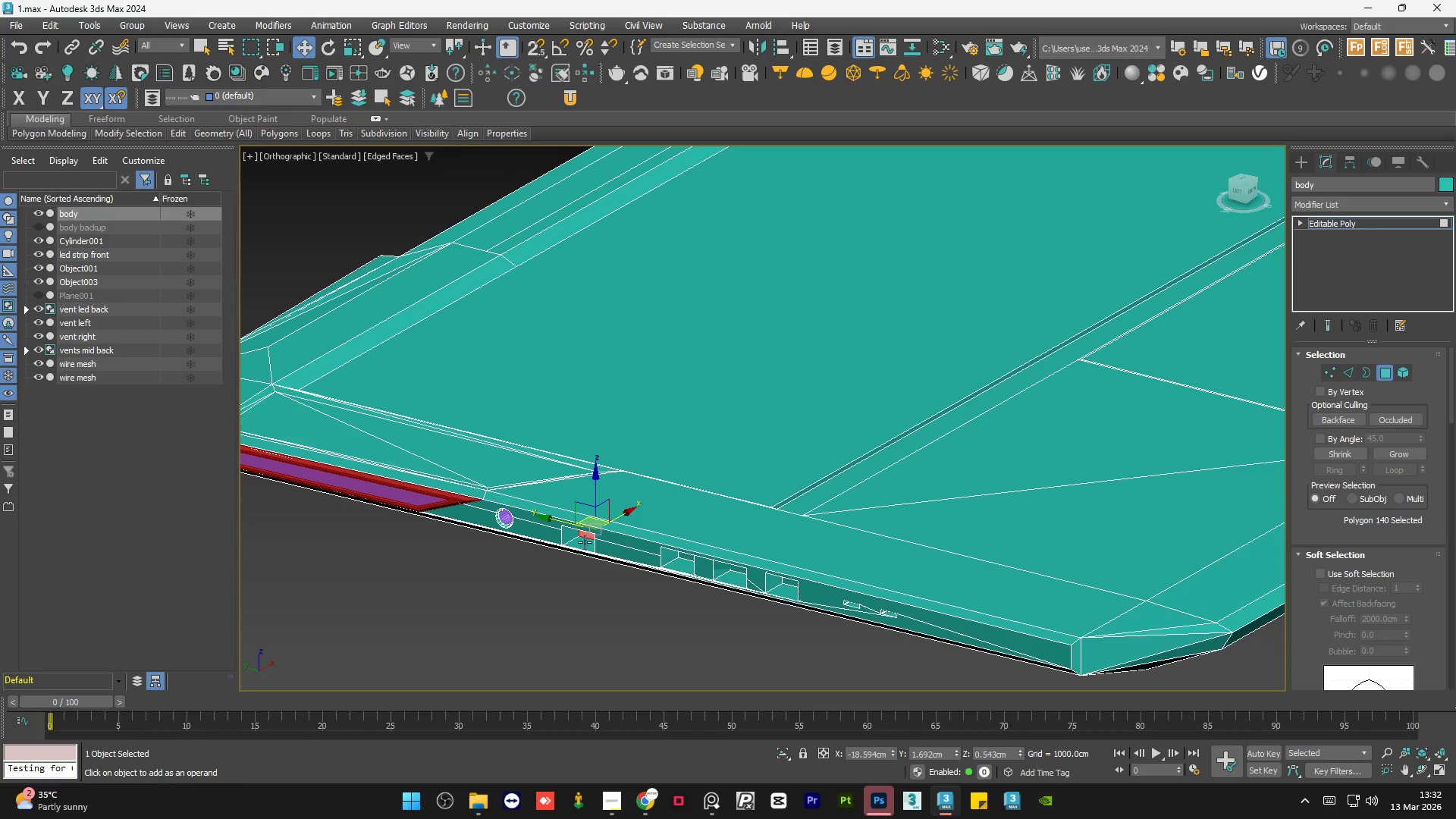 
scroll: coordinate [645, 501], scroll_direction: down, amount: 2.0
 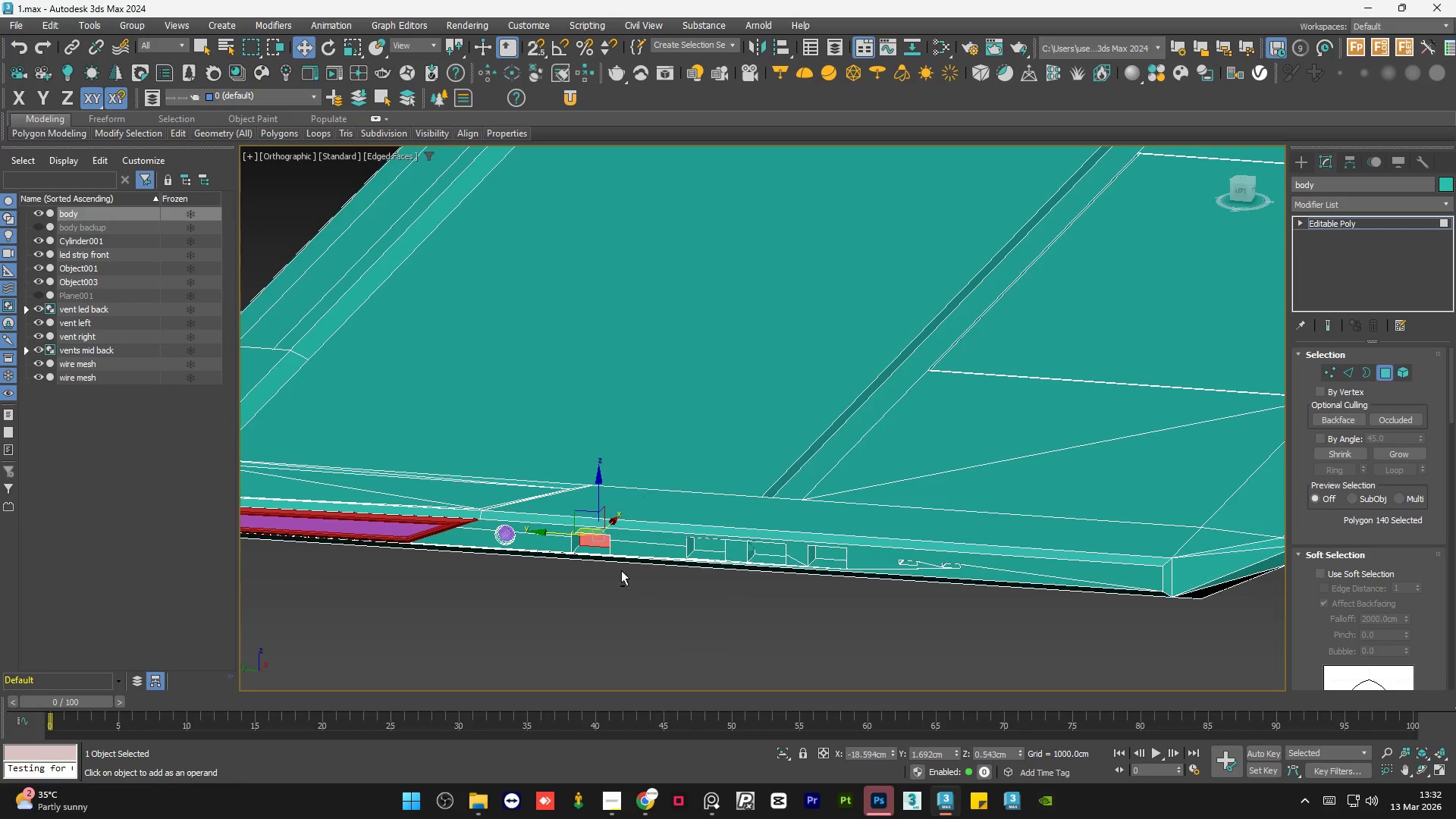 
scroll: coordinate [586, 538], scroll_direction: up, amount: 4.0
 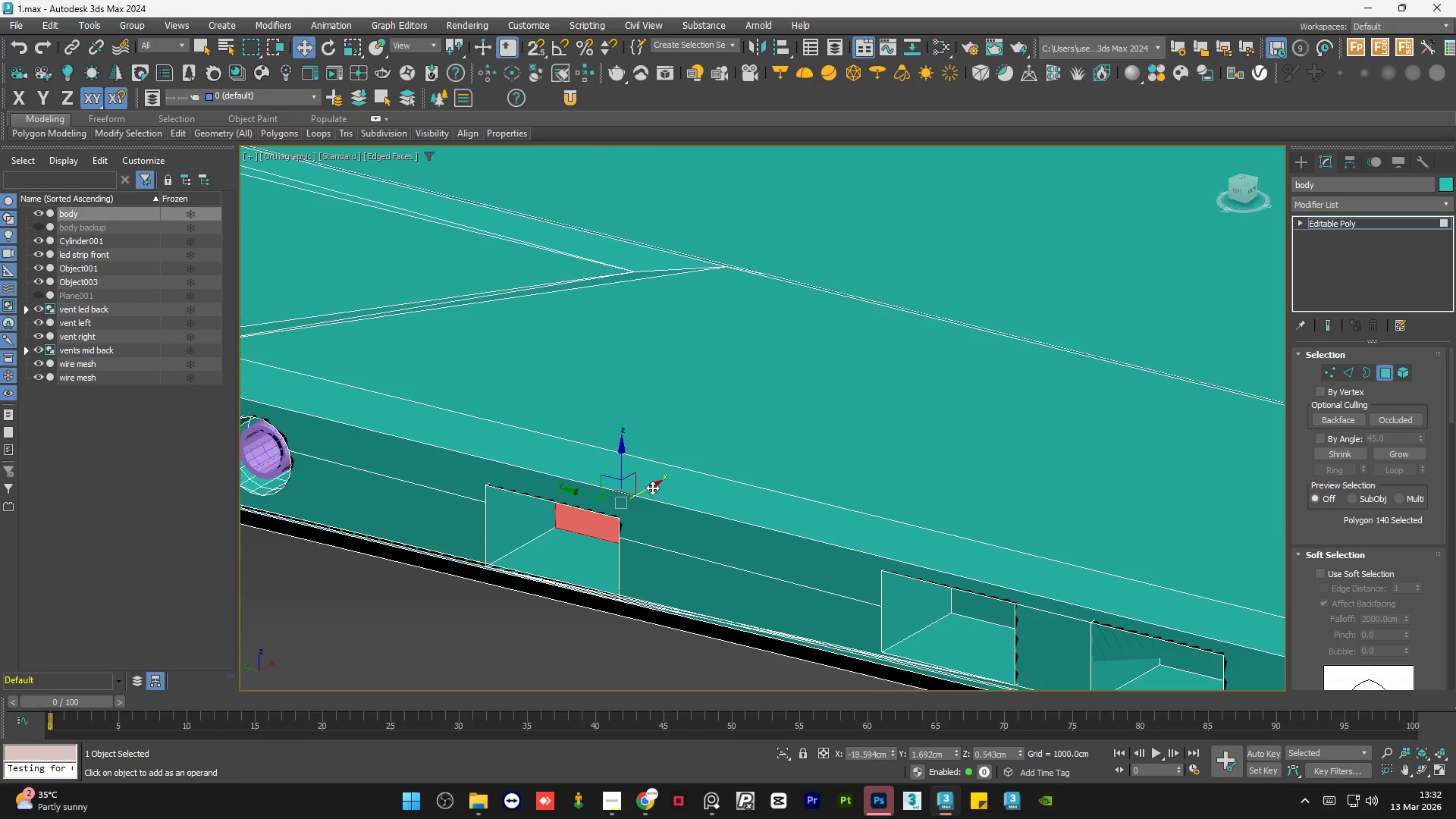 
left_click_drag(start_coordinate=[654, 486], to_coordinate=[601, 519])
 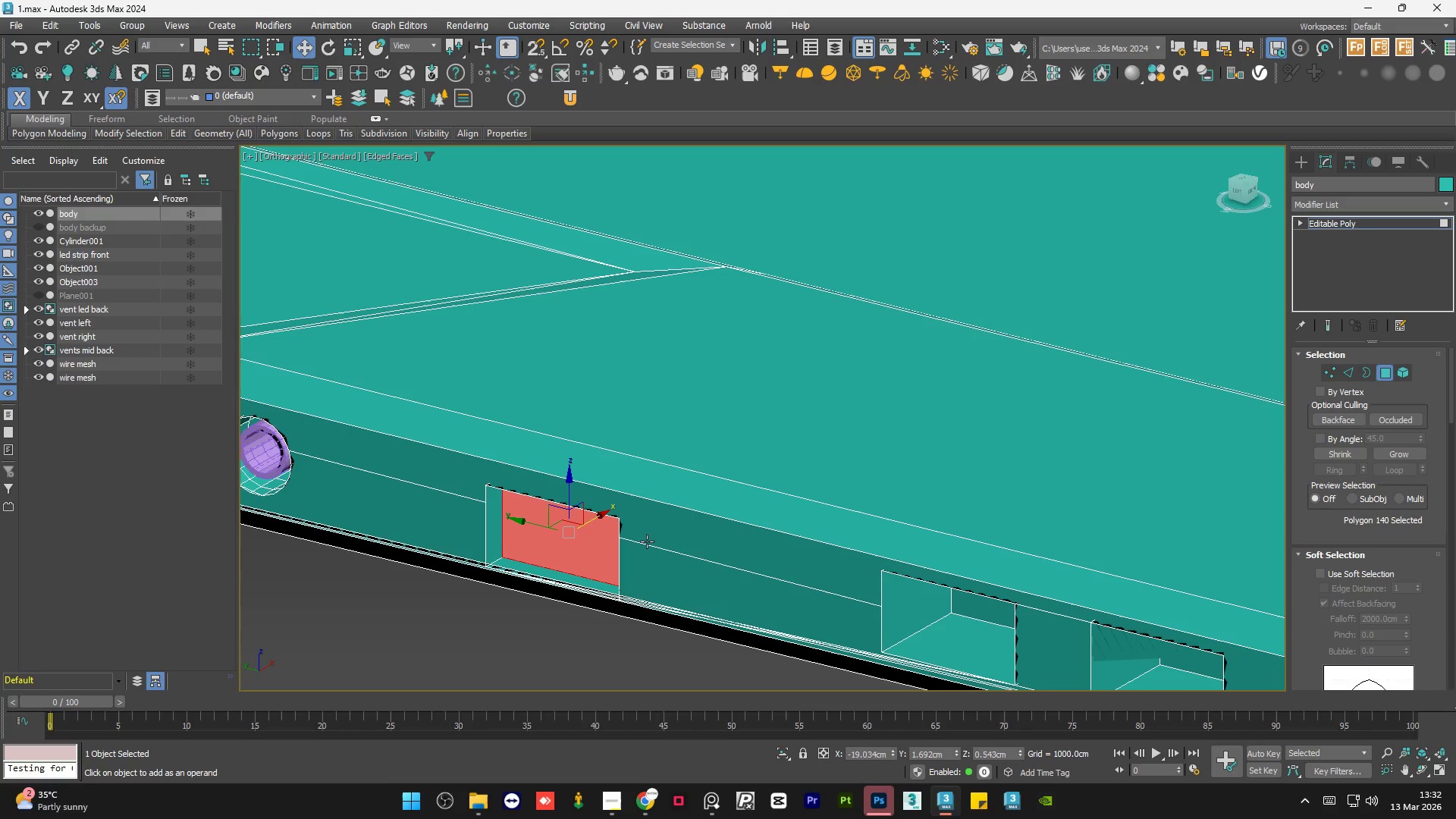 
double_click([562, 650])
 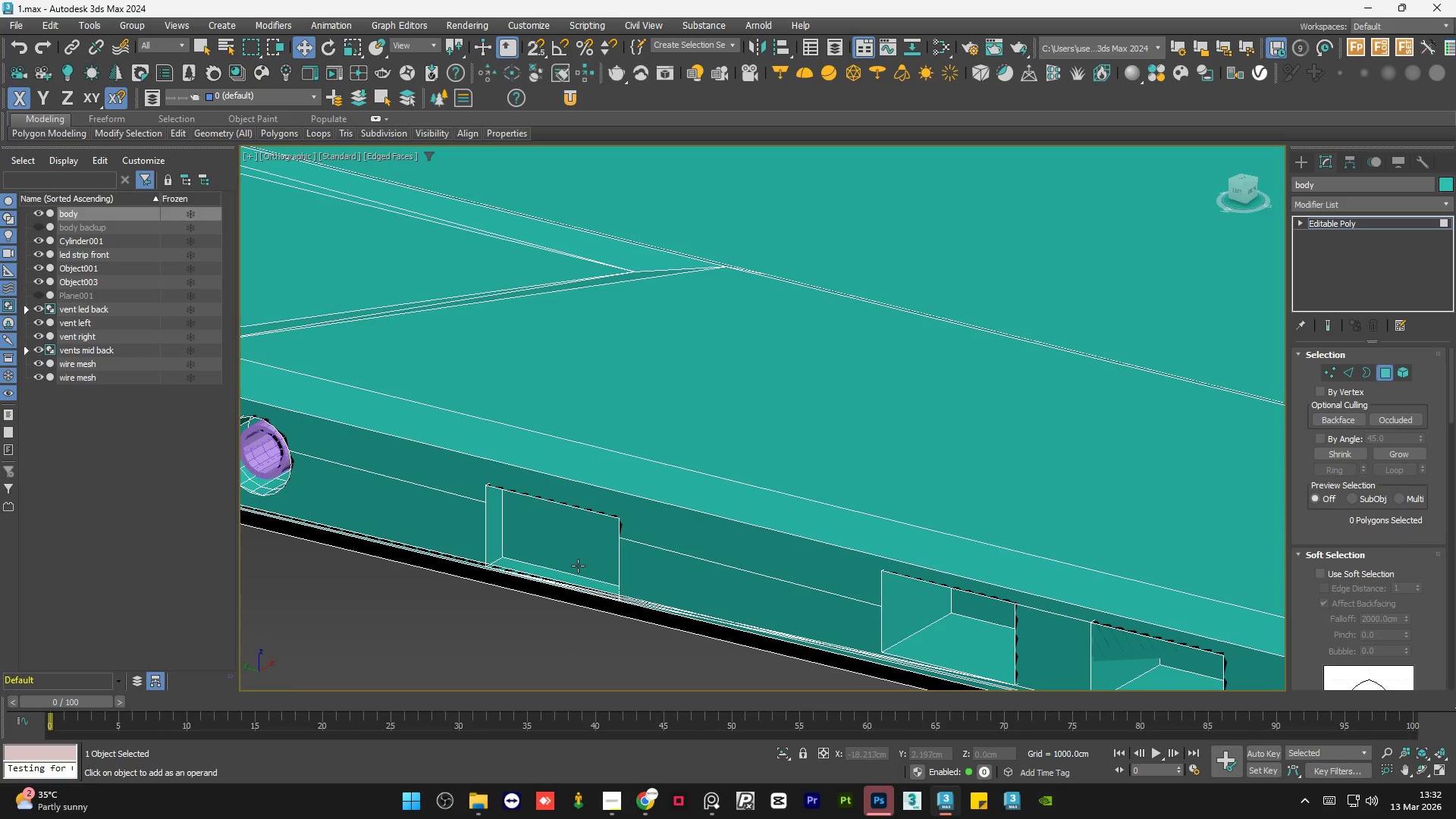 
left_click([578, 566])
 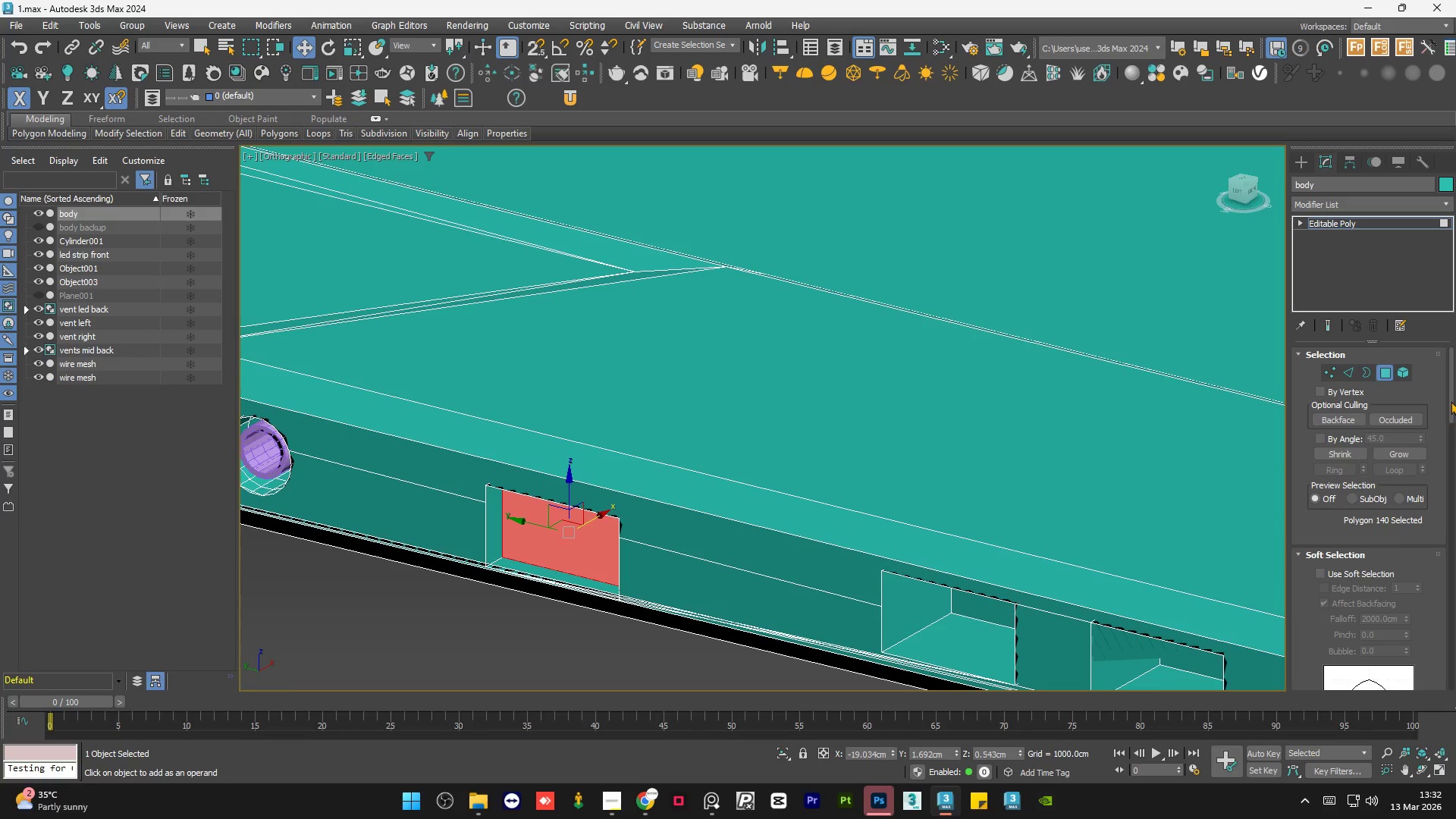 
left_click([1454, 394])
 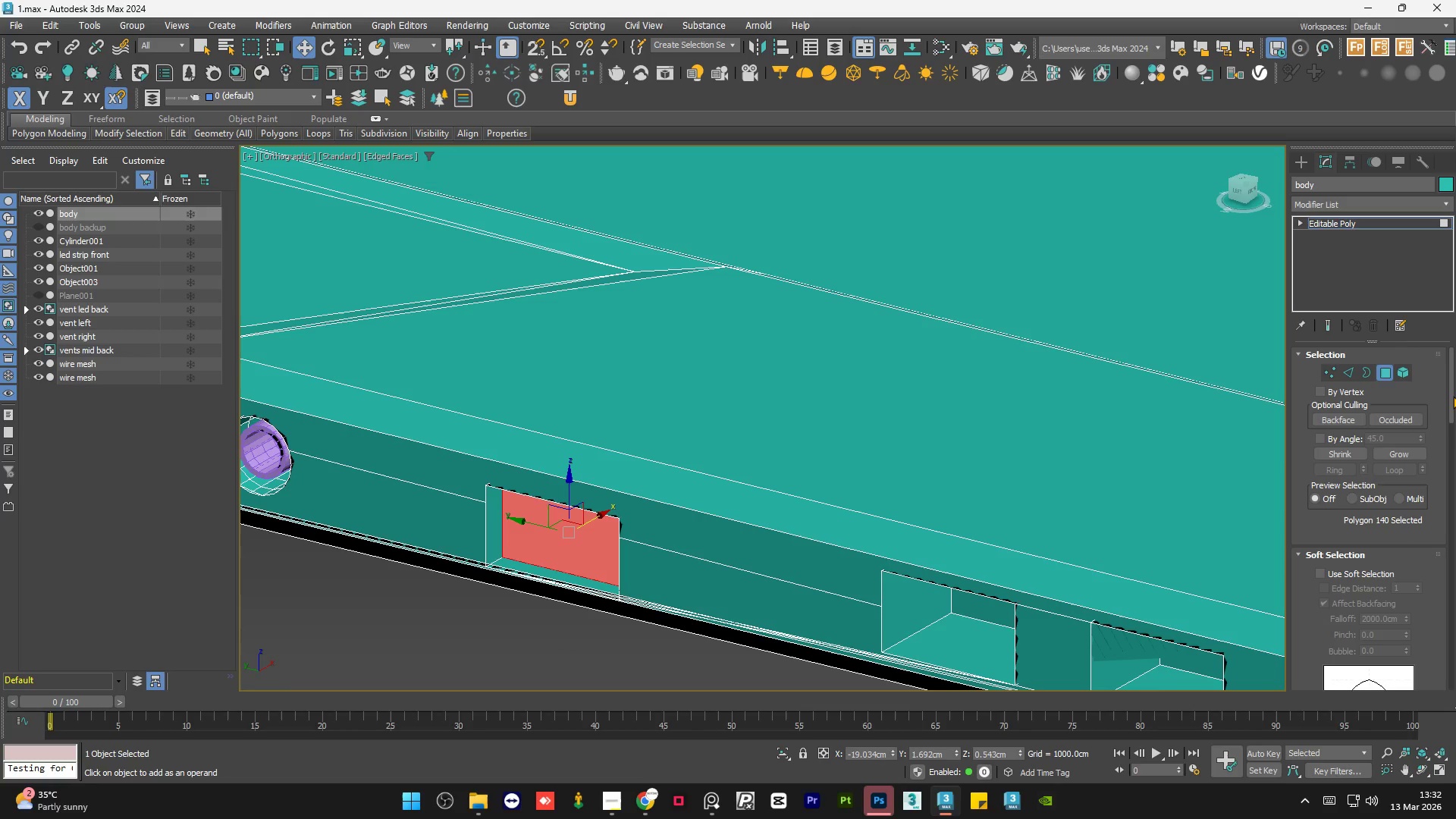 
left_click_drag(start_coordinate=[1453, 396], to_coordinate=[1452, 527])
 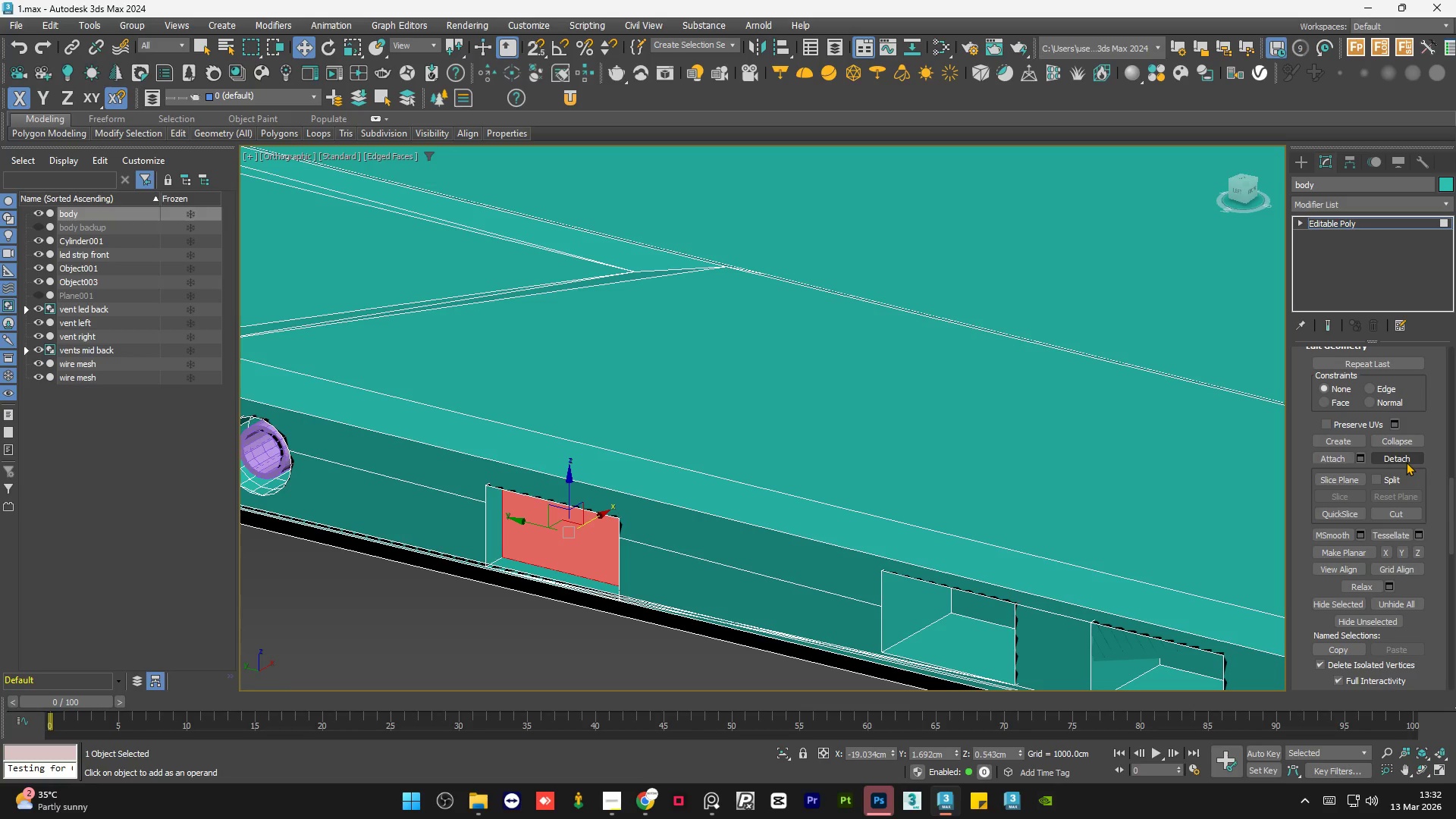 
left_click([1406, 462])
 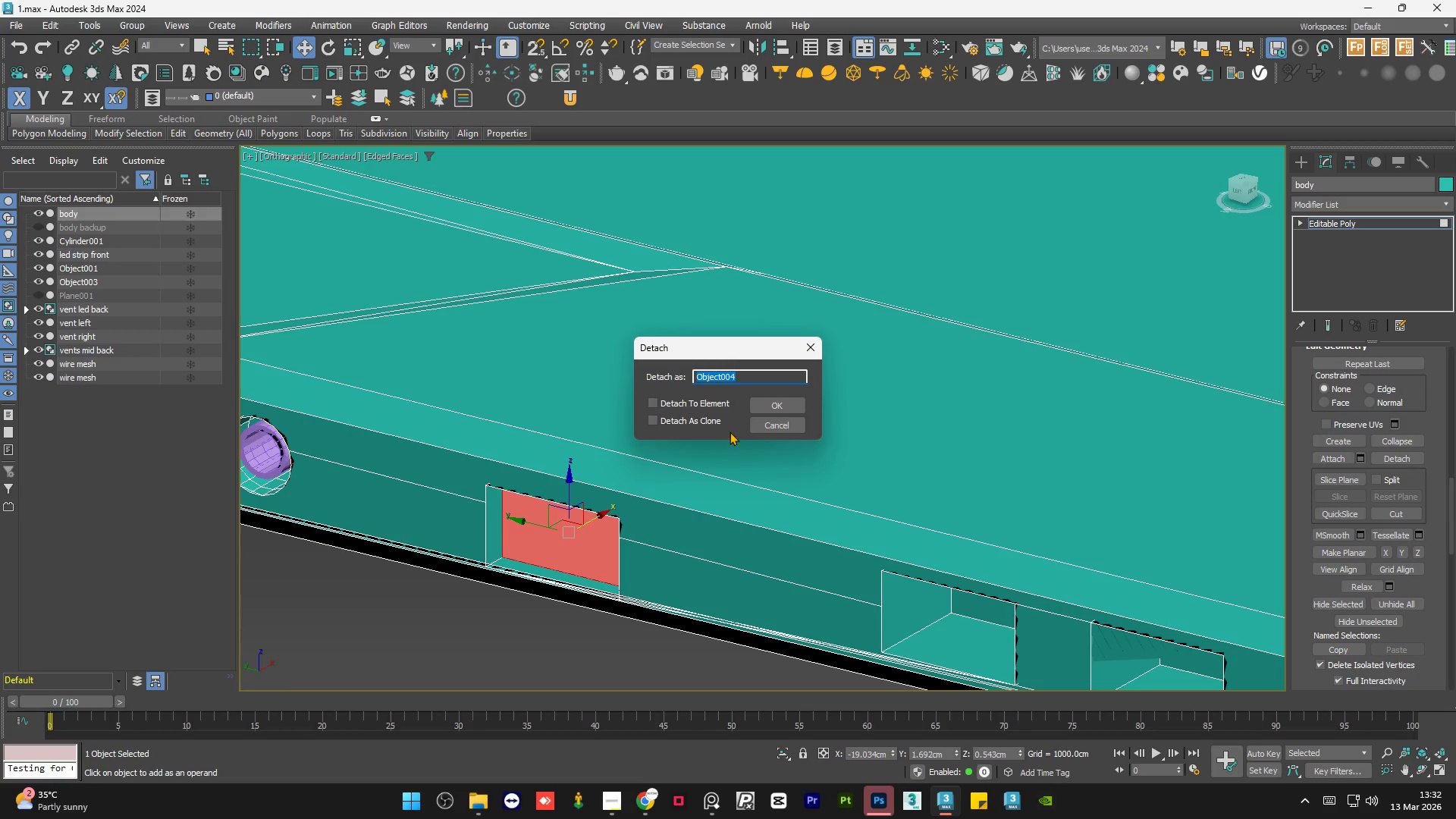 
left_click([698, 425])
 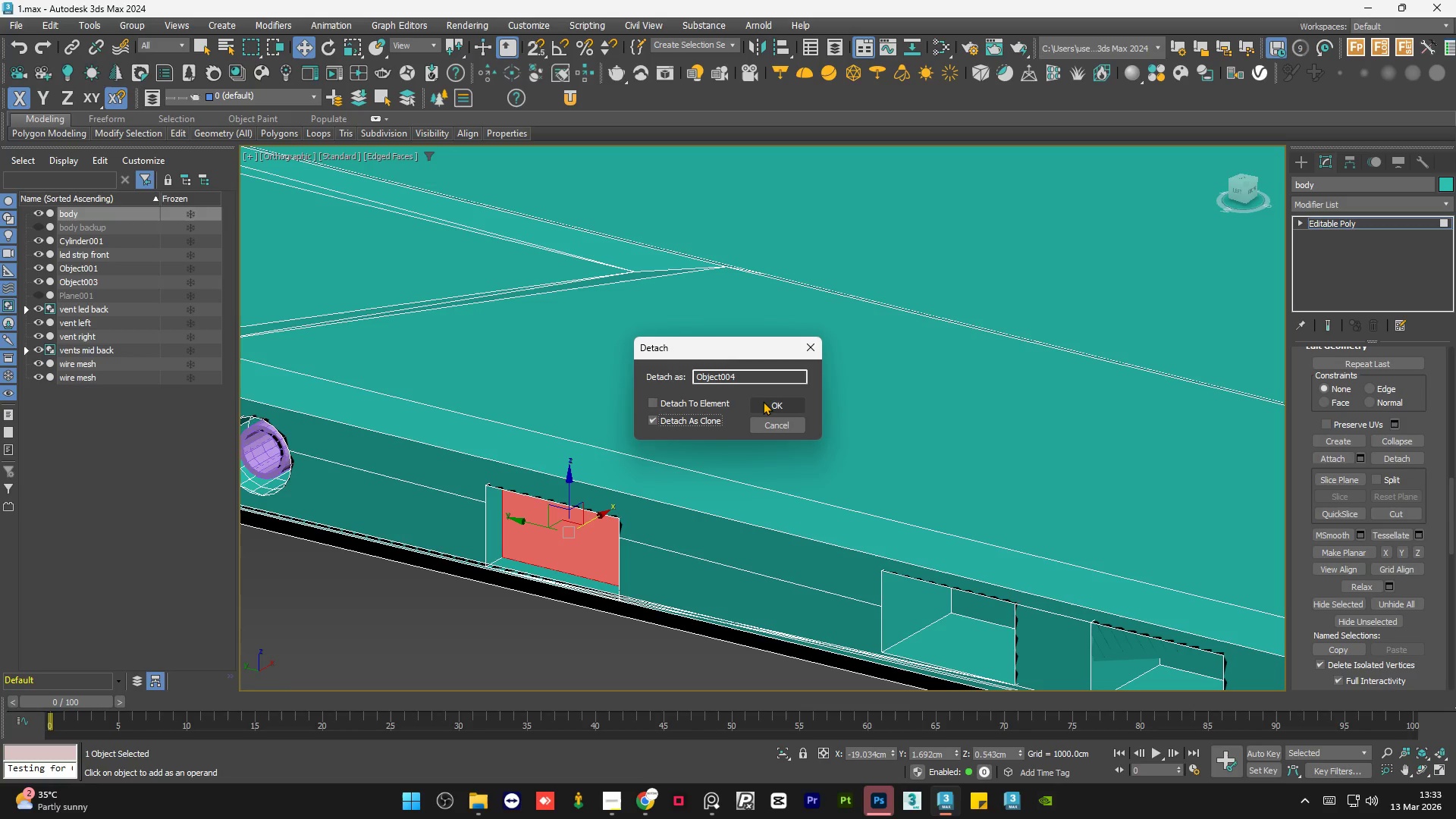 
left_click([763, 401])
 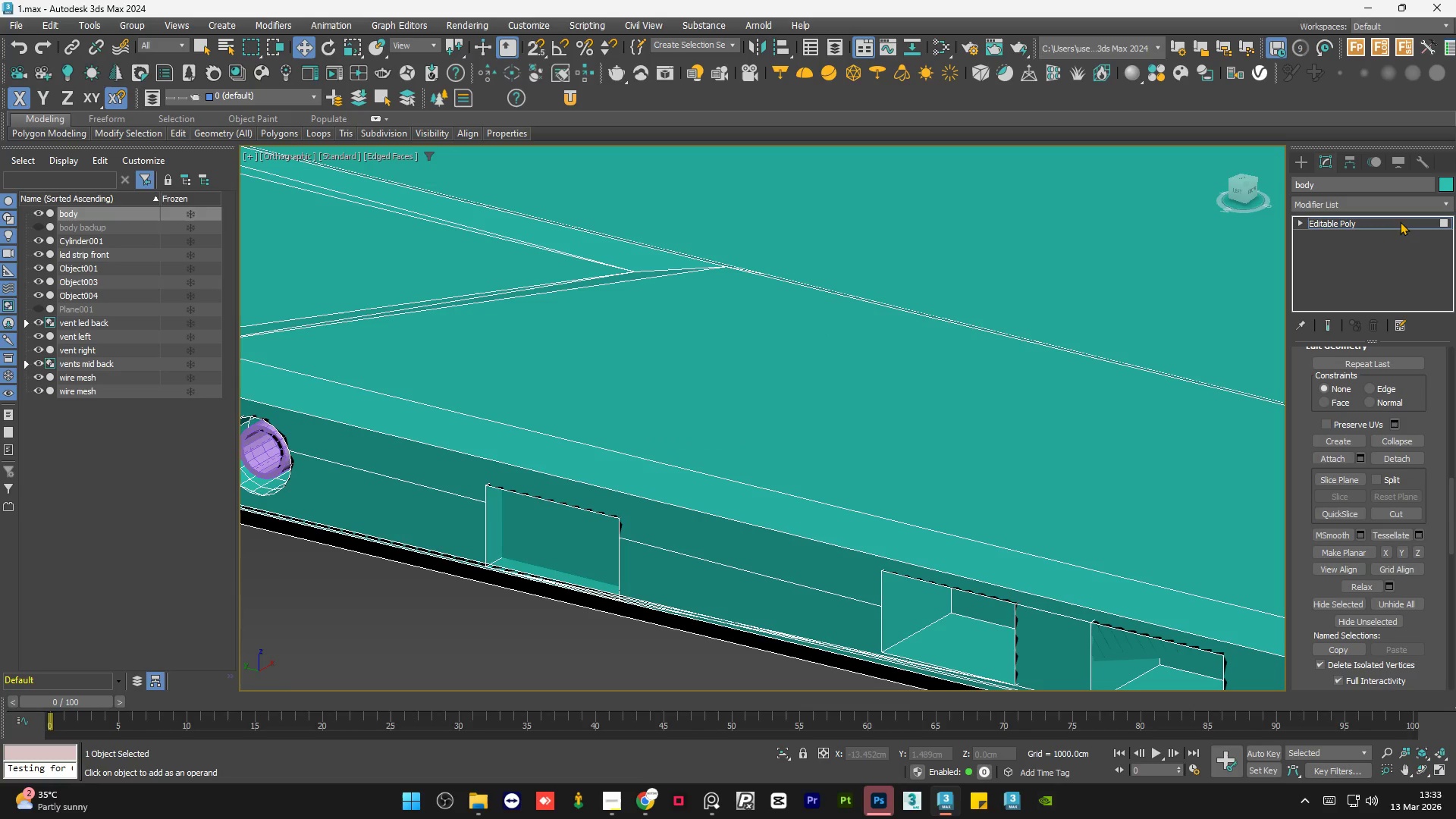 
left_click([1386, 224])
 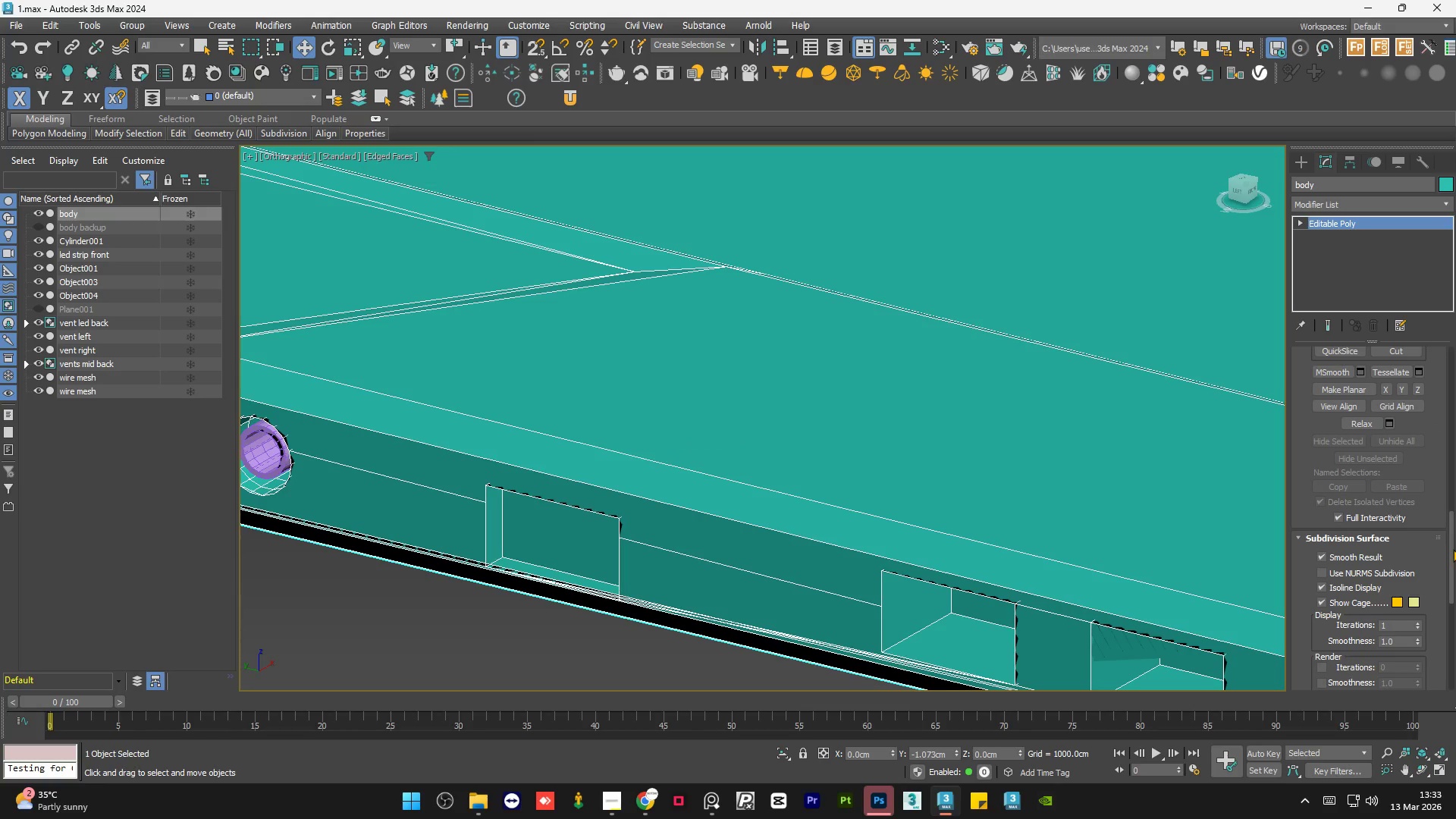 
left_click_drag(start_coordinate=[1448, 548], to_coordinate=[1454, 296])
 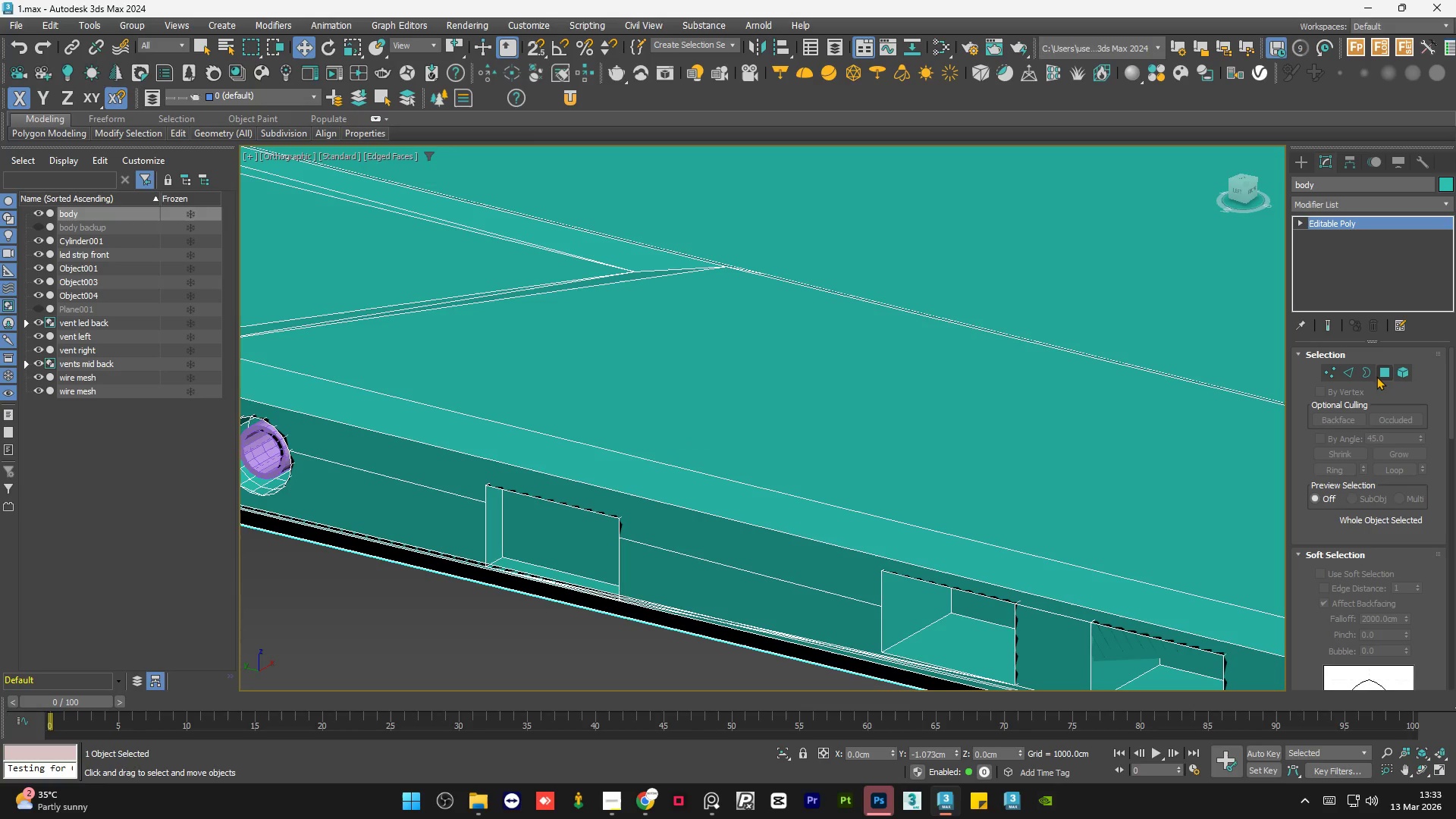 
left_click([1382, 373])
 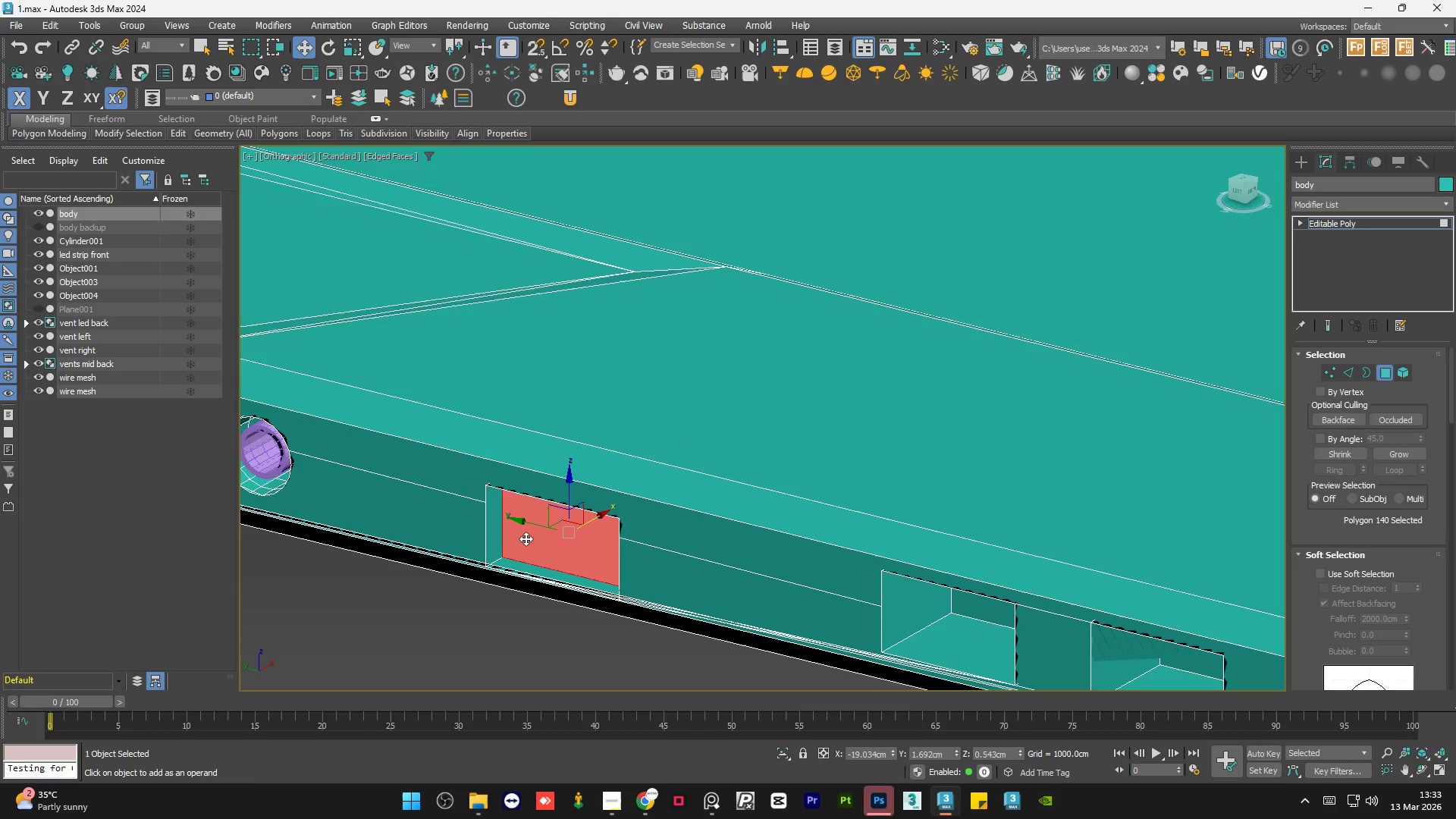 
key(Delete)
 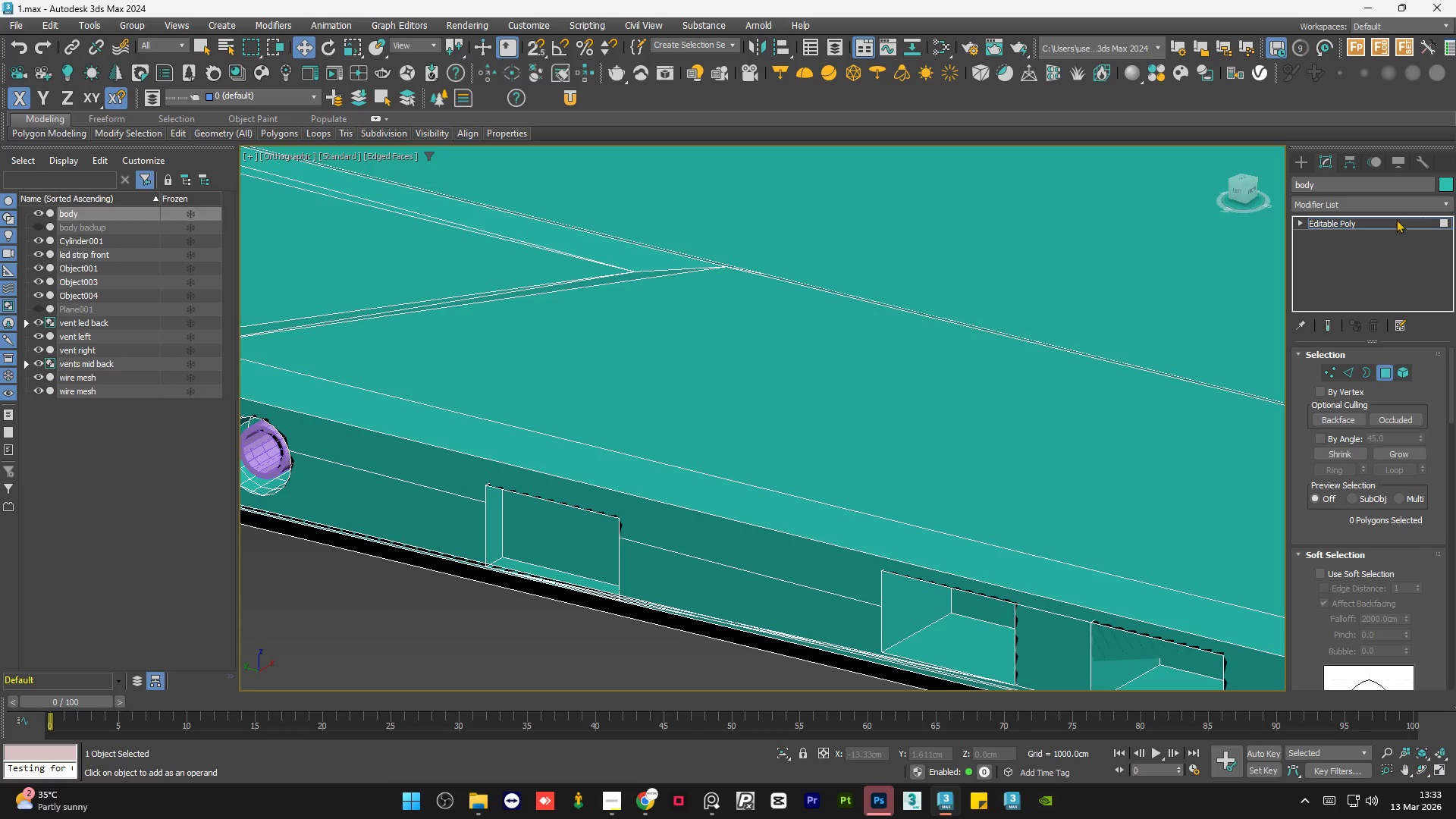 
left_click([1385, 221])
 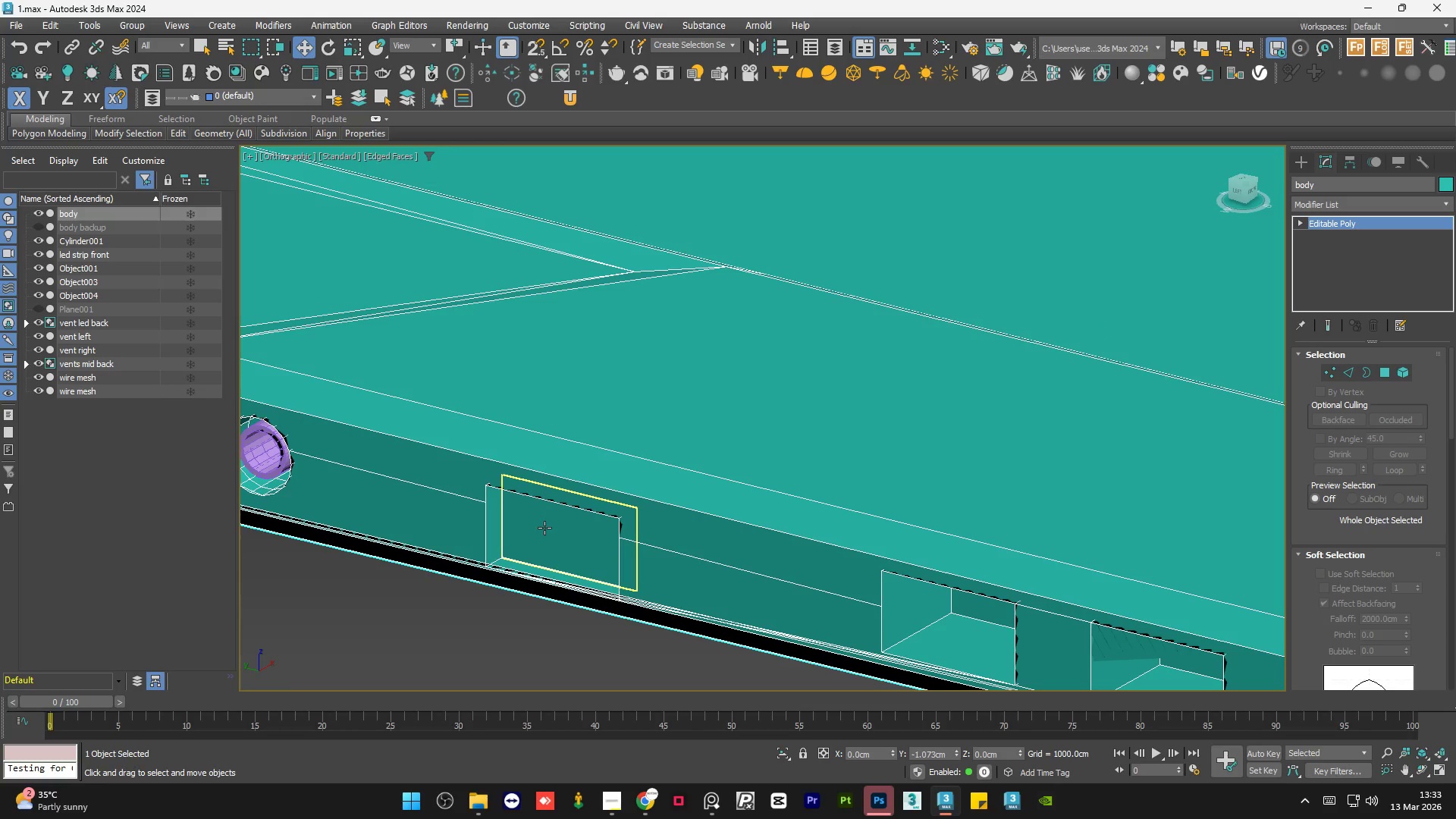 
left_click([544, 528])
 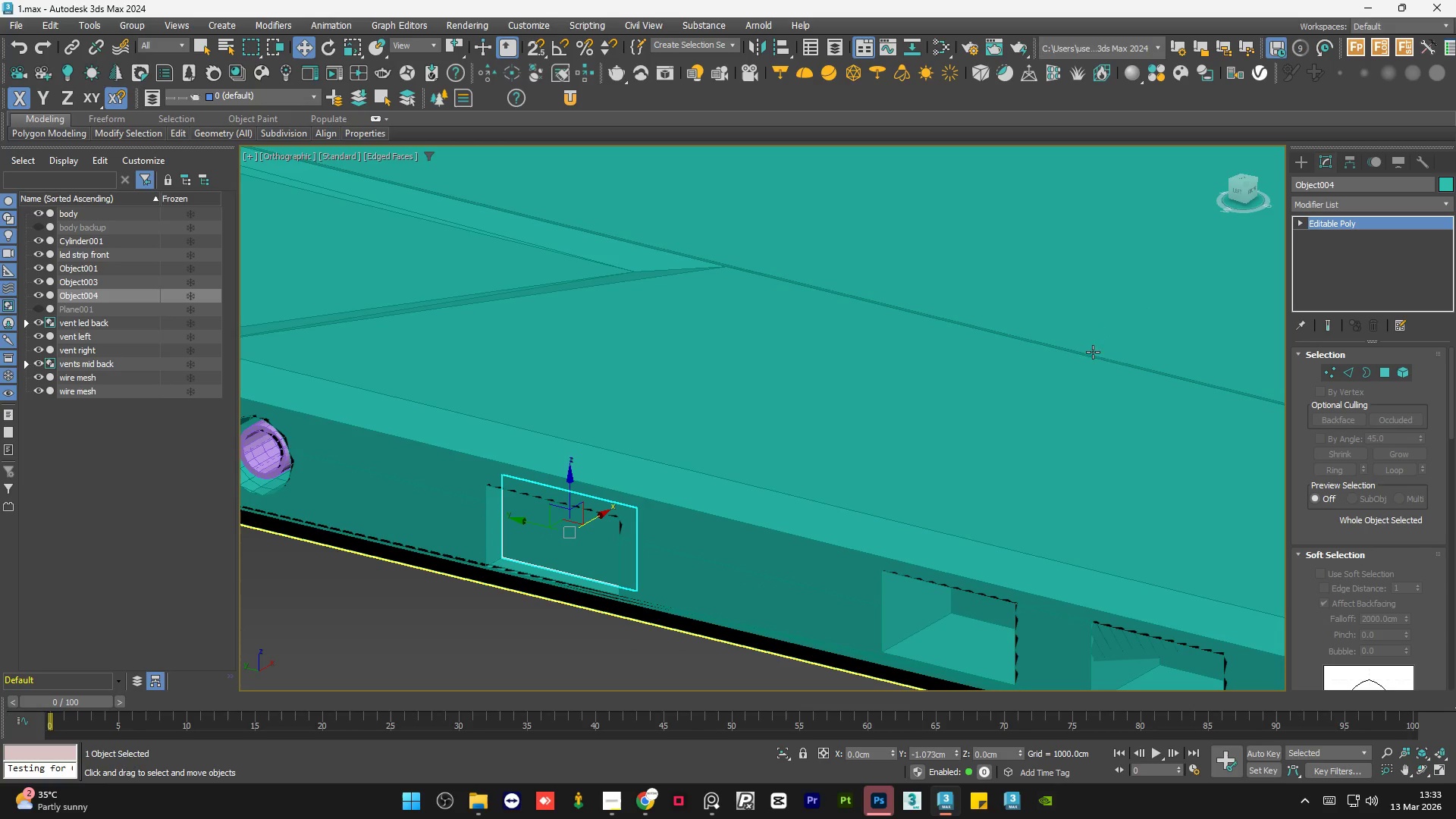 
scroll: coordinate [927, 486], scroll_direction: down, amount: 5.0
 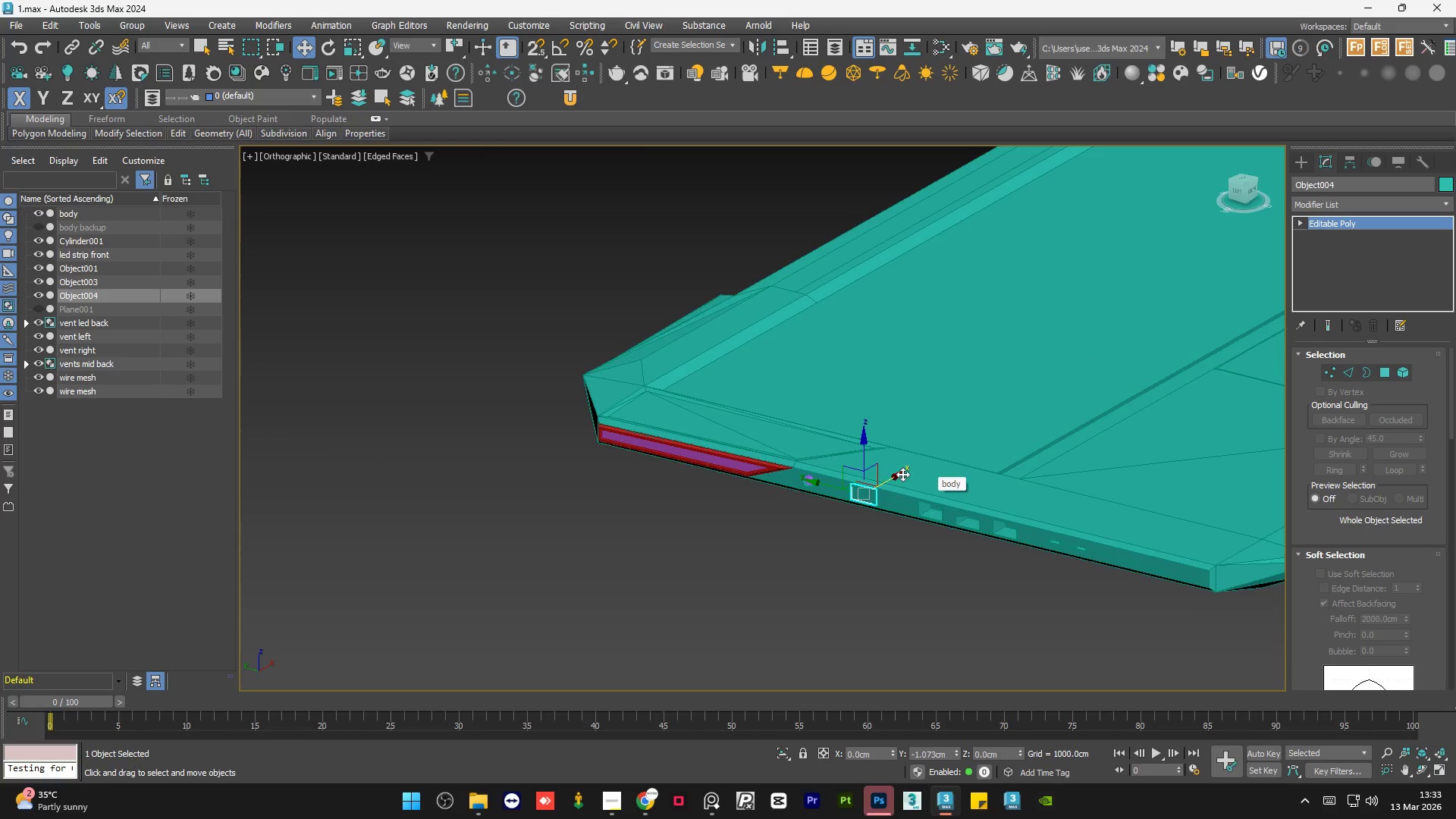 
scroll: coordinate [914, 489], scroll_direction: up, amount: 3.0
 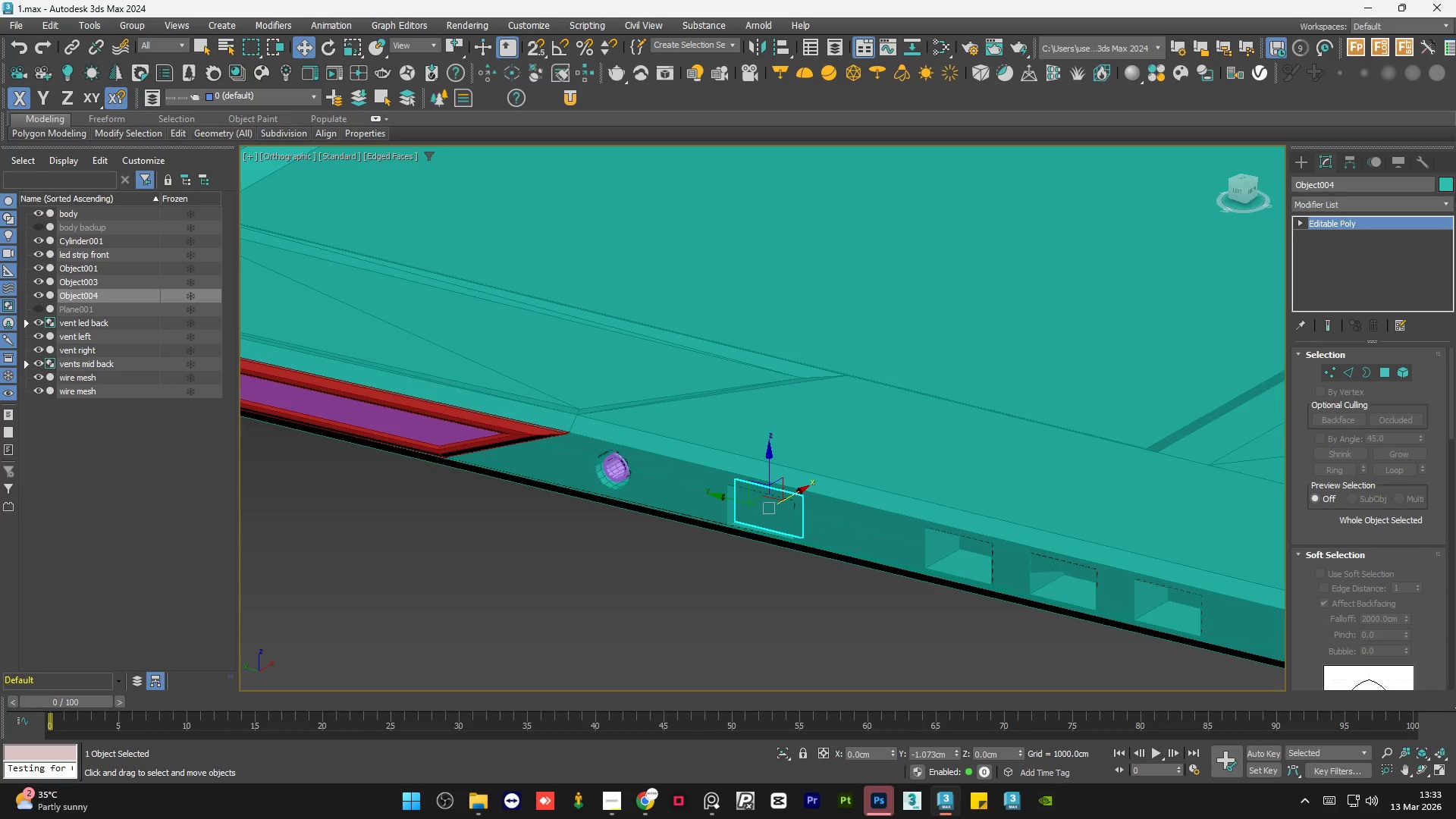 
left_click([1450, 185])
 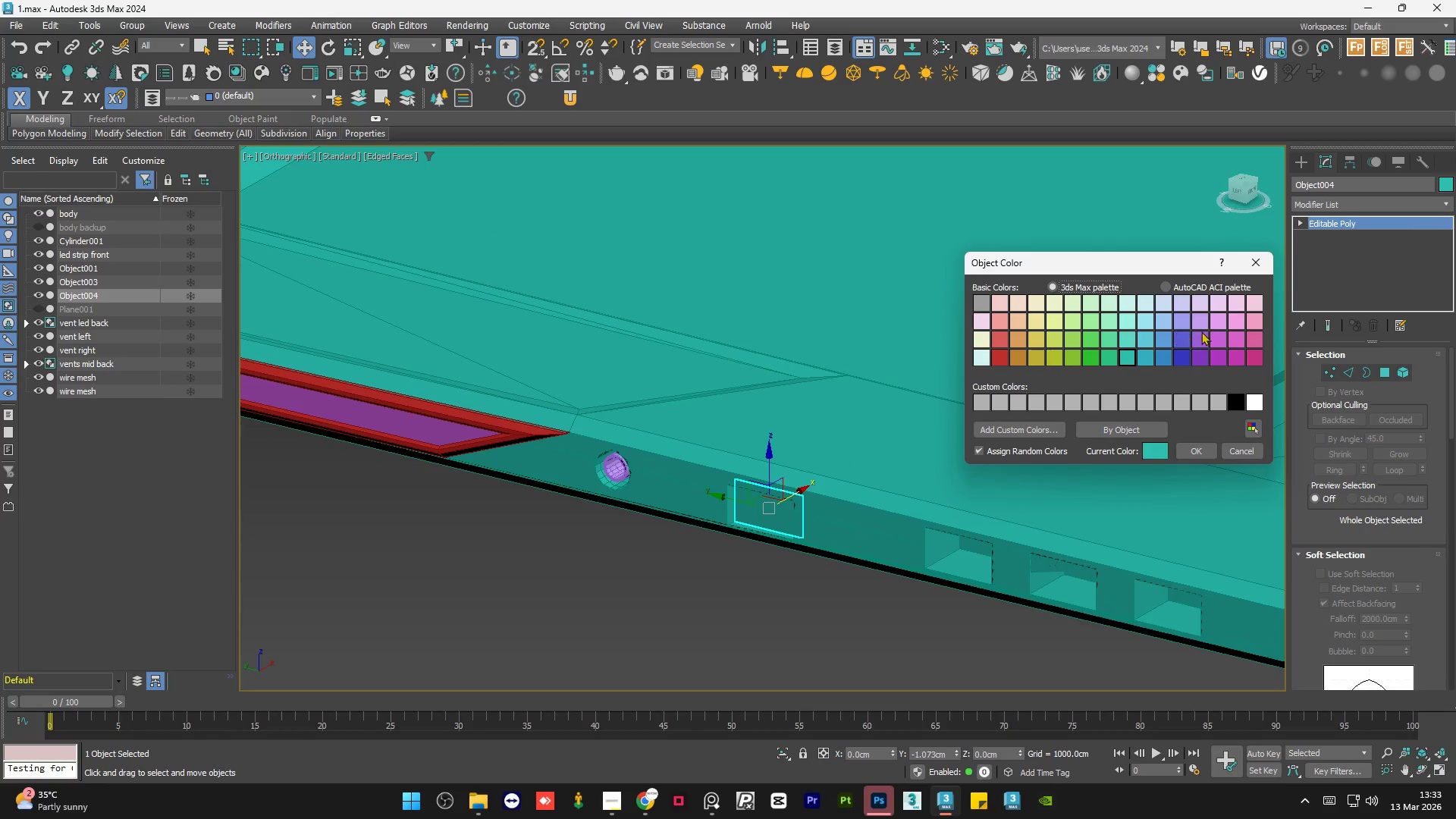 
left_click([1222, 338])
 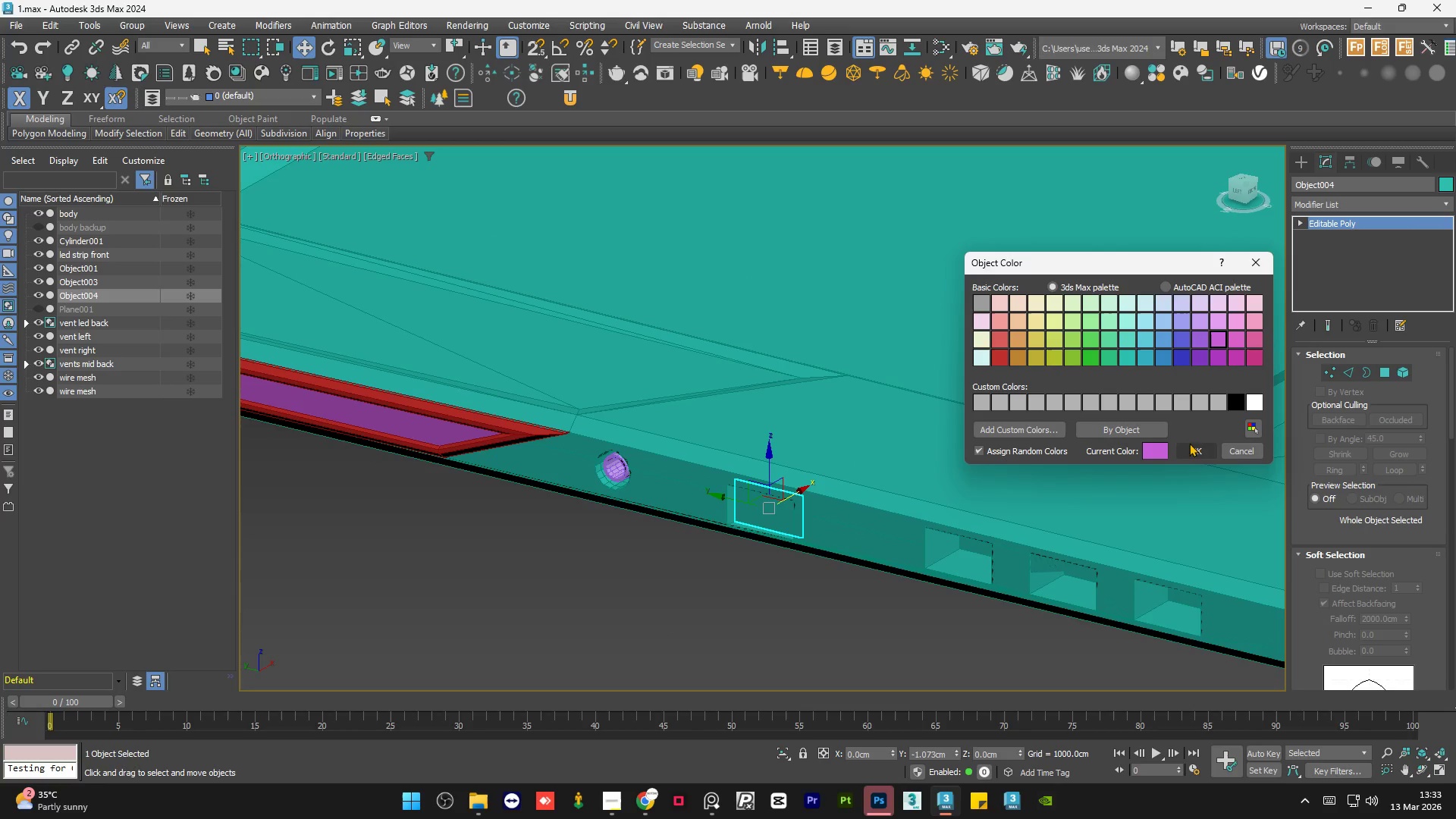 
left_click([1188, 450])